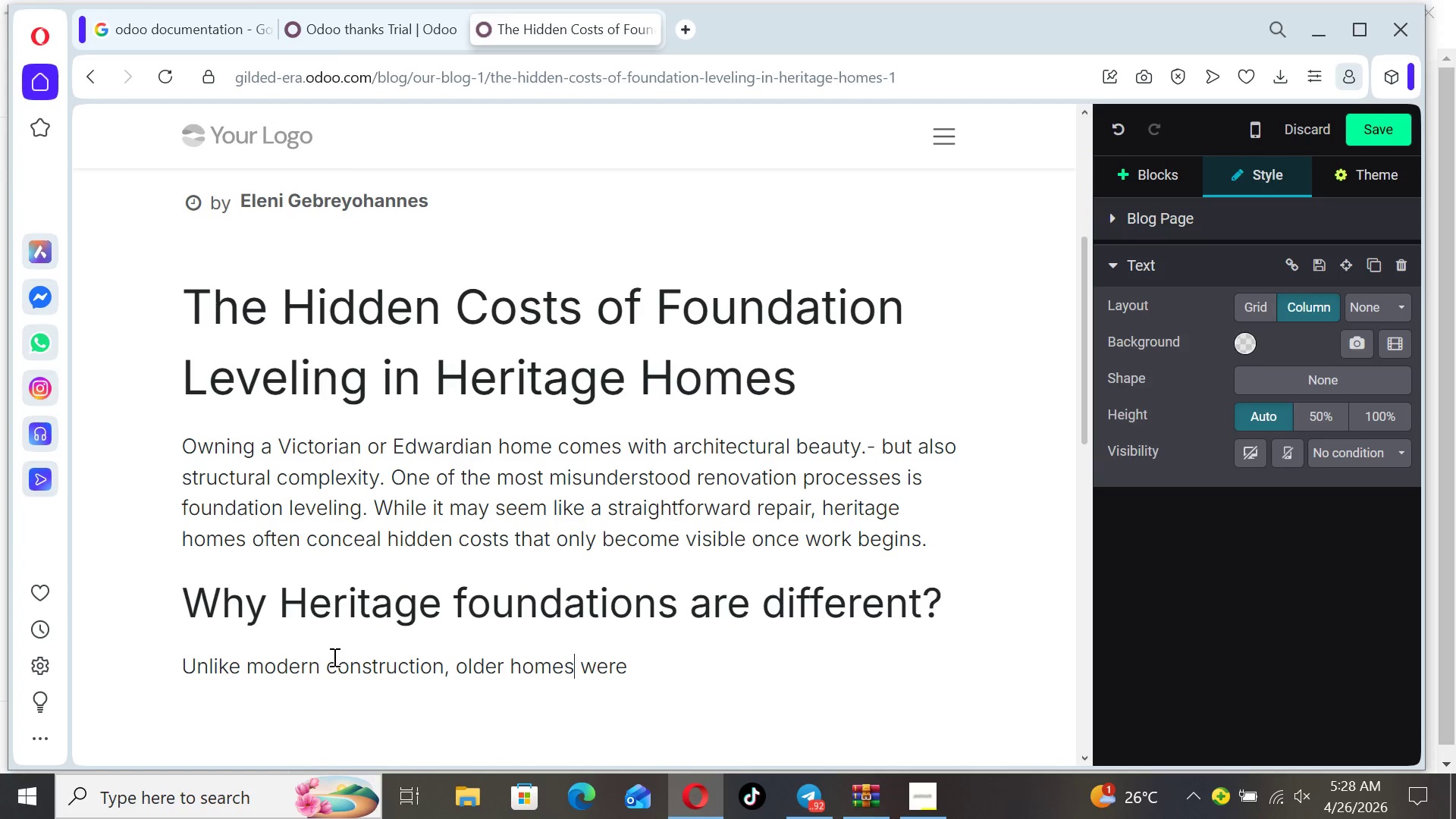 
key(ArrowRight)
 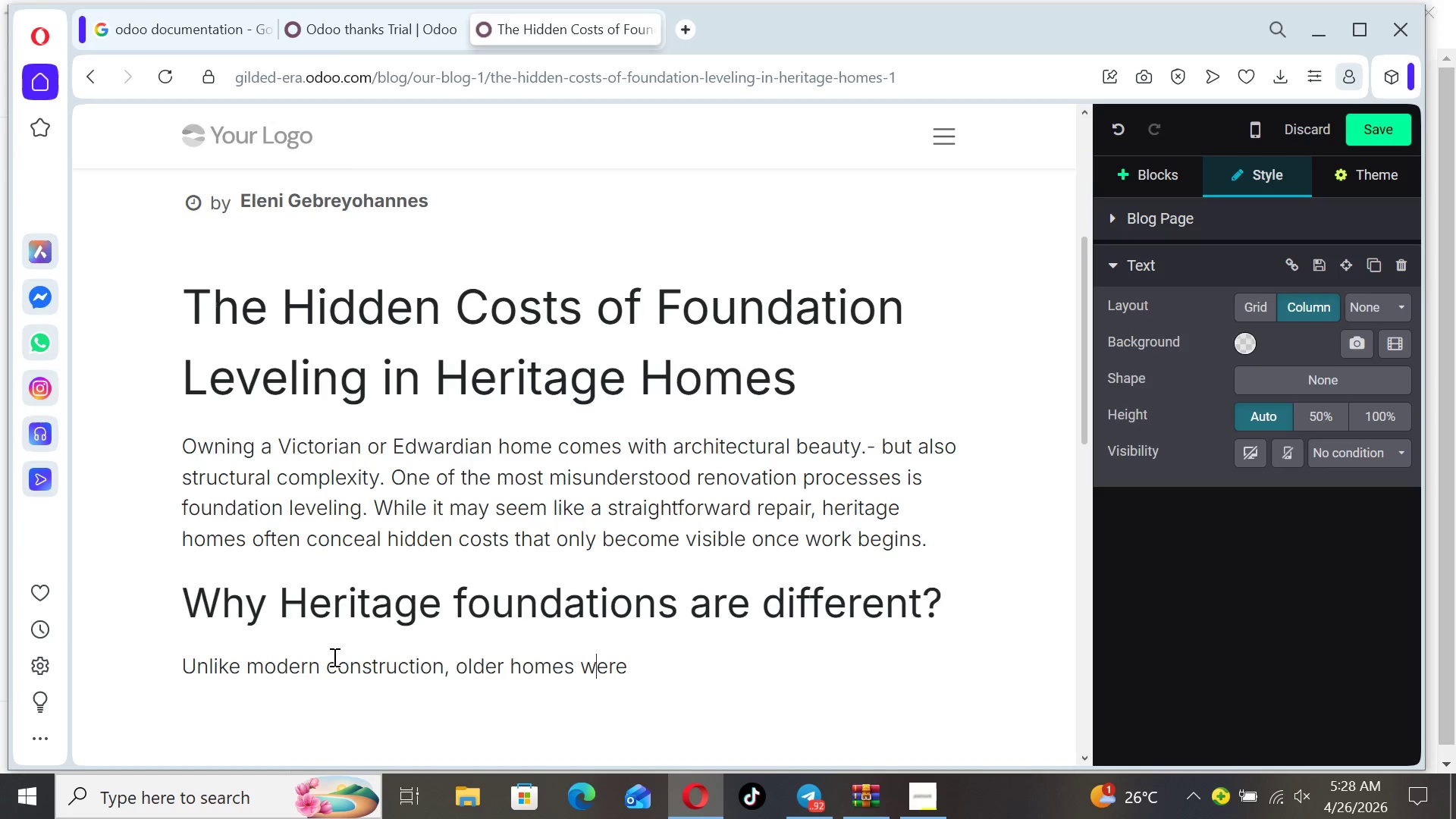 
hold_key(key=ArrowRight, duration=1.03)
 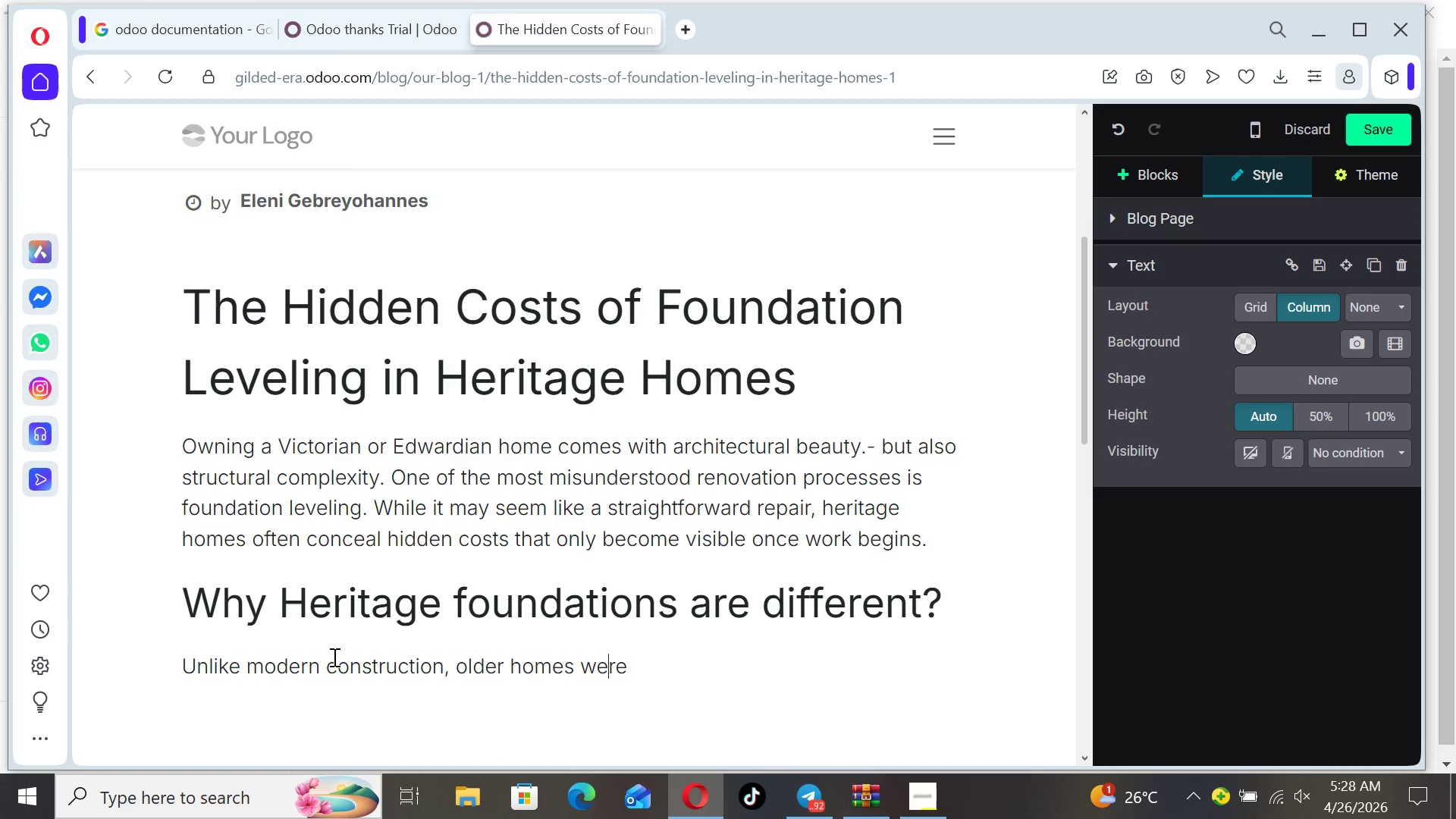 
hold_key(key=ArrowRight, duration=0.75)
 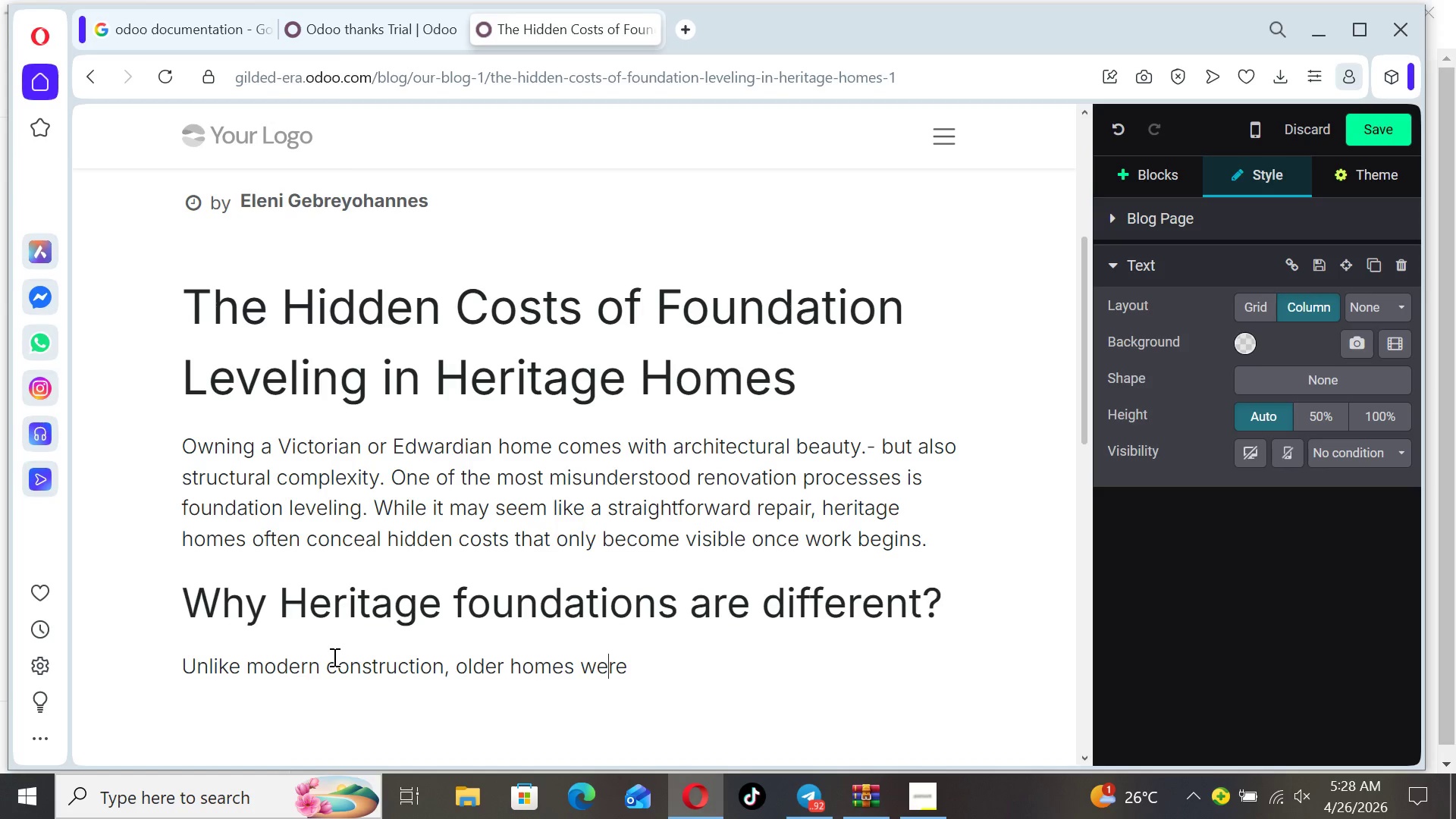 
key(ArrowRight)
 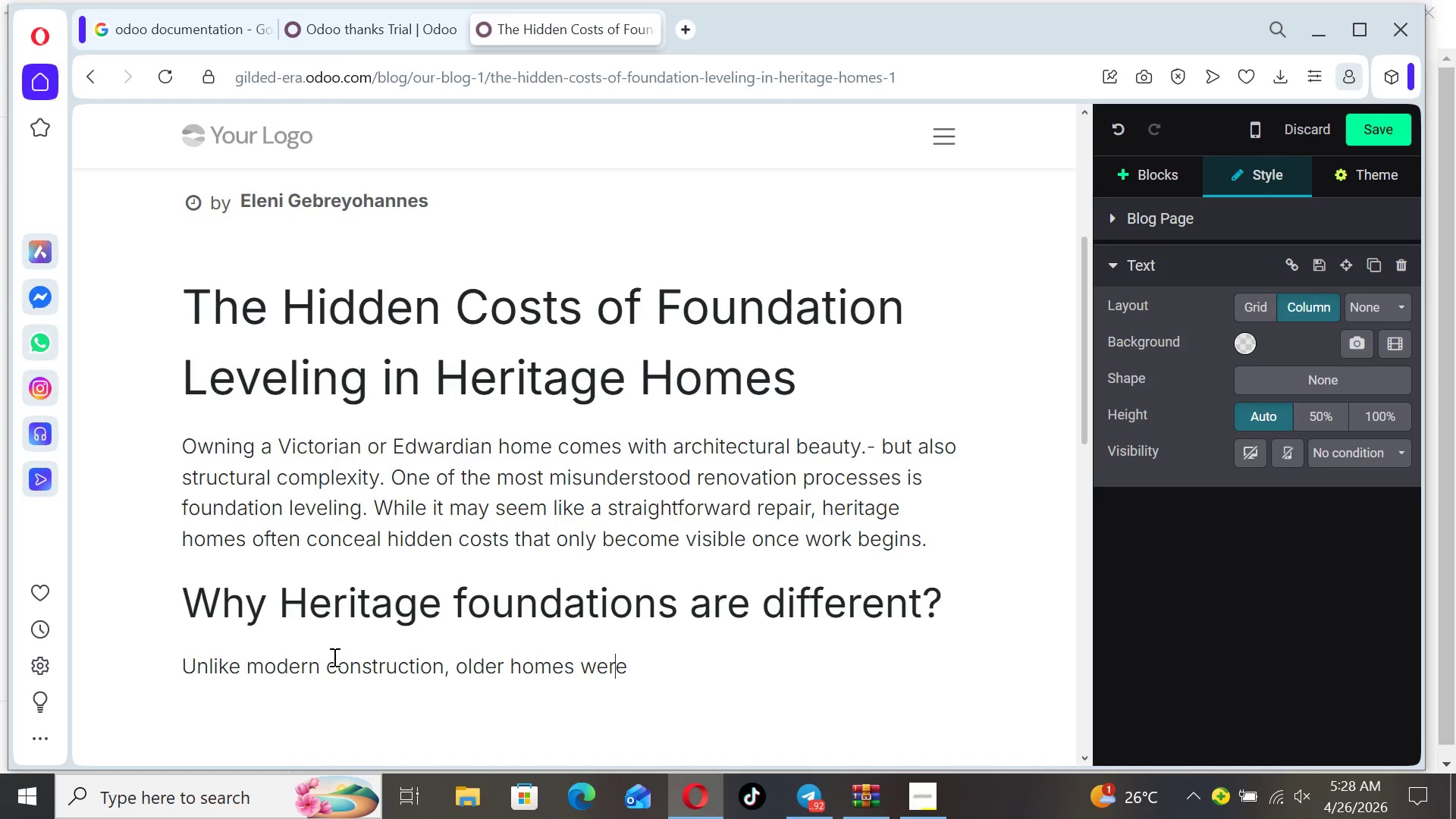 
key(ArrowRight)
 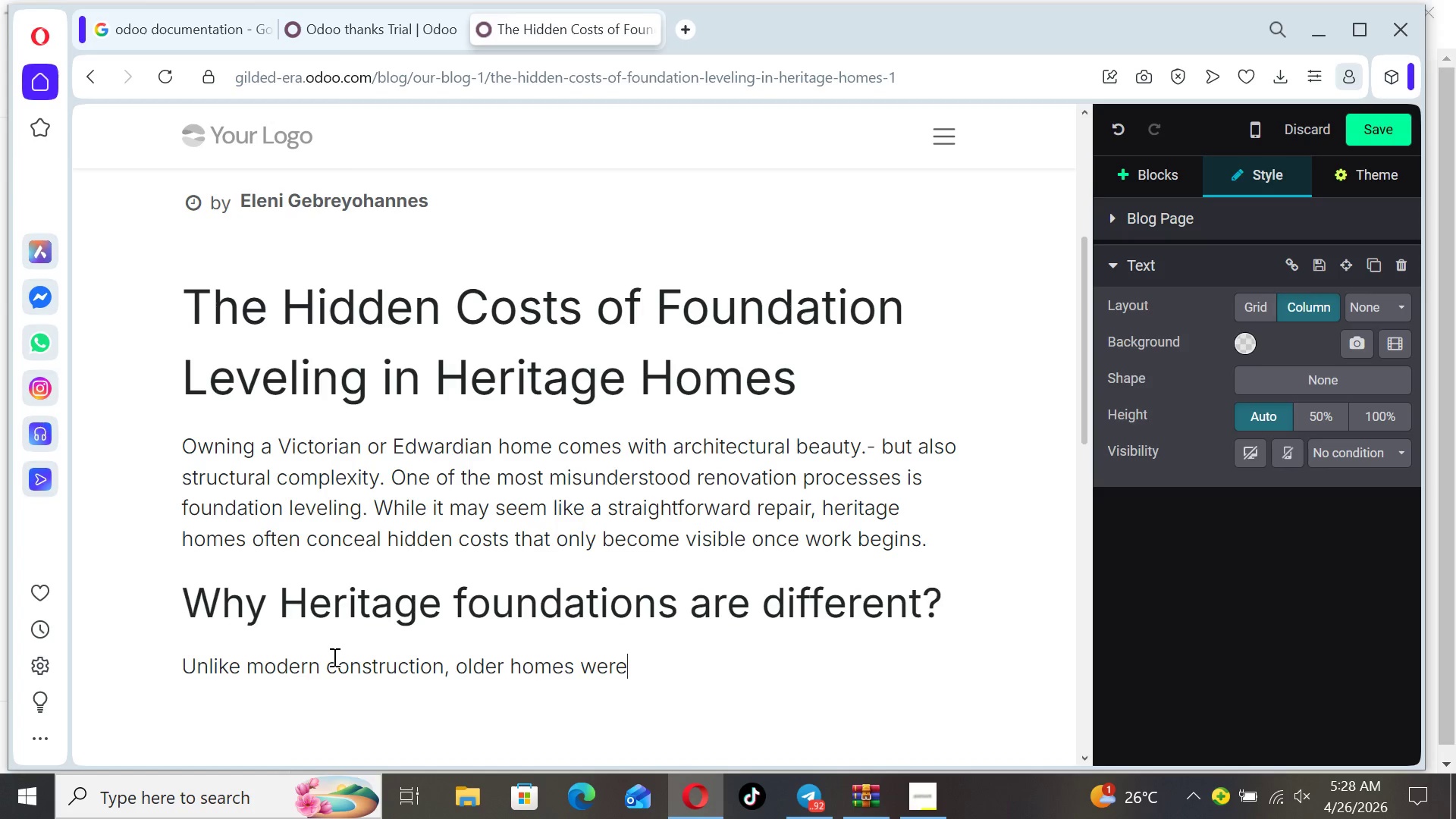 
type( built)
 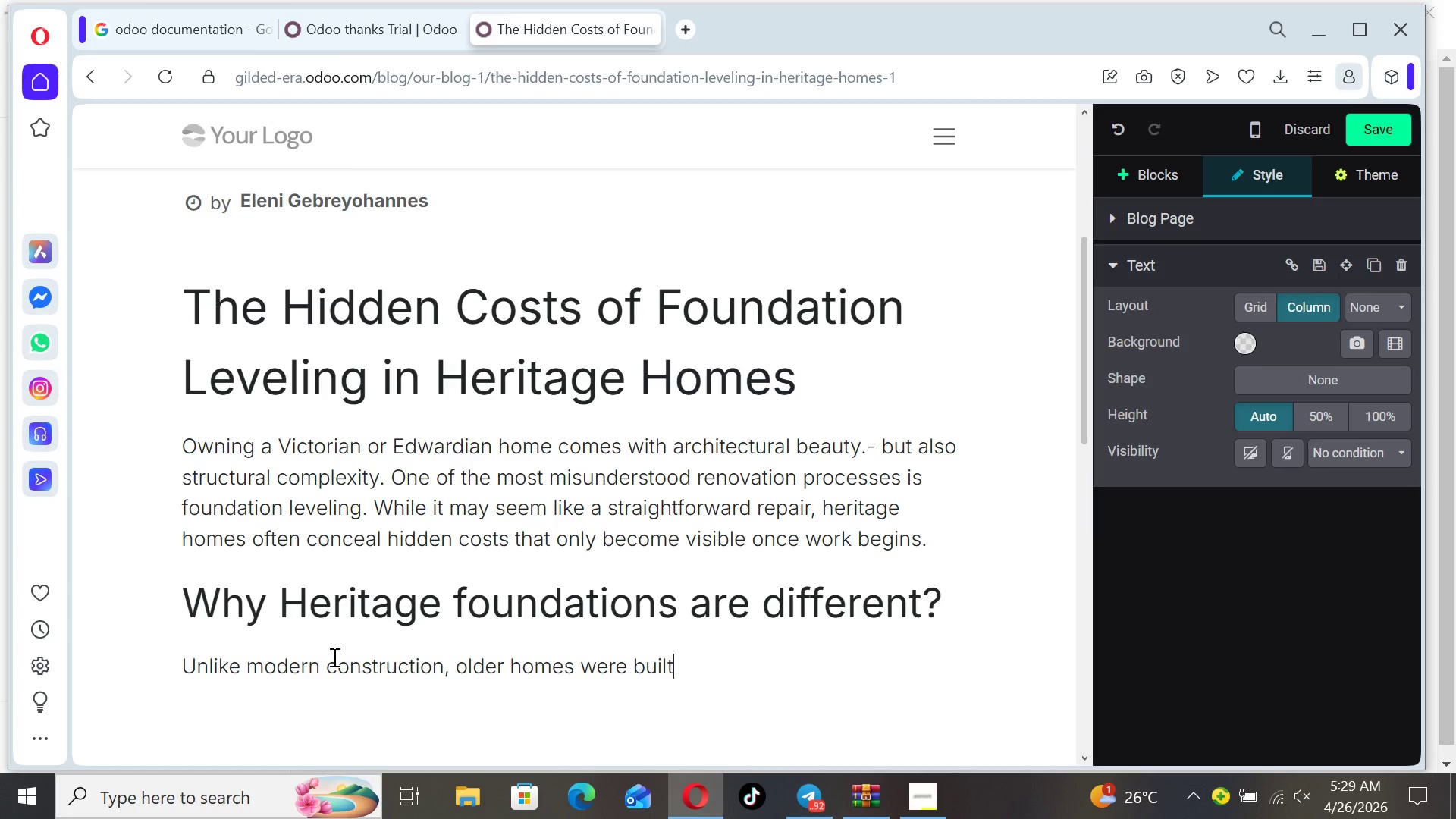 
wait(7.42)
 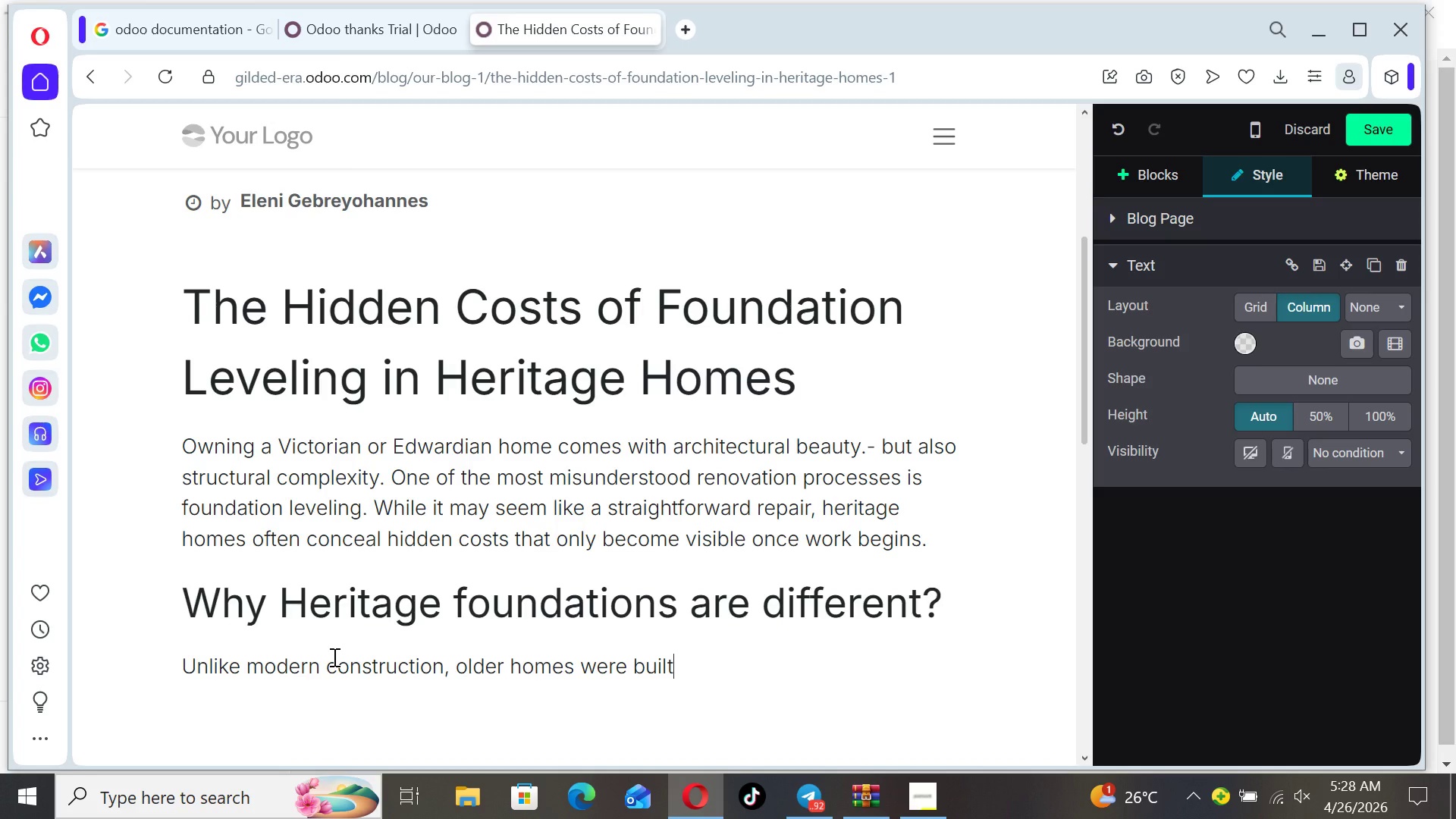 
type(with materials such as )
 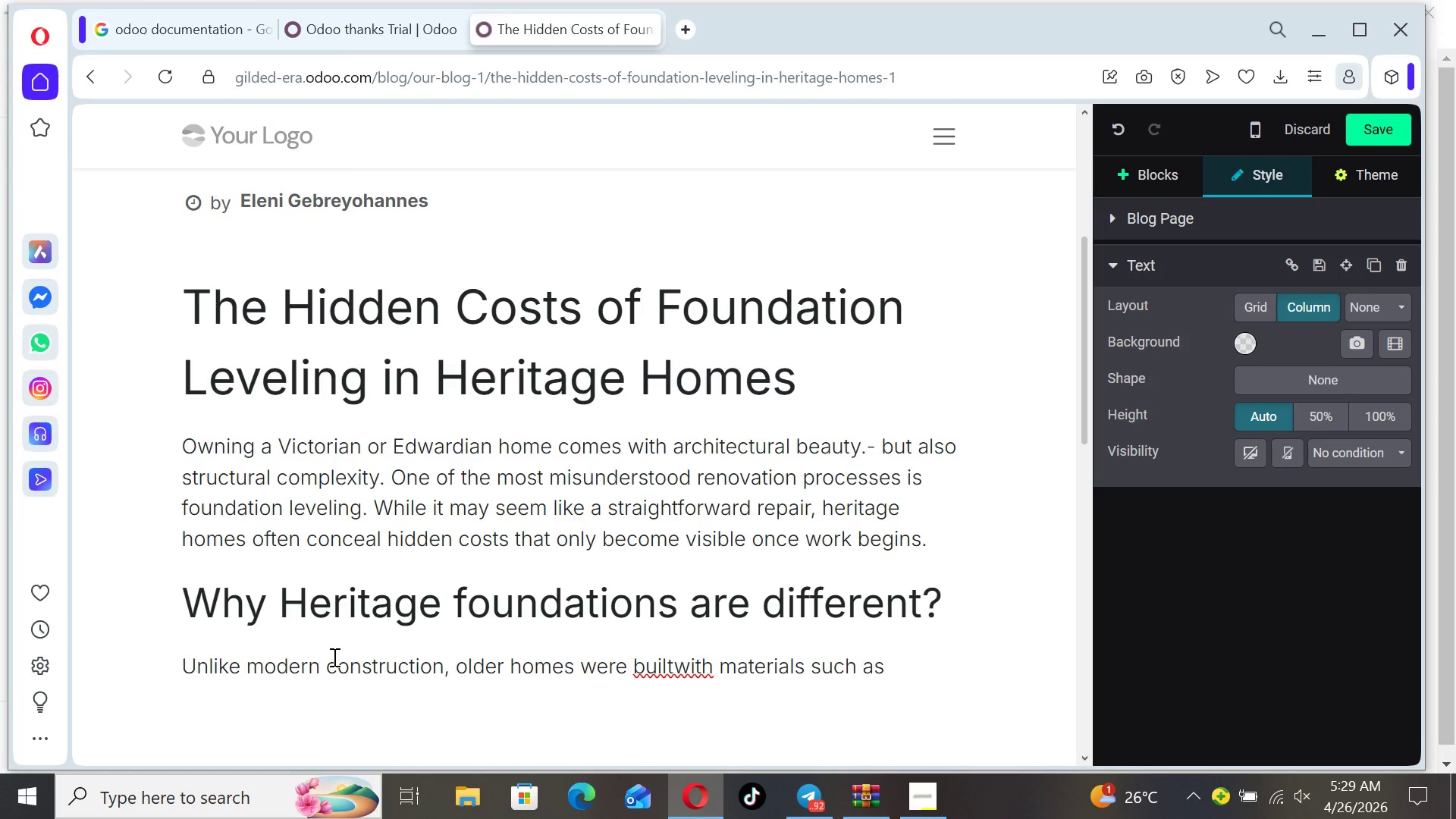 
hold_key(key=ArrowLeft, duration=0.41)
 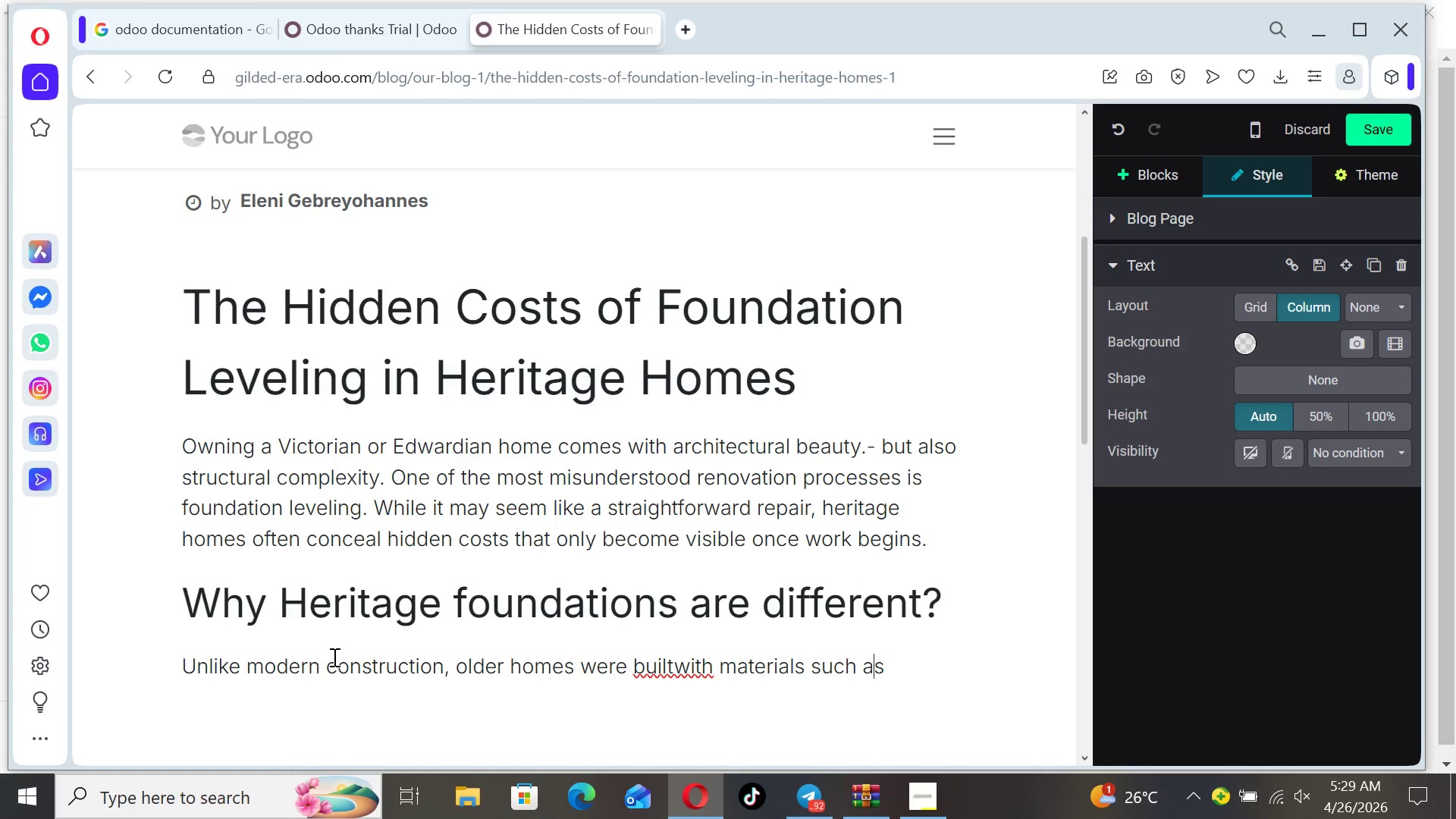 
hold_key(key=ArrowLeft, duration=1.25)
 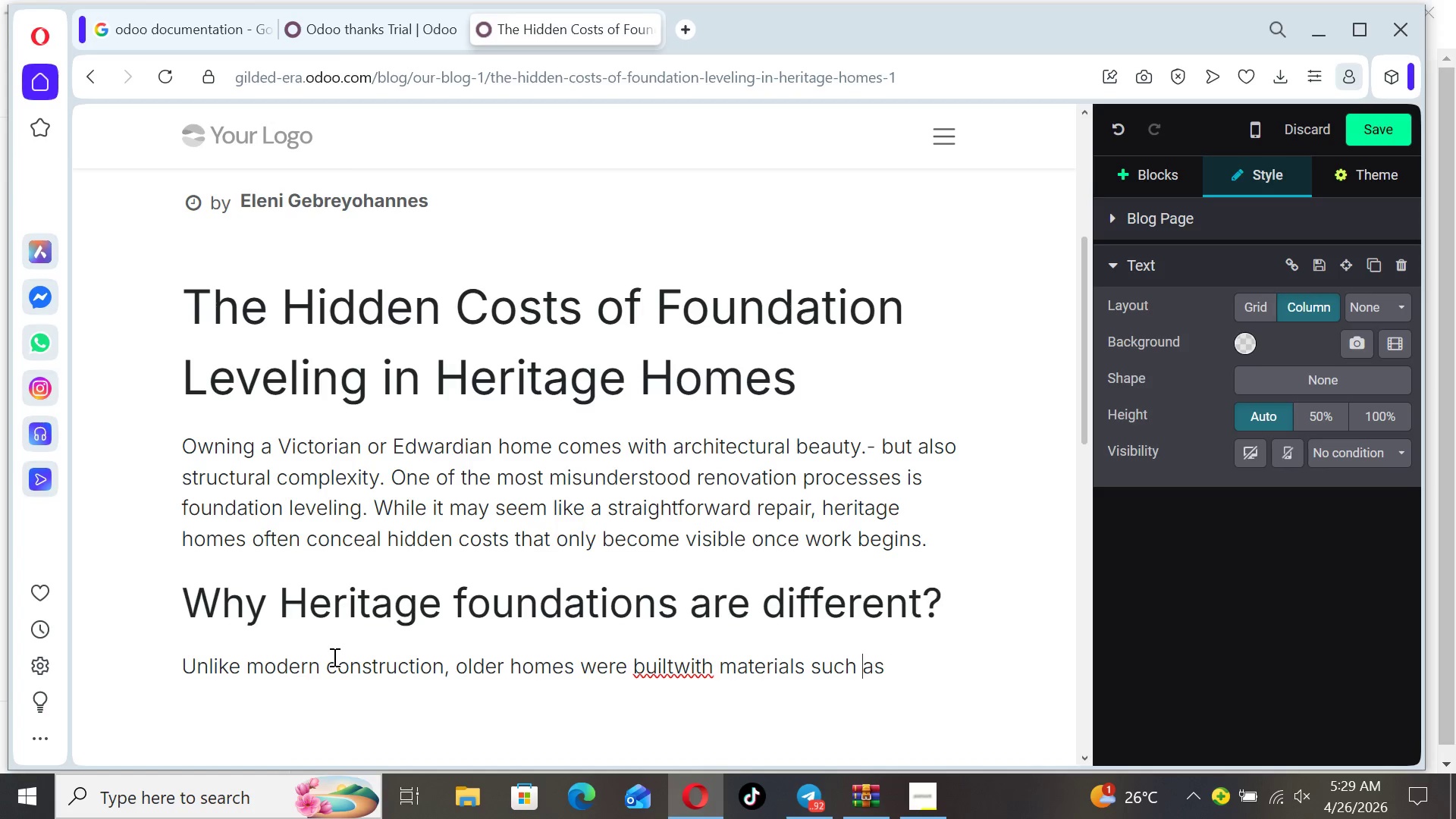 
key(ArrowLeft)
 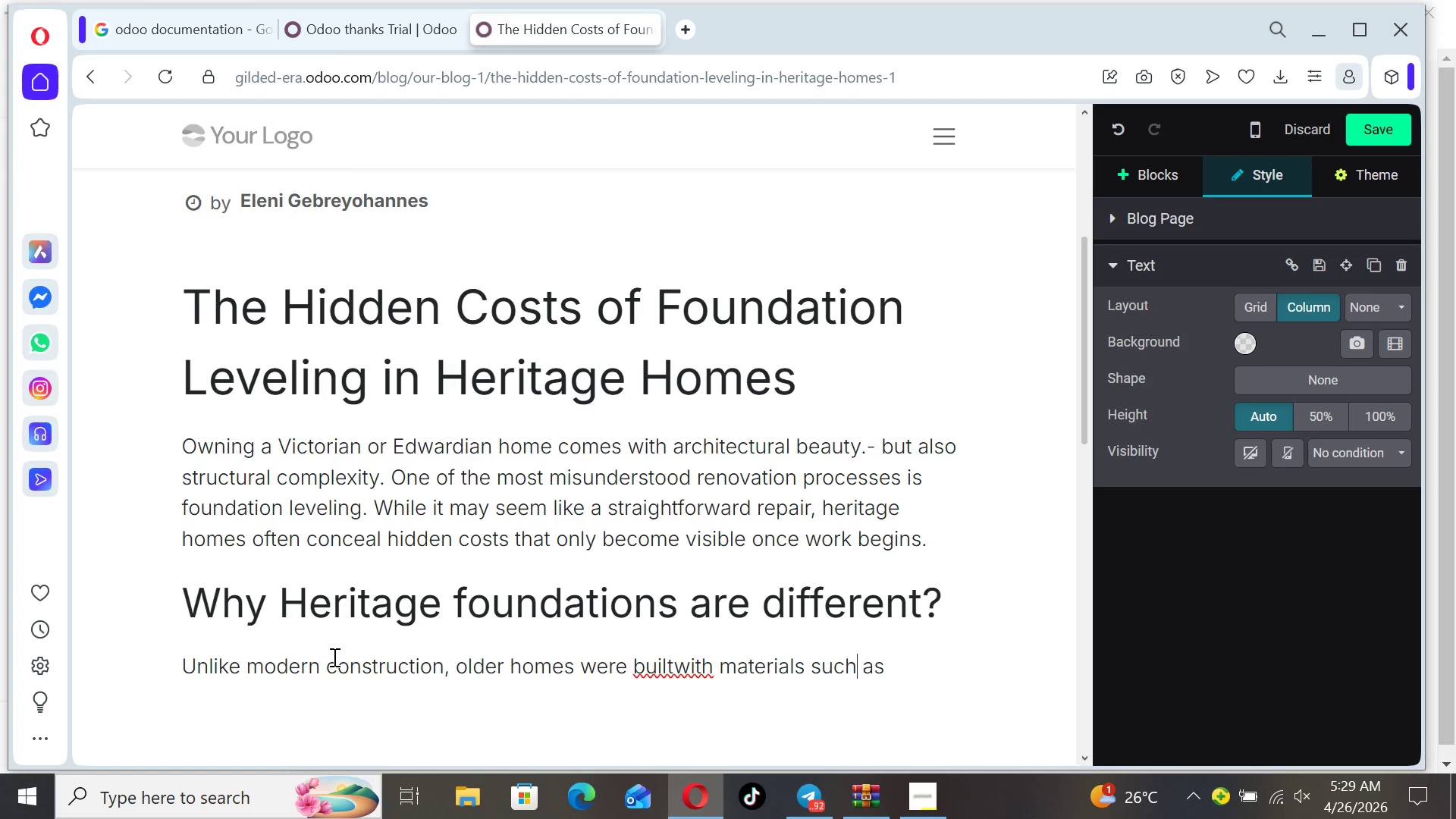 
key(ArrowLeft)
 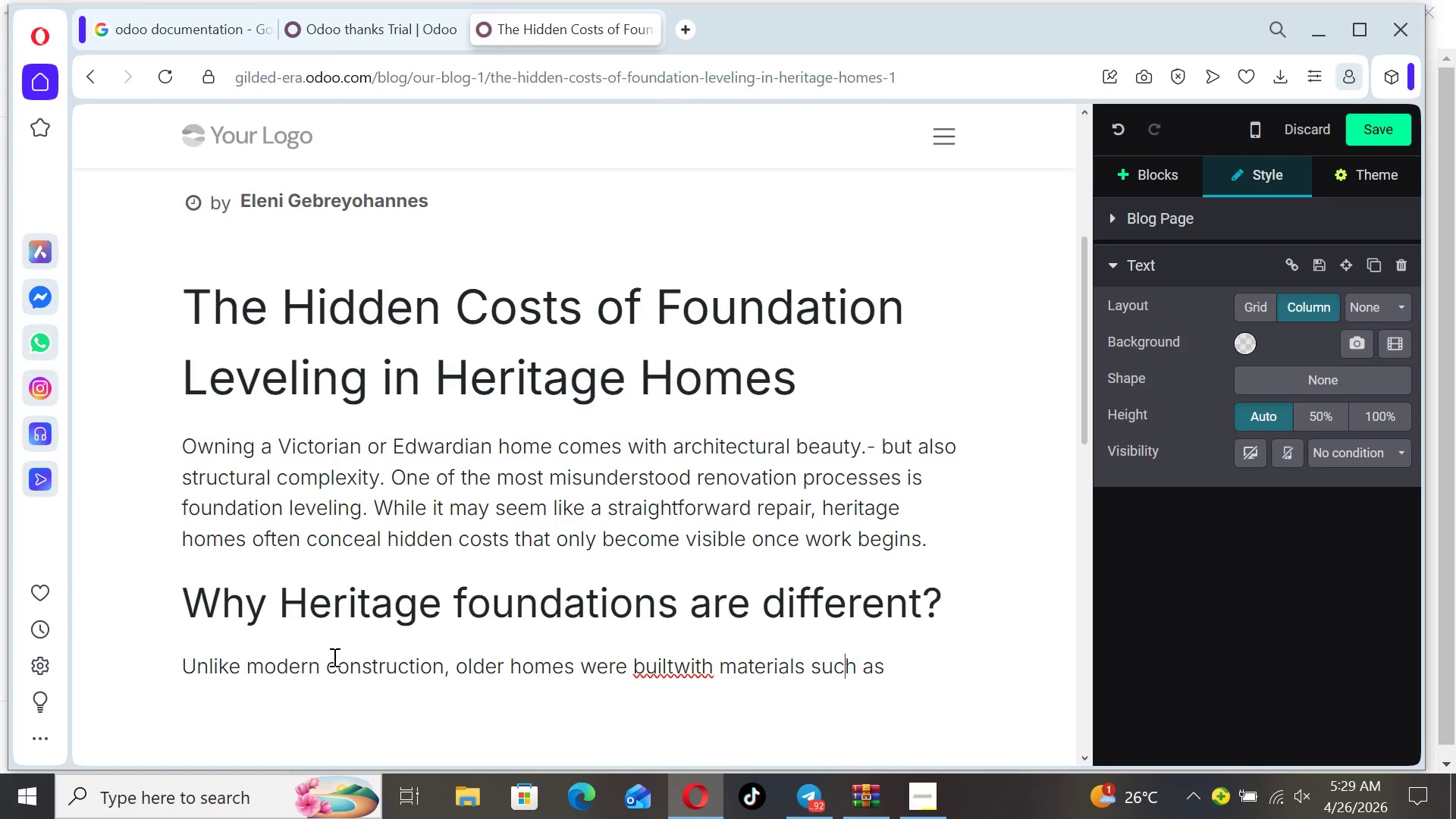 
key(ArrowLeft)
 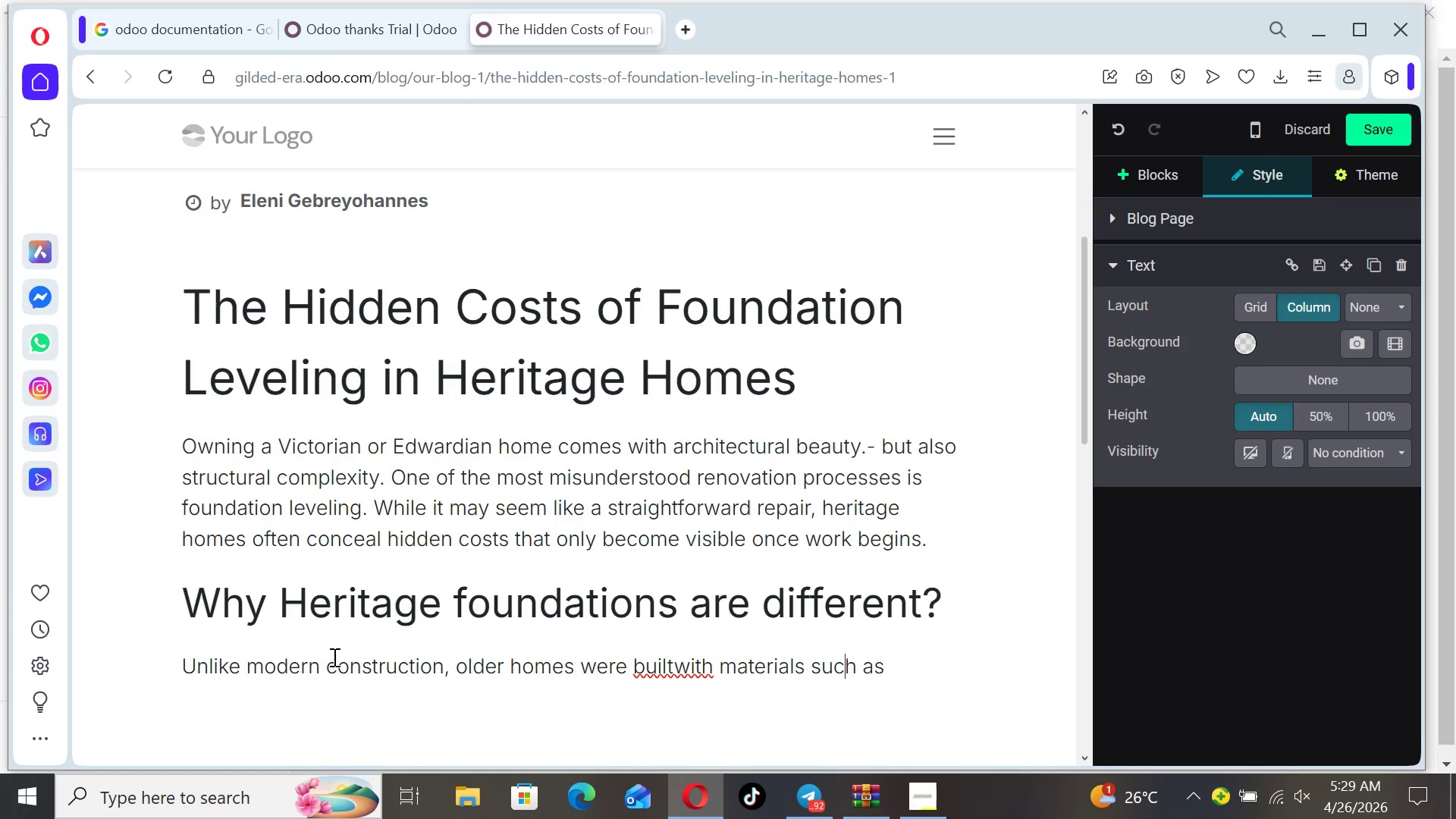 
key(ArrowLeft)
 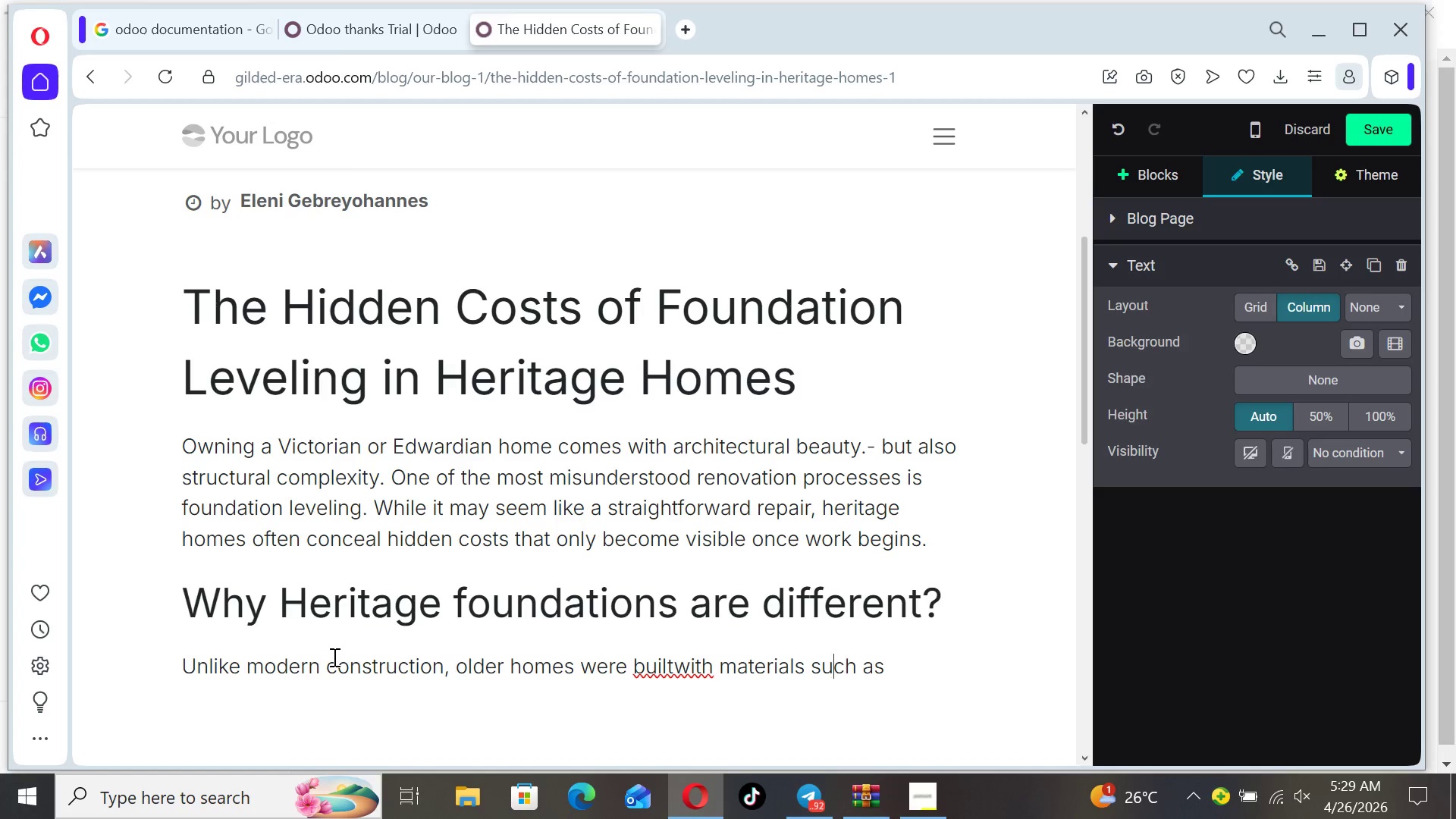 
key(ArrowLeft)
 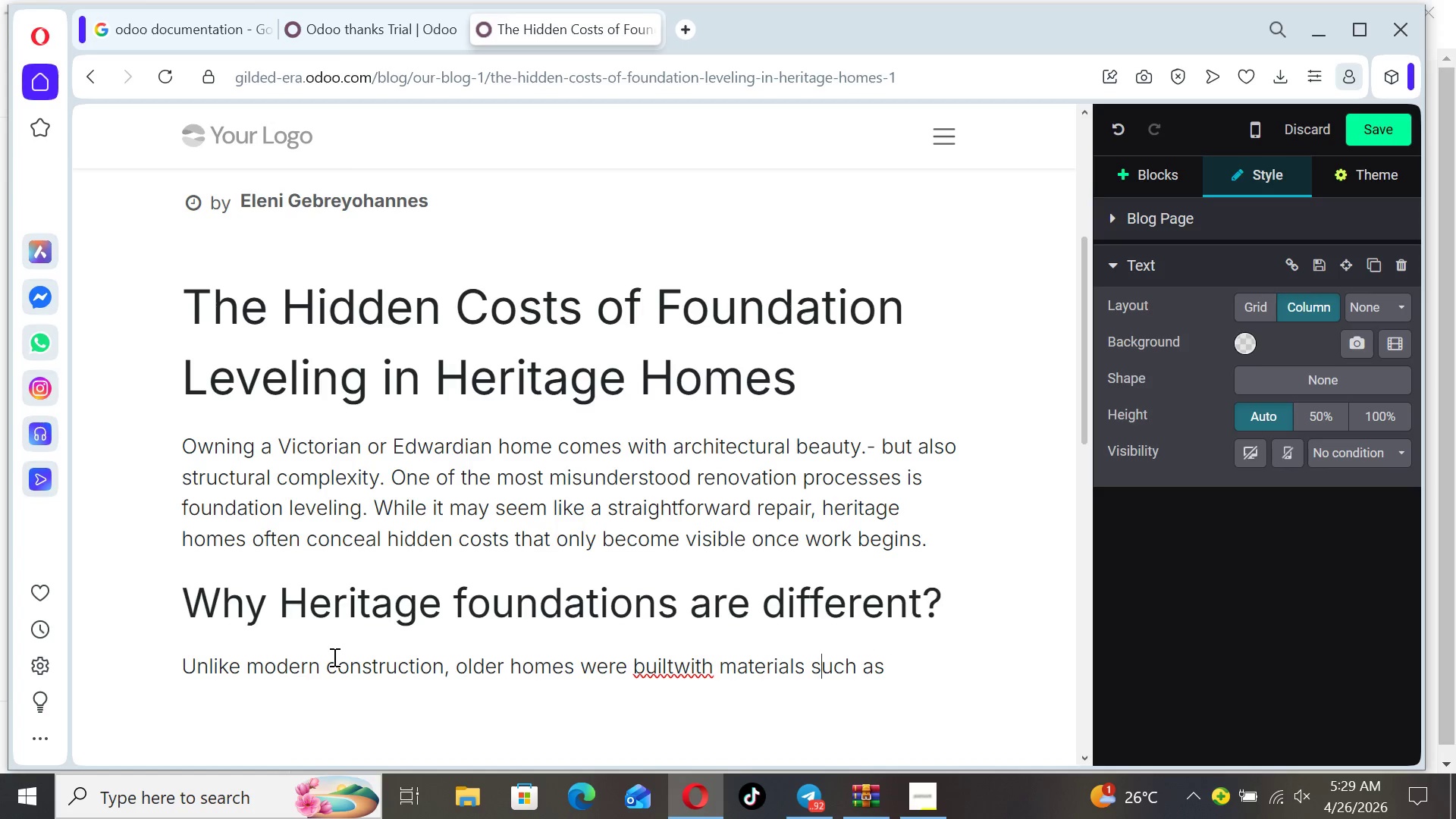 
key(ArrowLeft)
 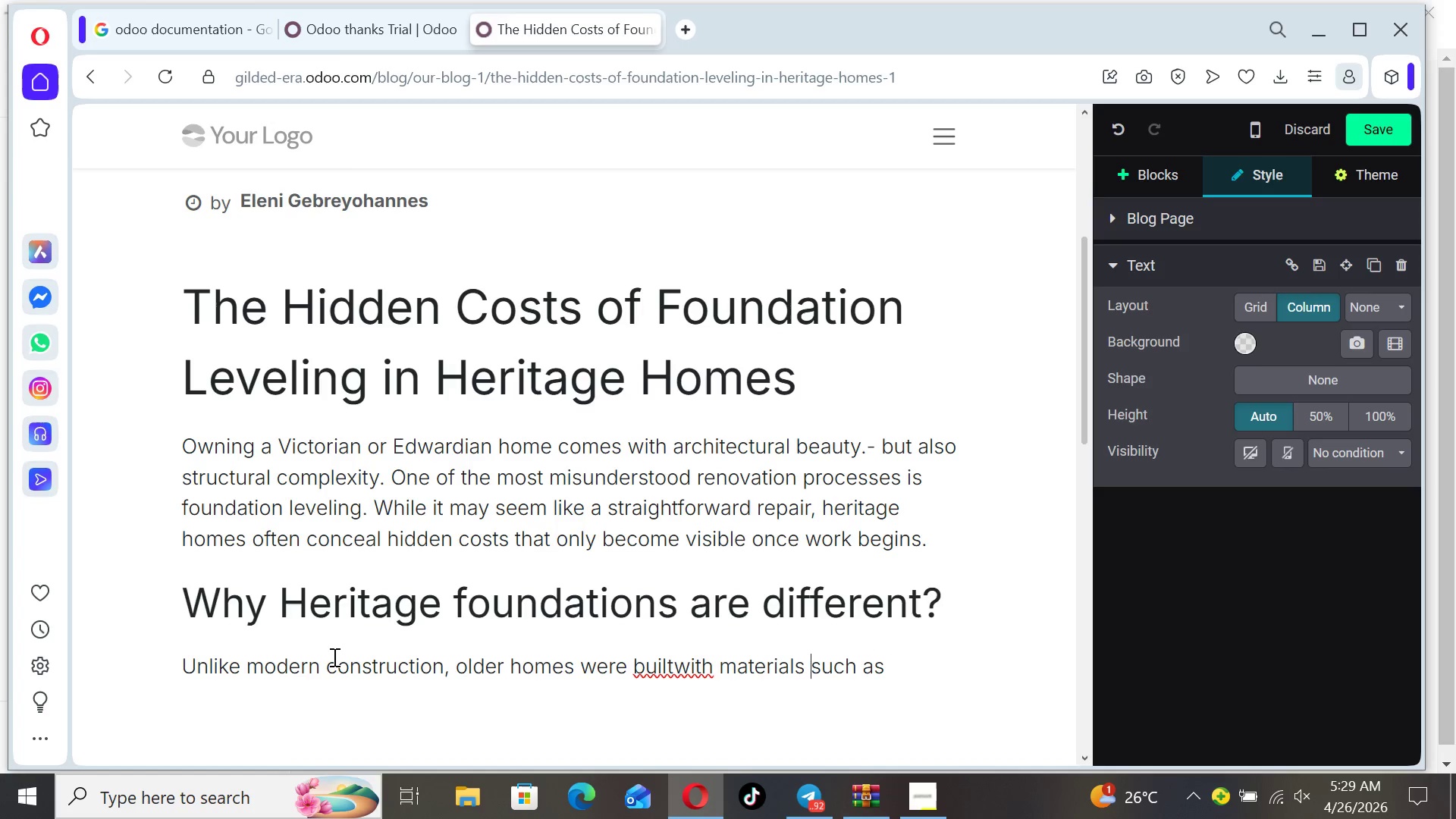 
key(ArrowLeft)
 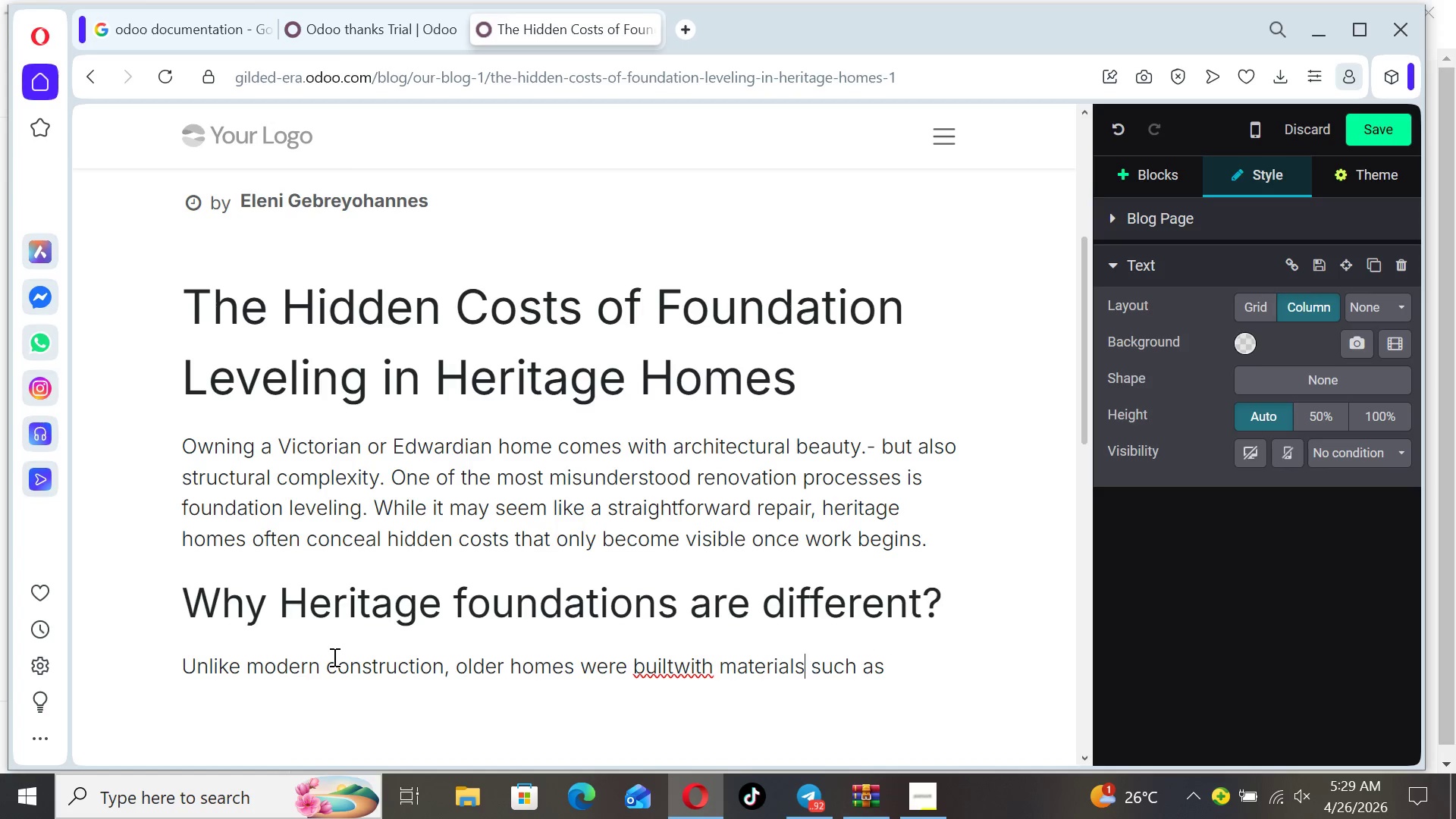 
key(ArrowLeft)
 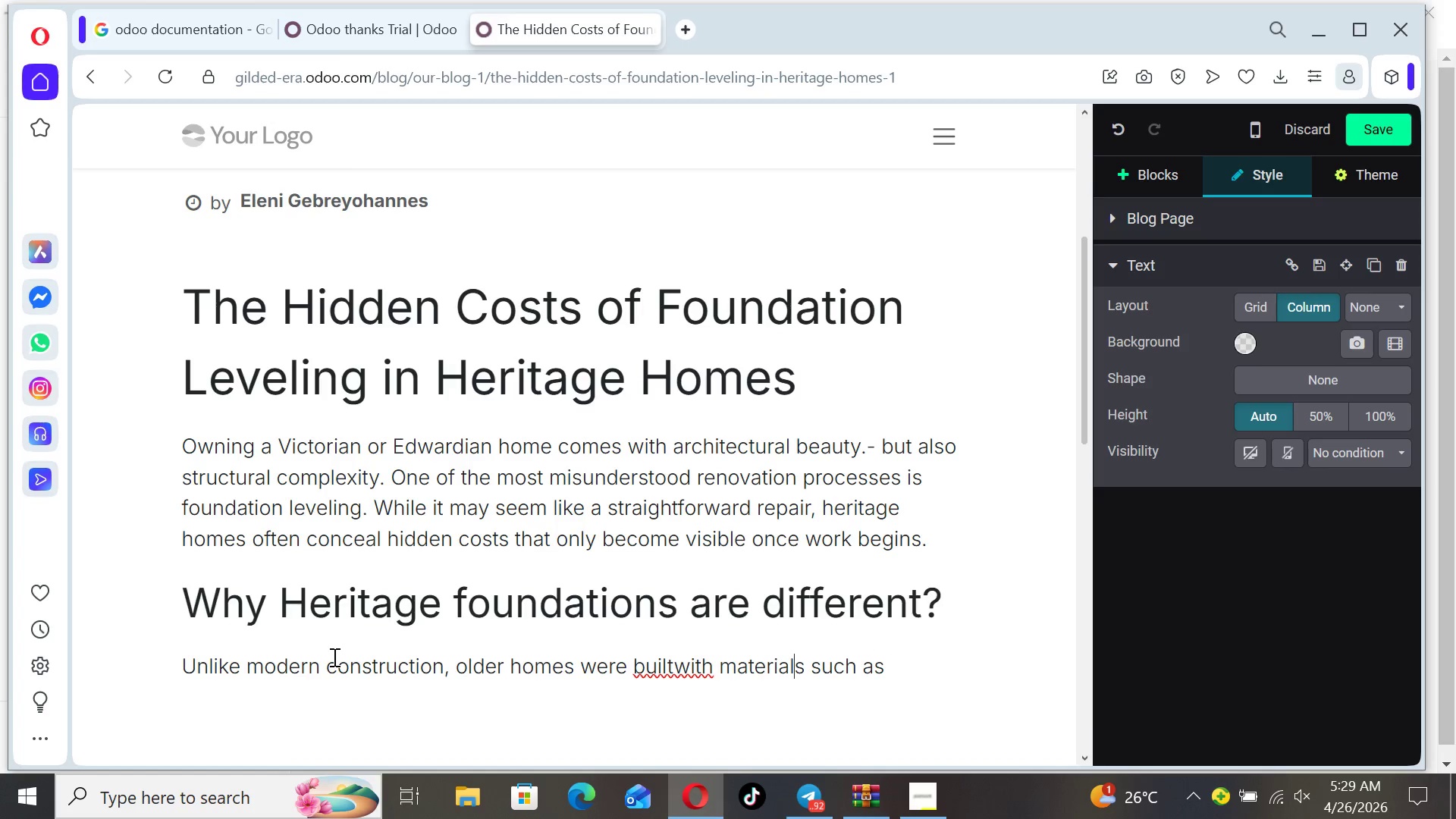 
key(ArrowLeft)
 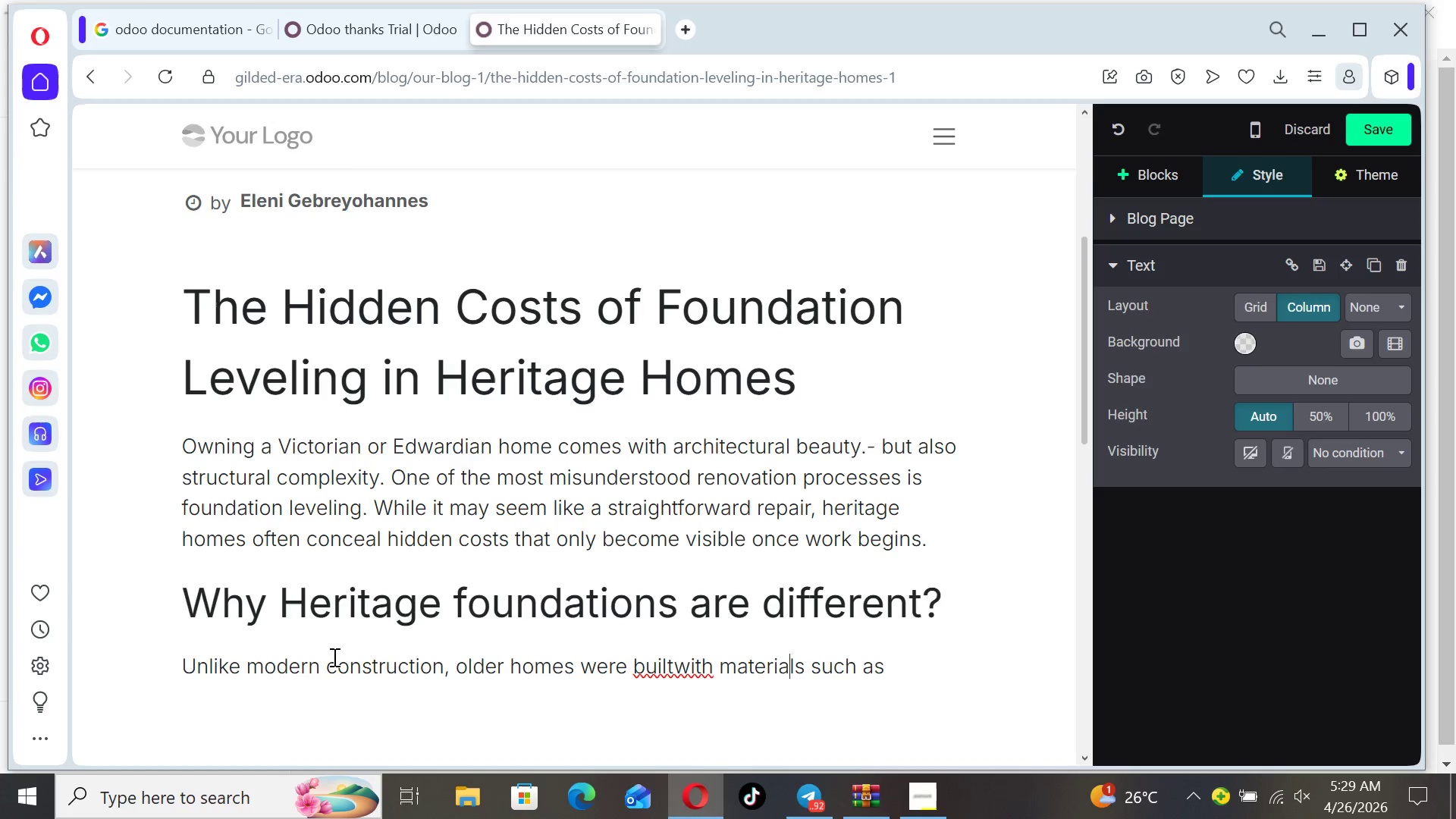 
key(ArrowLeft)
 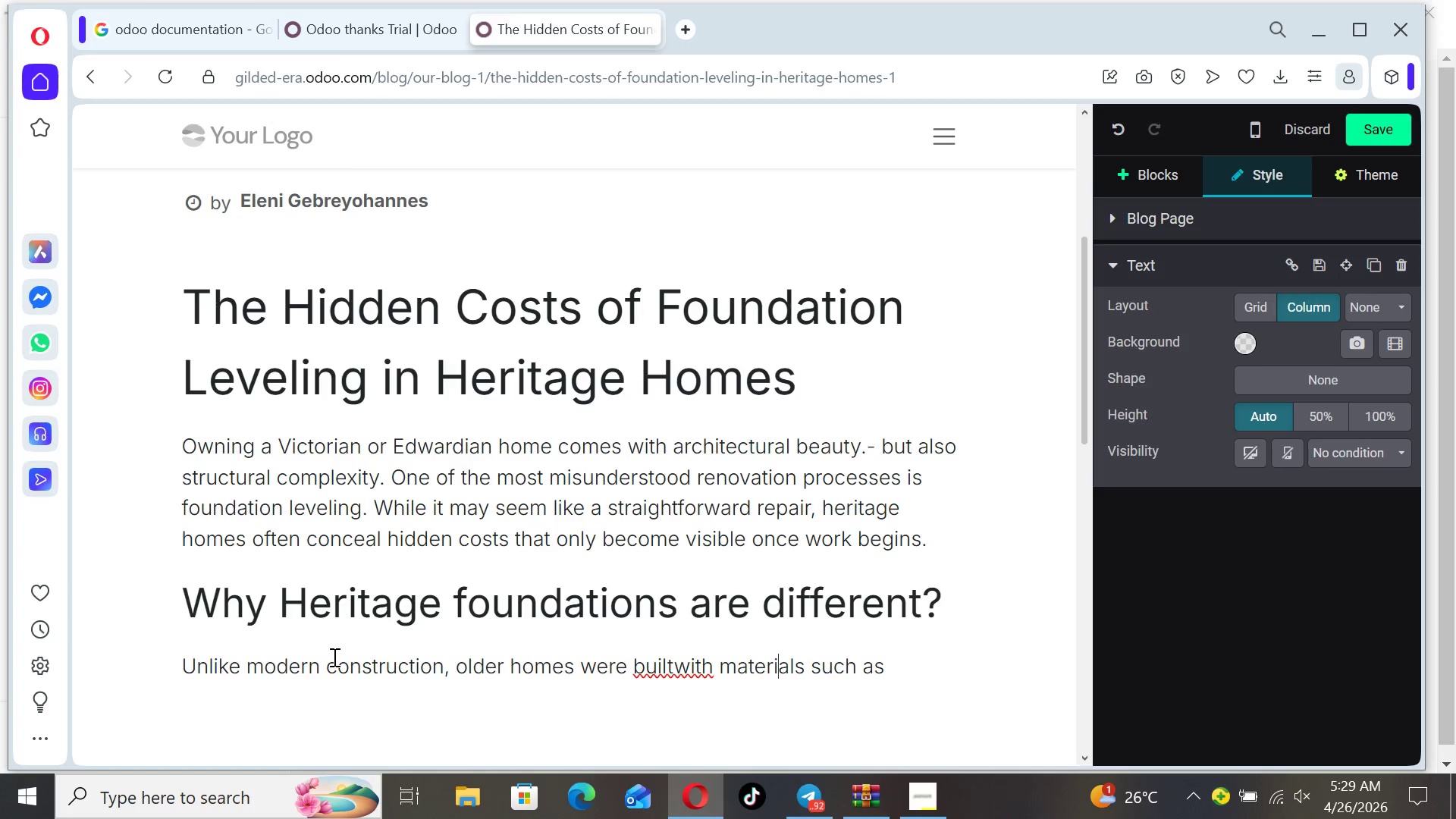 
key(ArrowLeft)
 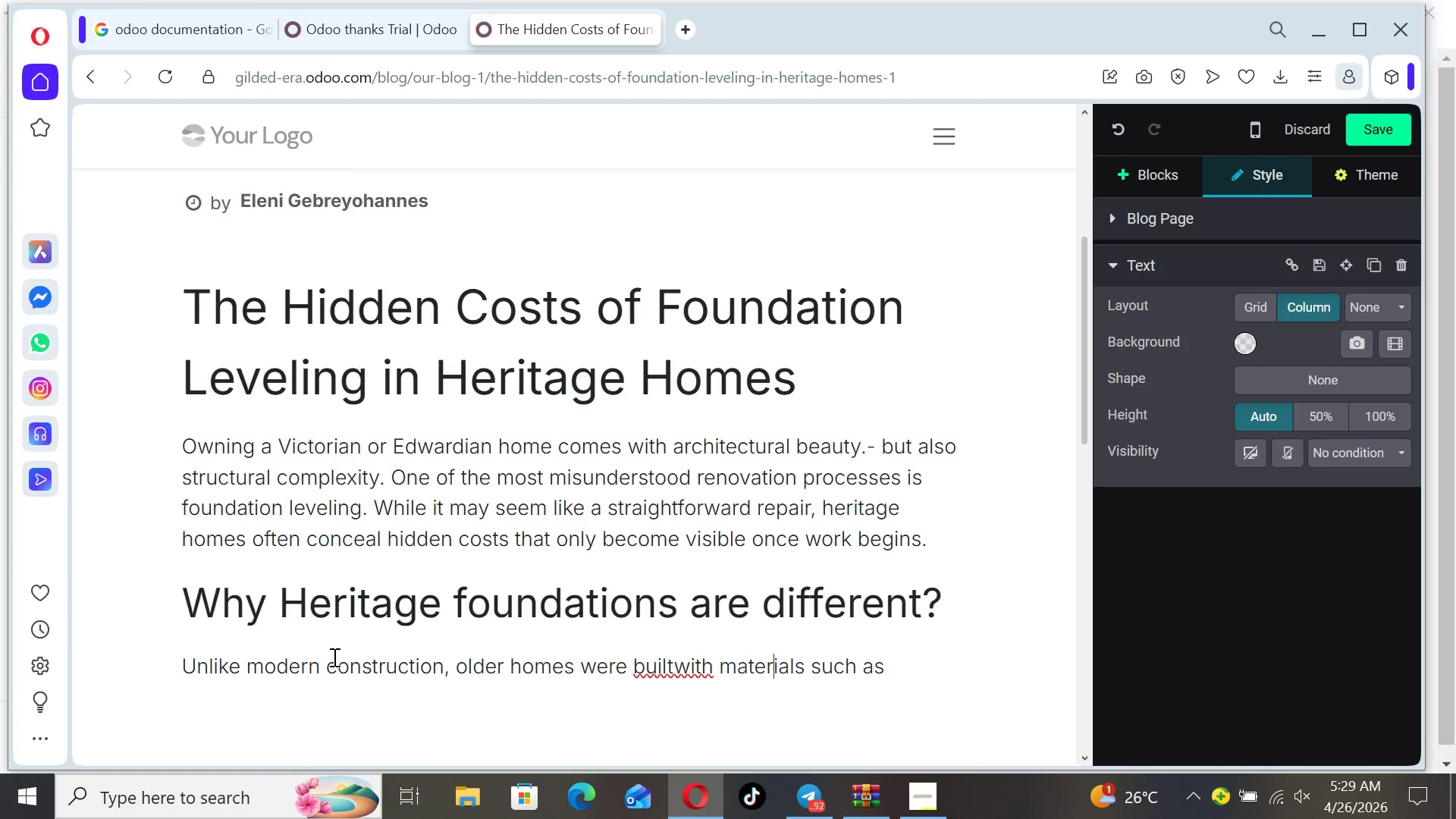 
key(ArrowLeft)
 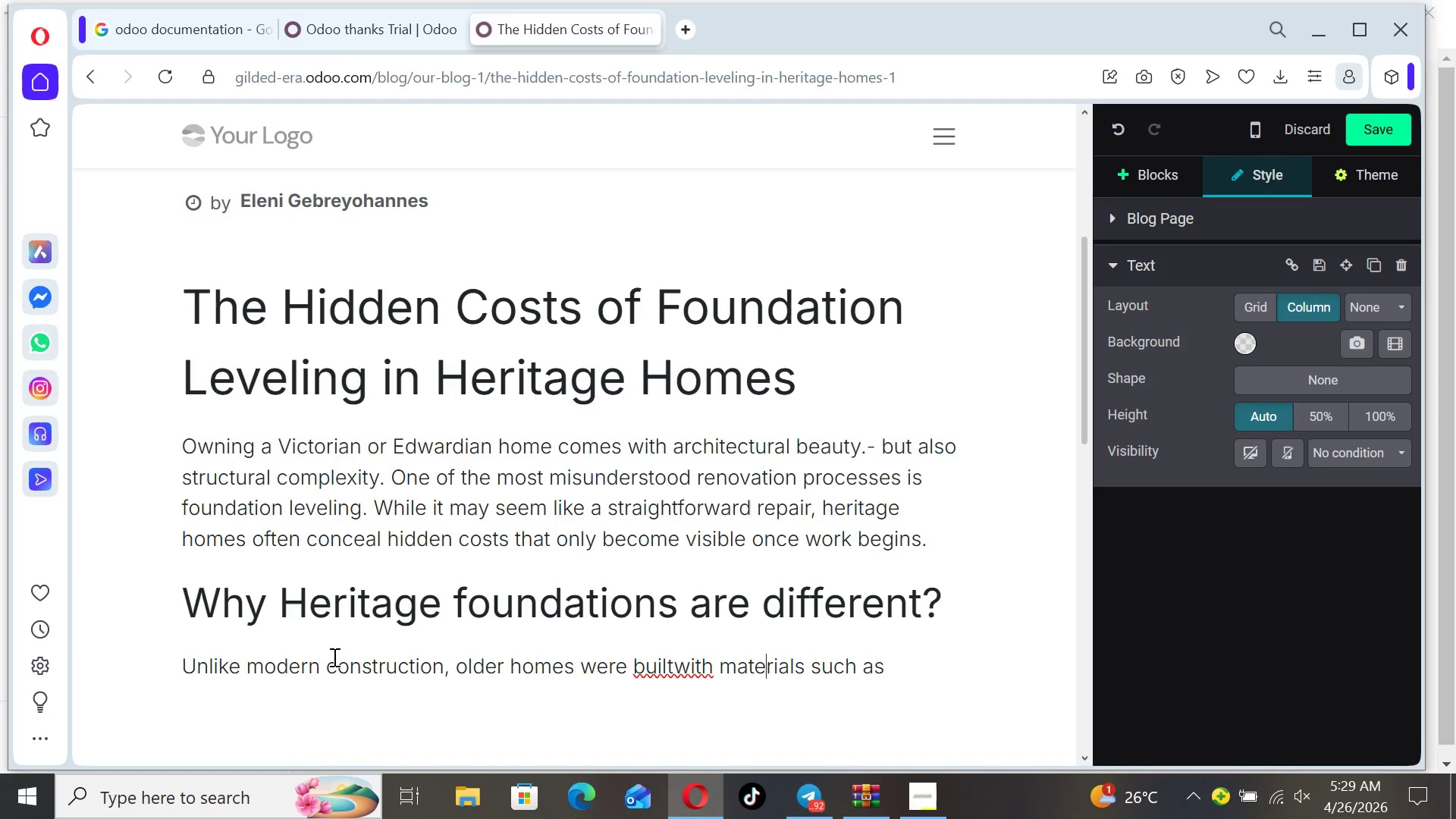 
key(ArrowLeft)
 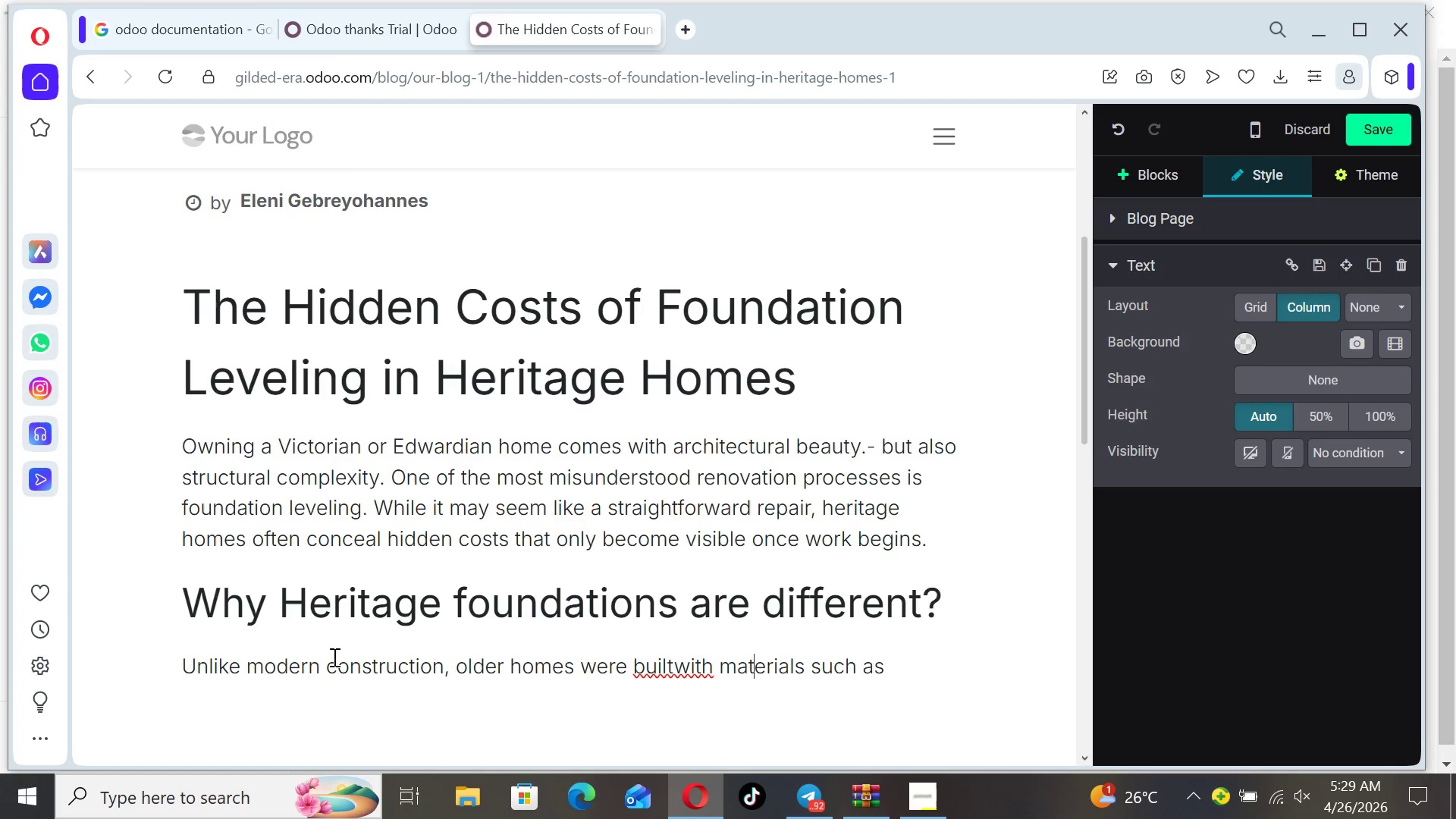 
key(ArrowLeft)
 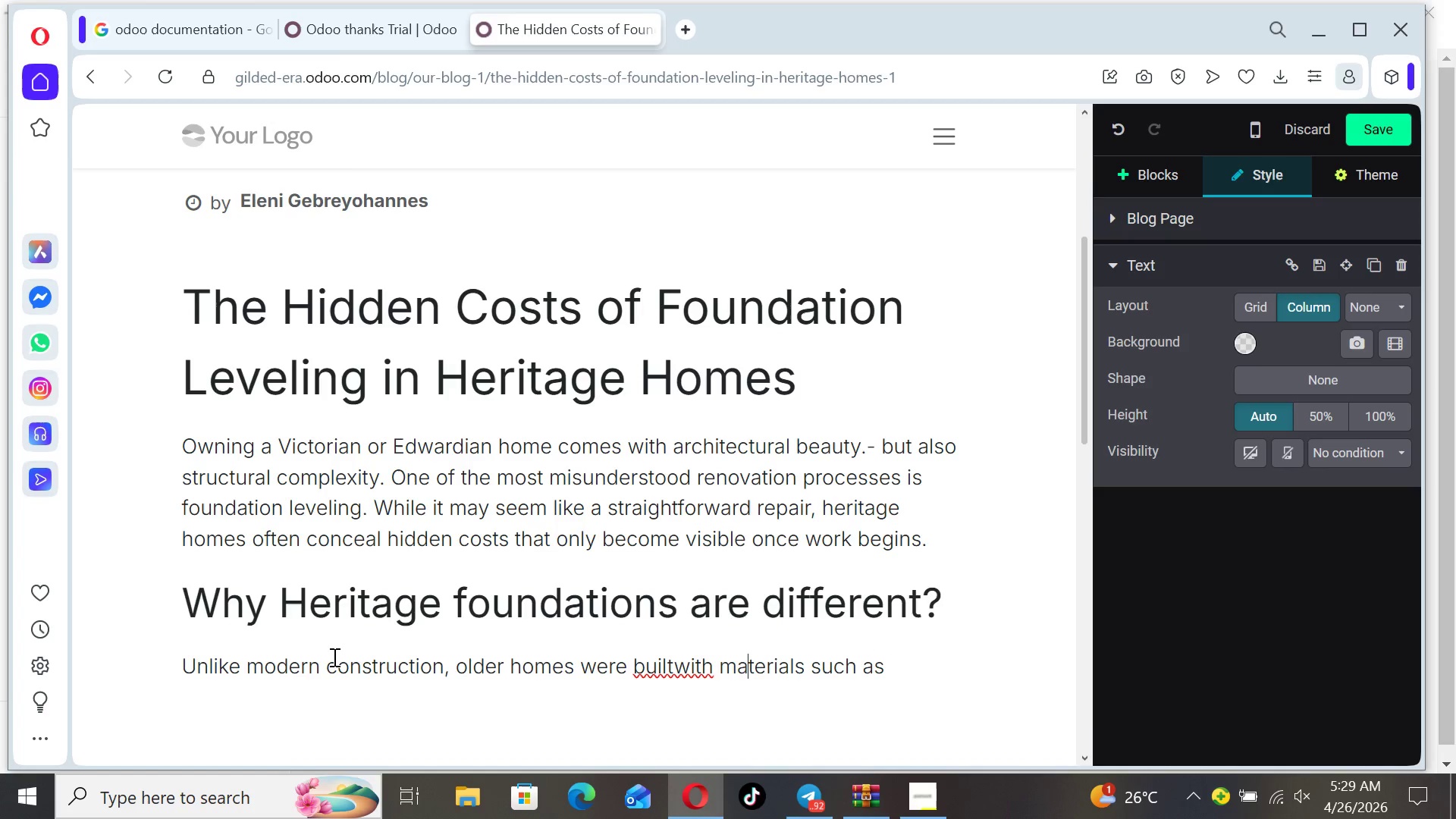 
key(ArrowLeft)
 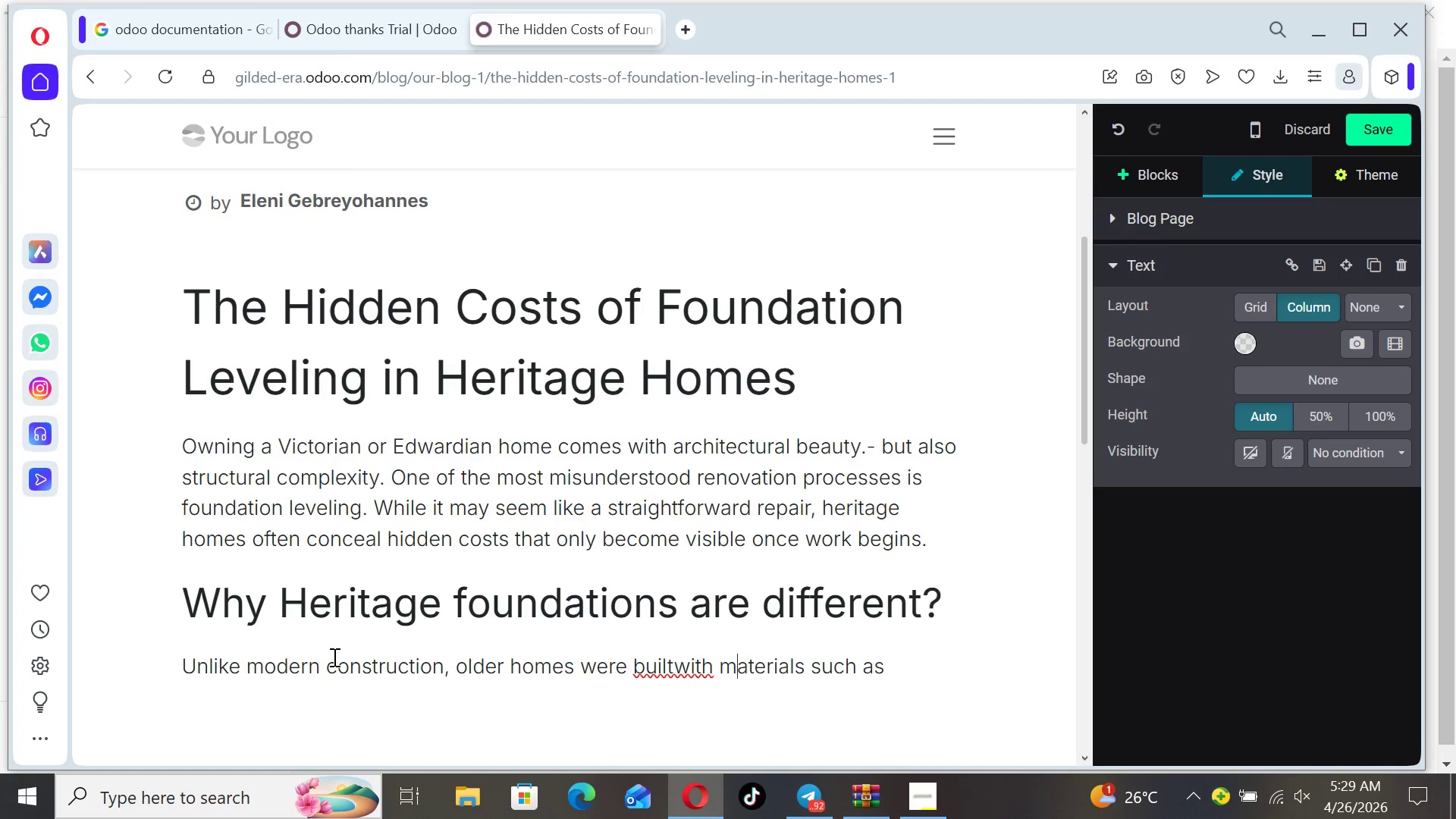 
key(ArrowLeft)
 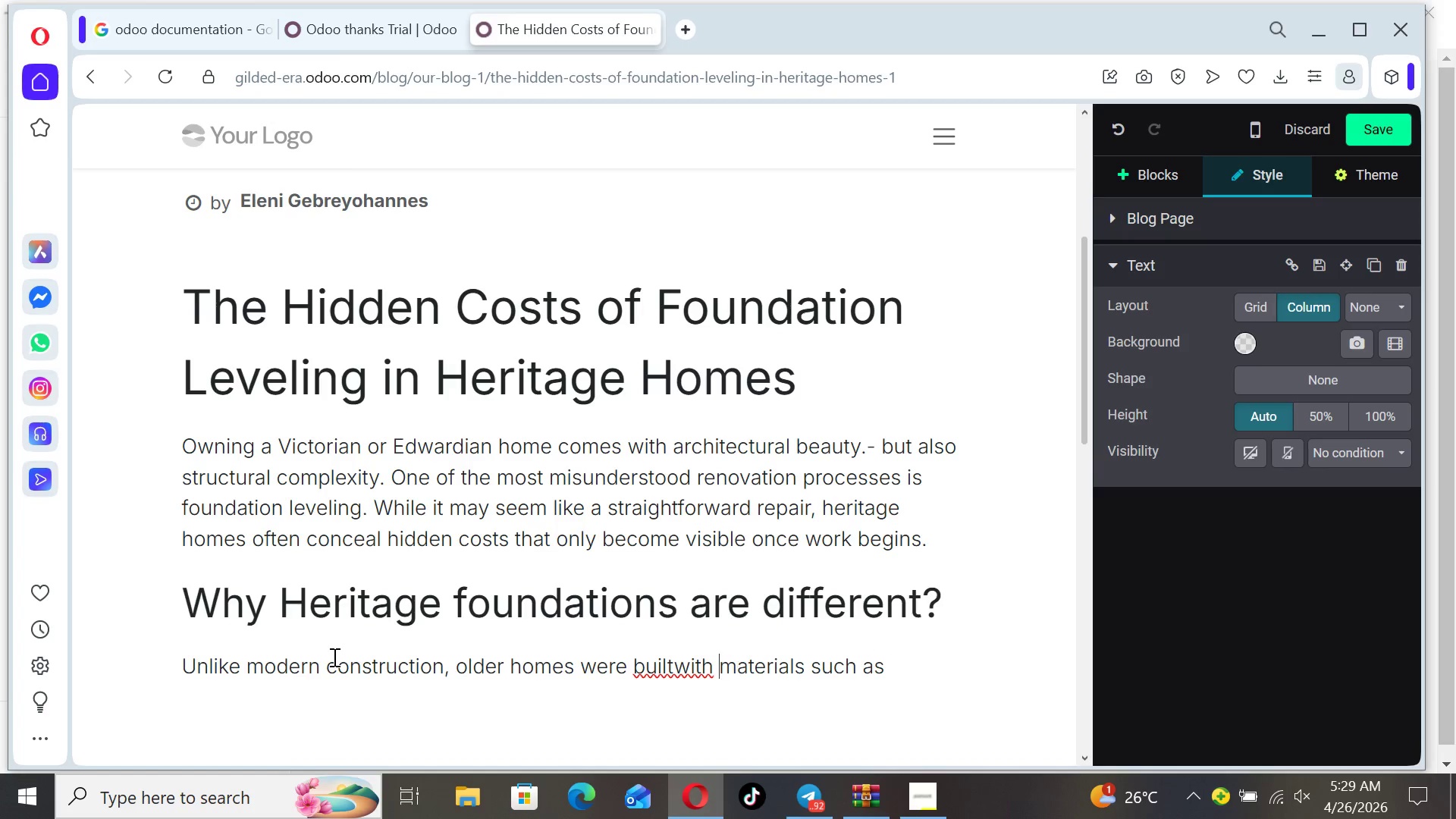 
key(ArrowLeft)
 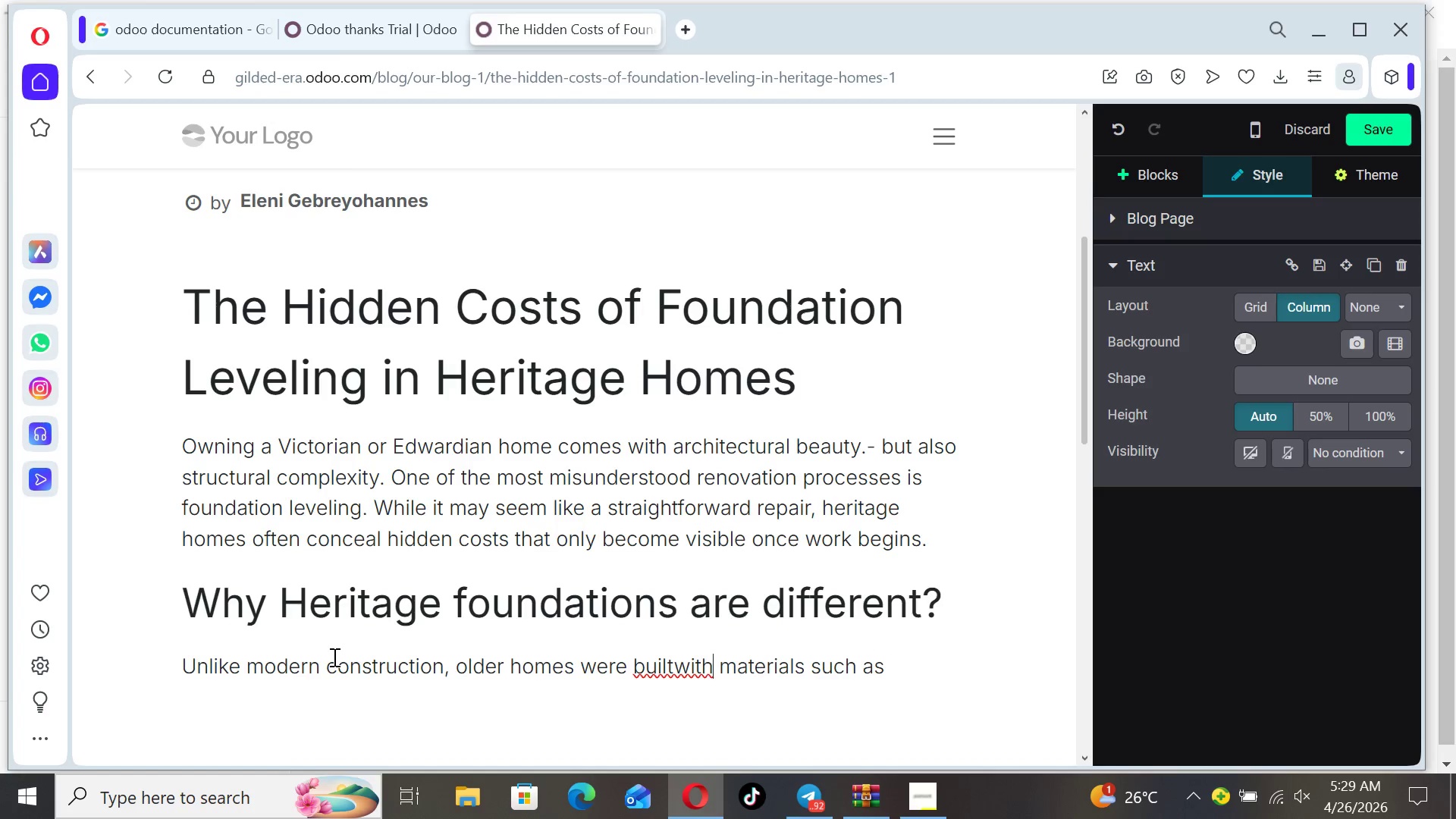 
hold_key(key=ArrowLeft, duration=0.36)
 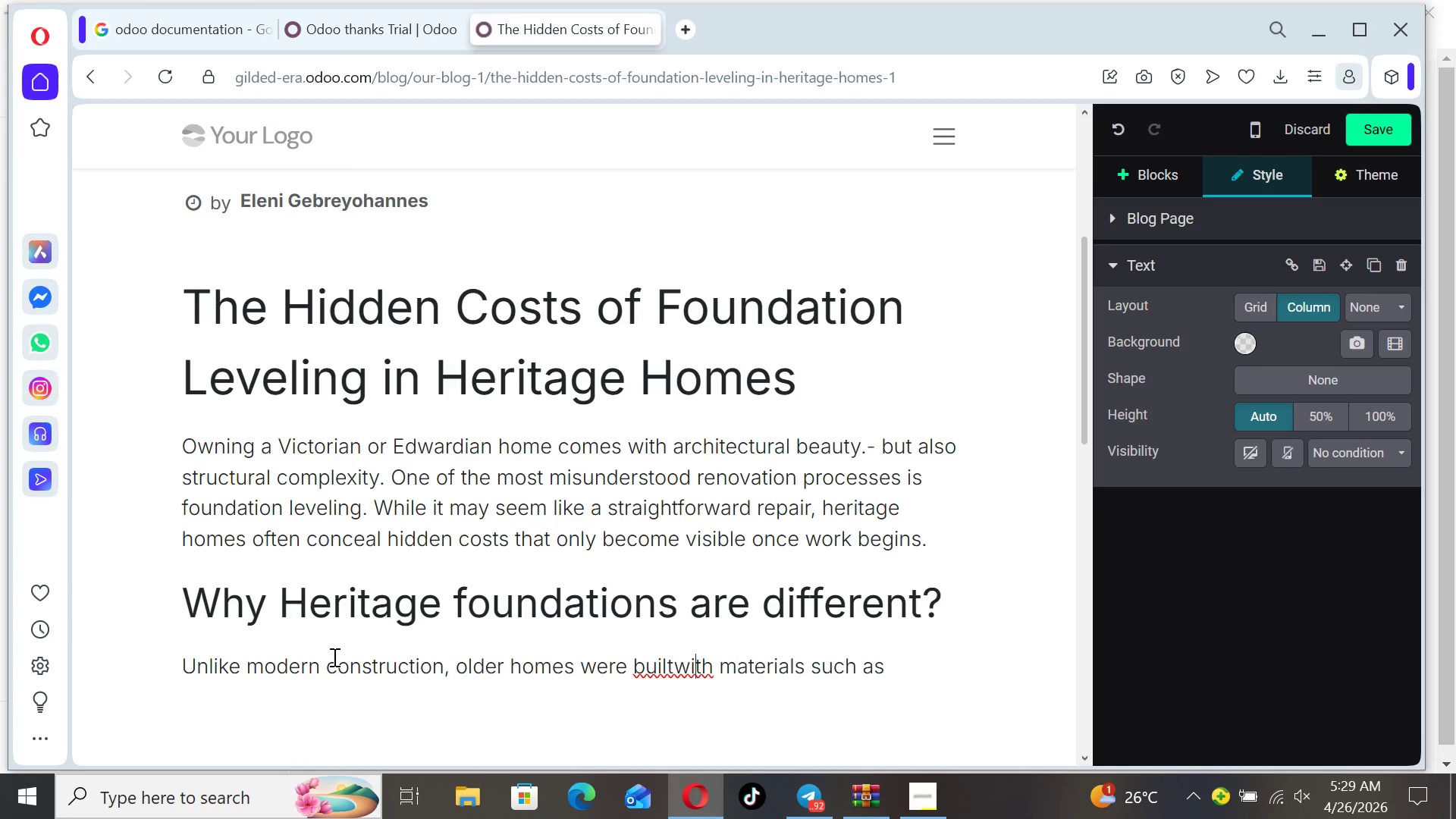 
key(ArrowLeft)
 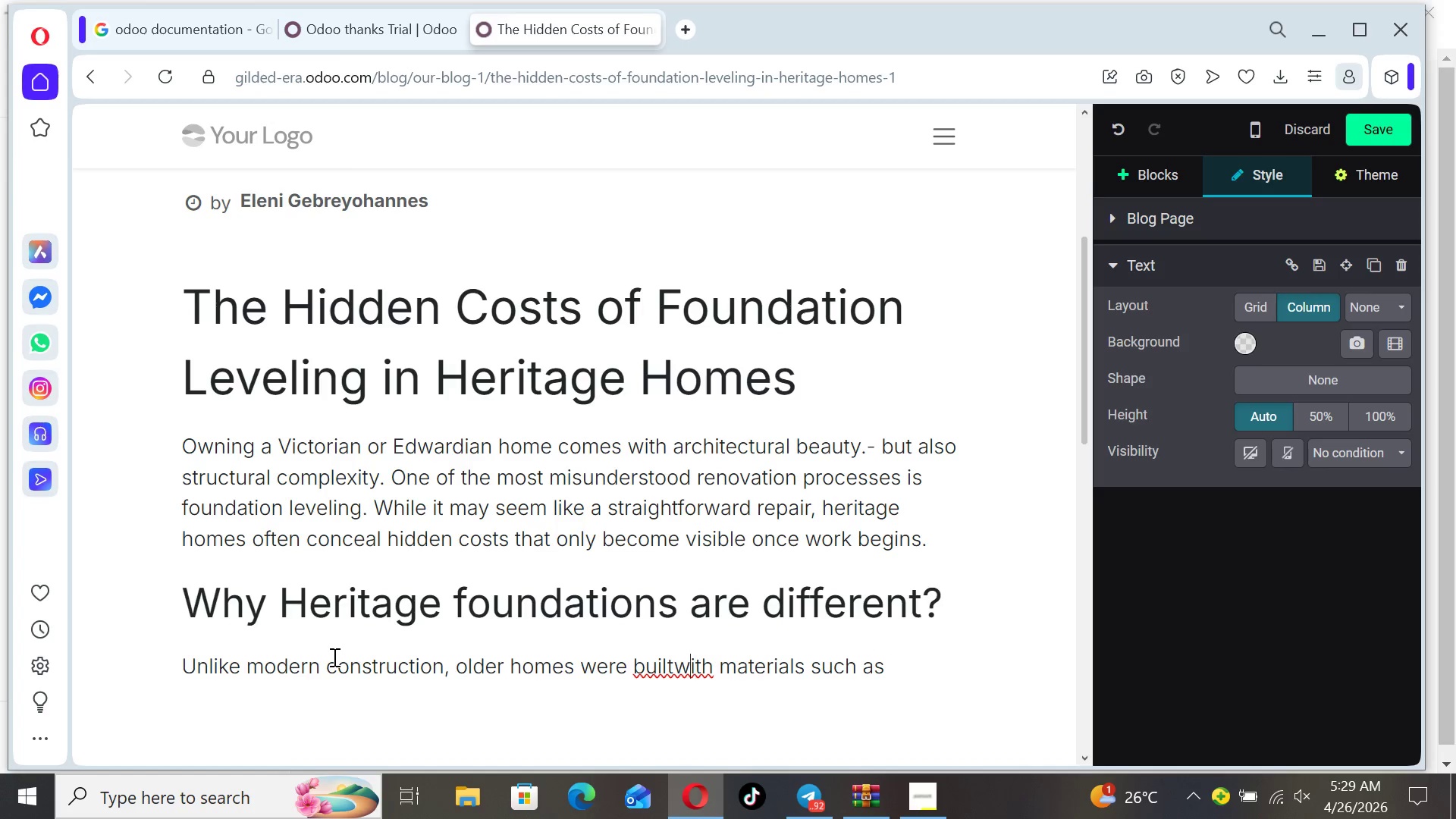 
key(ArrowLeft)
 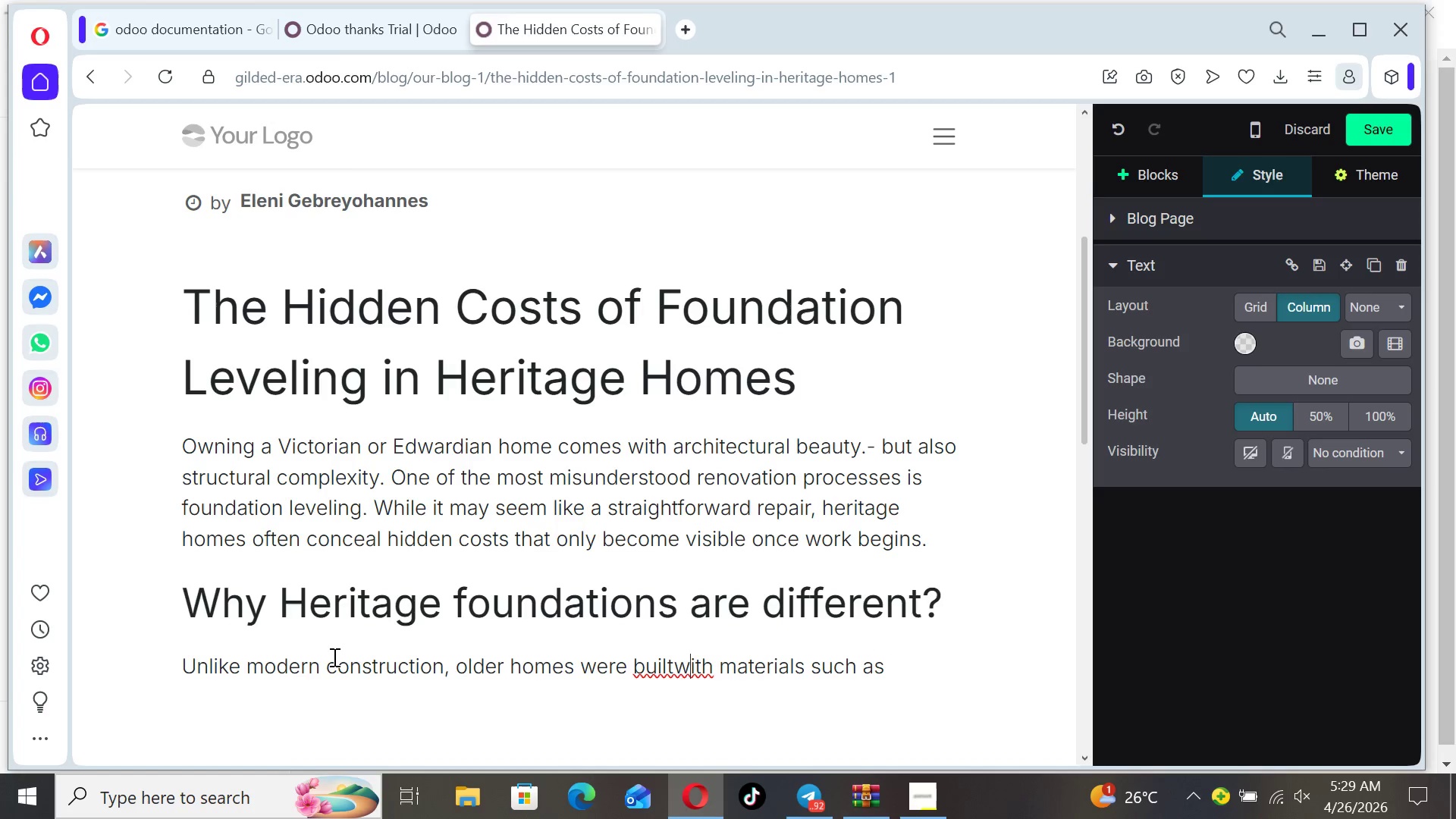 
key(ArrowLeft)
 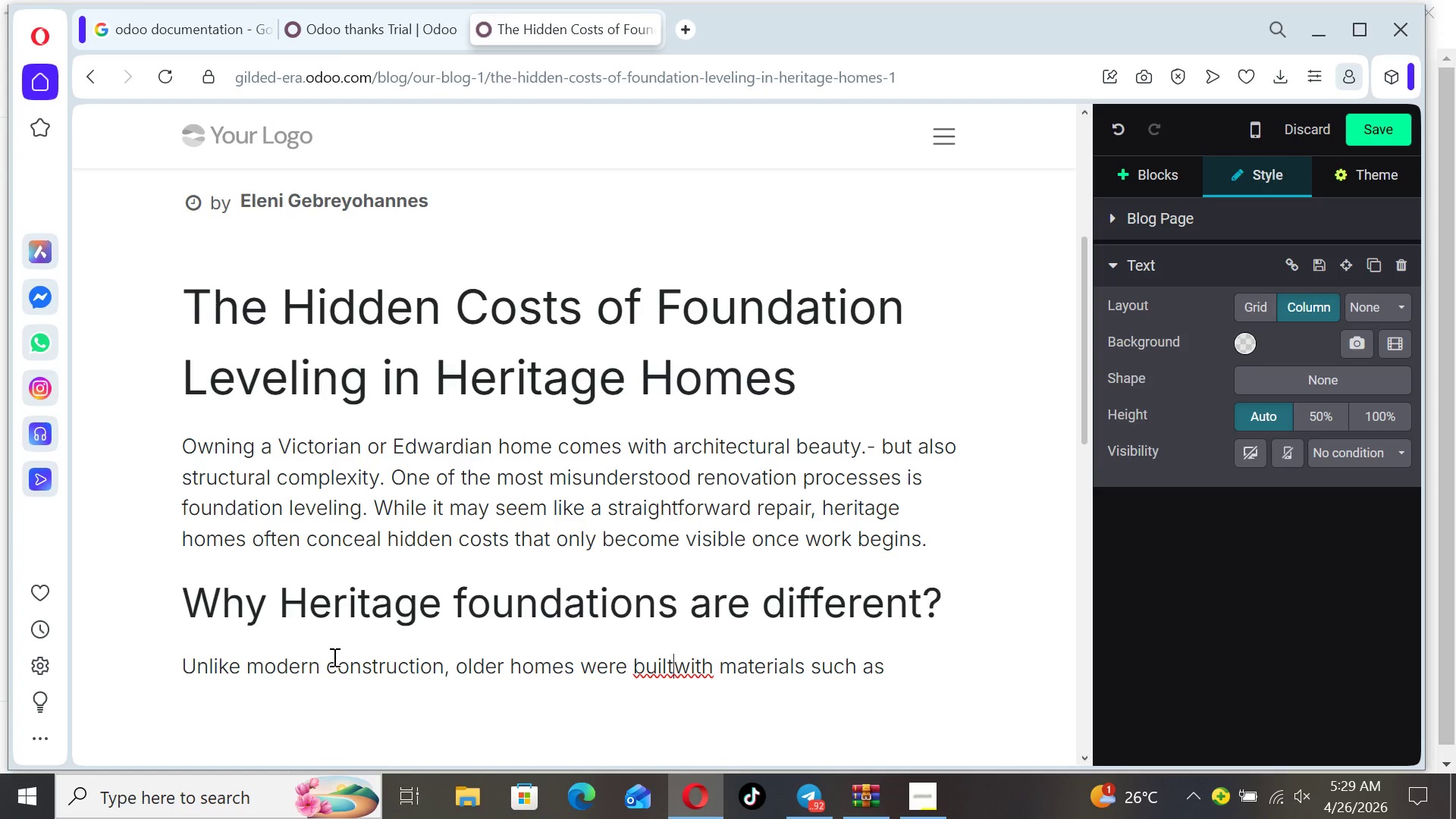 
key(Space)
 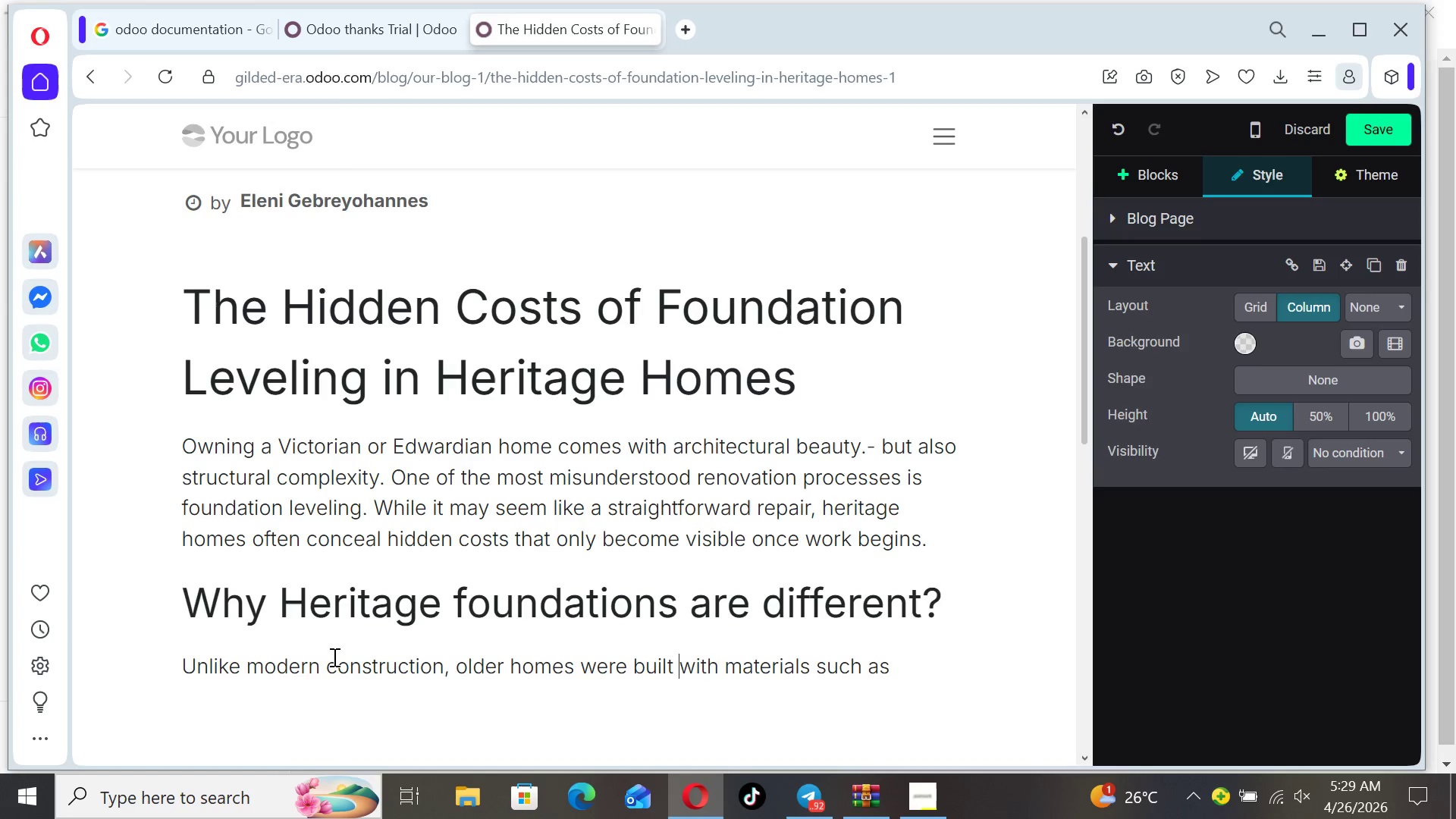 
wait(7.09)
 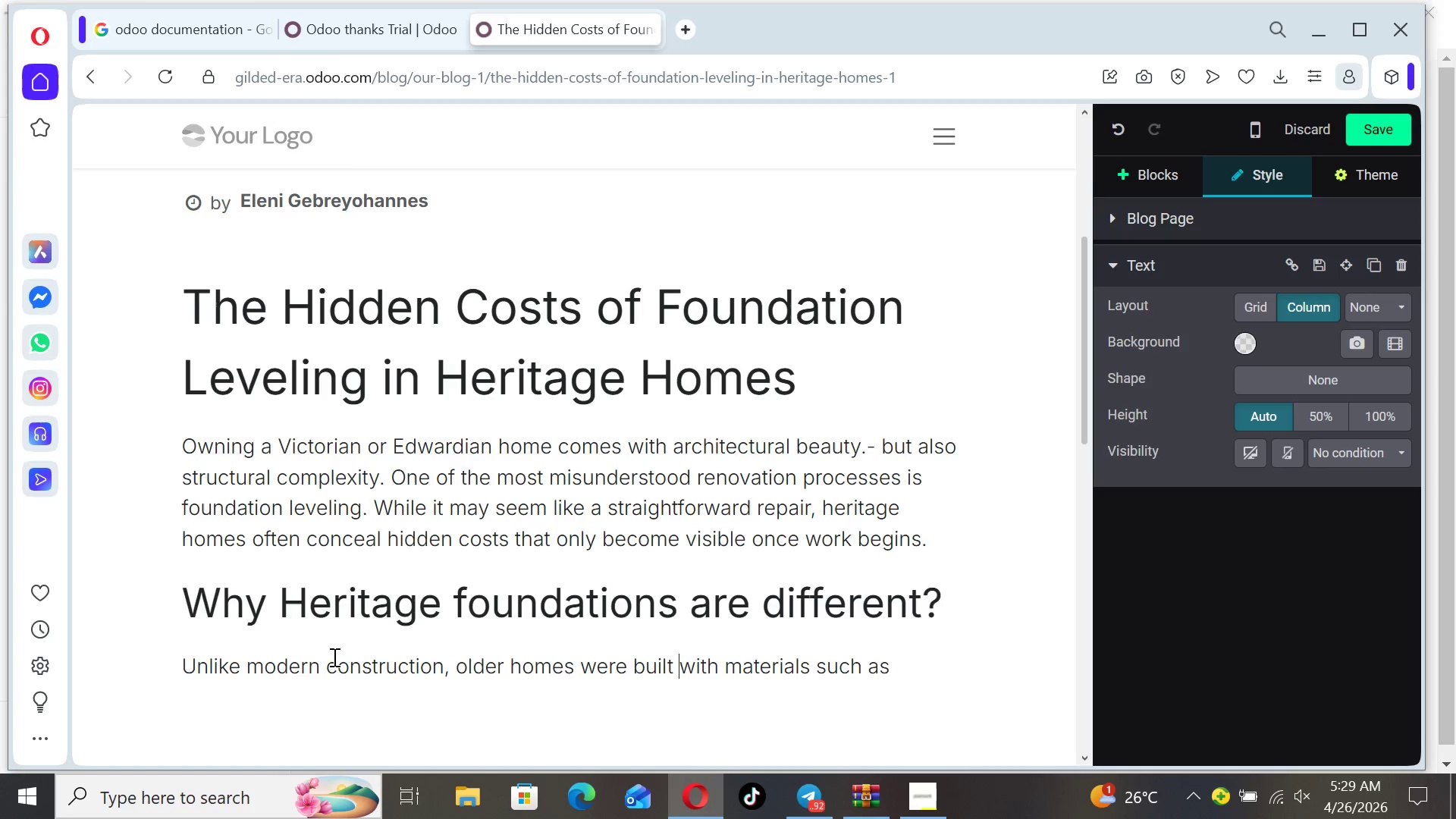 
left_click([912, 661])
 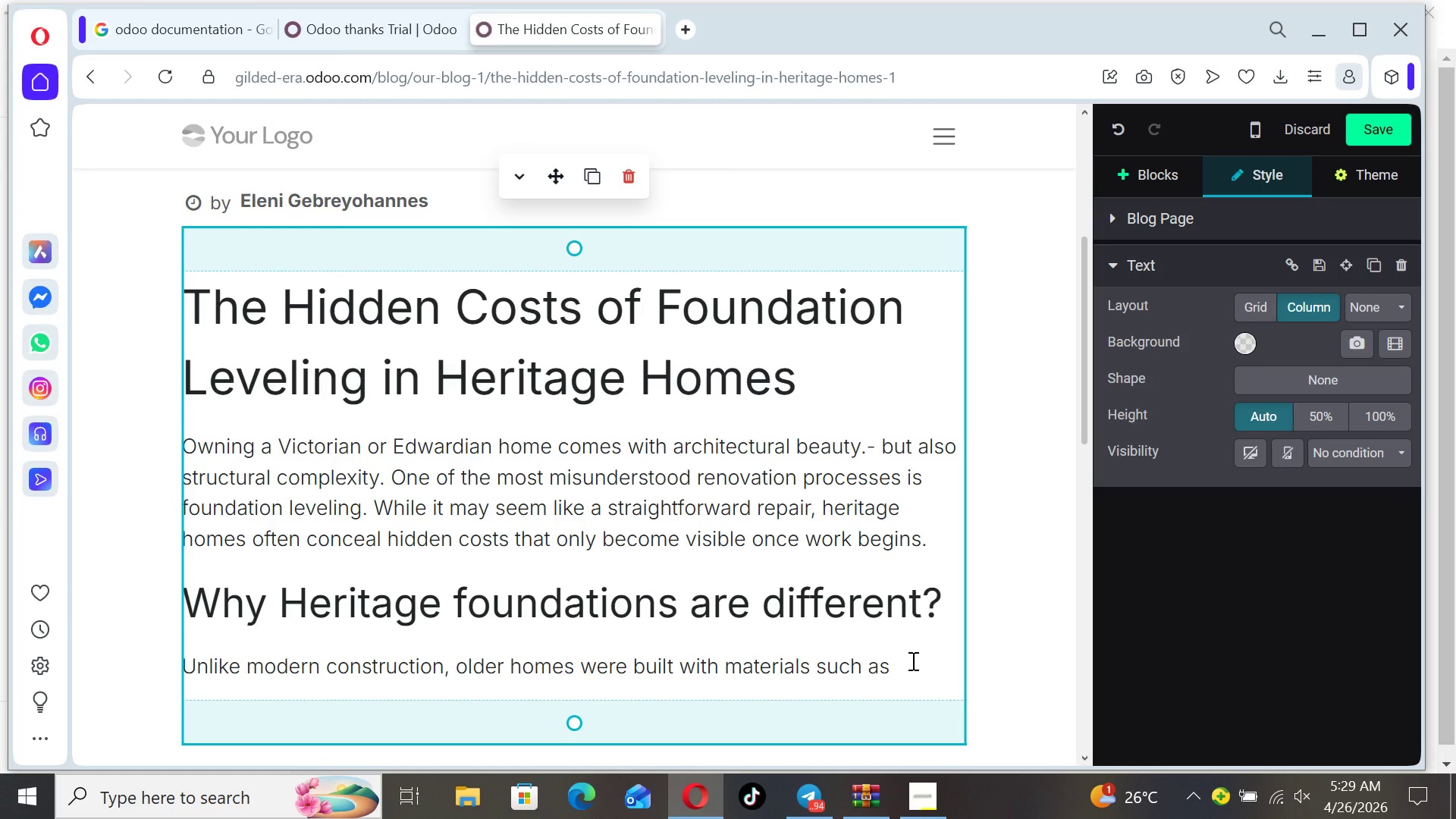 
wait(6.55)
 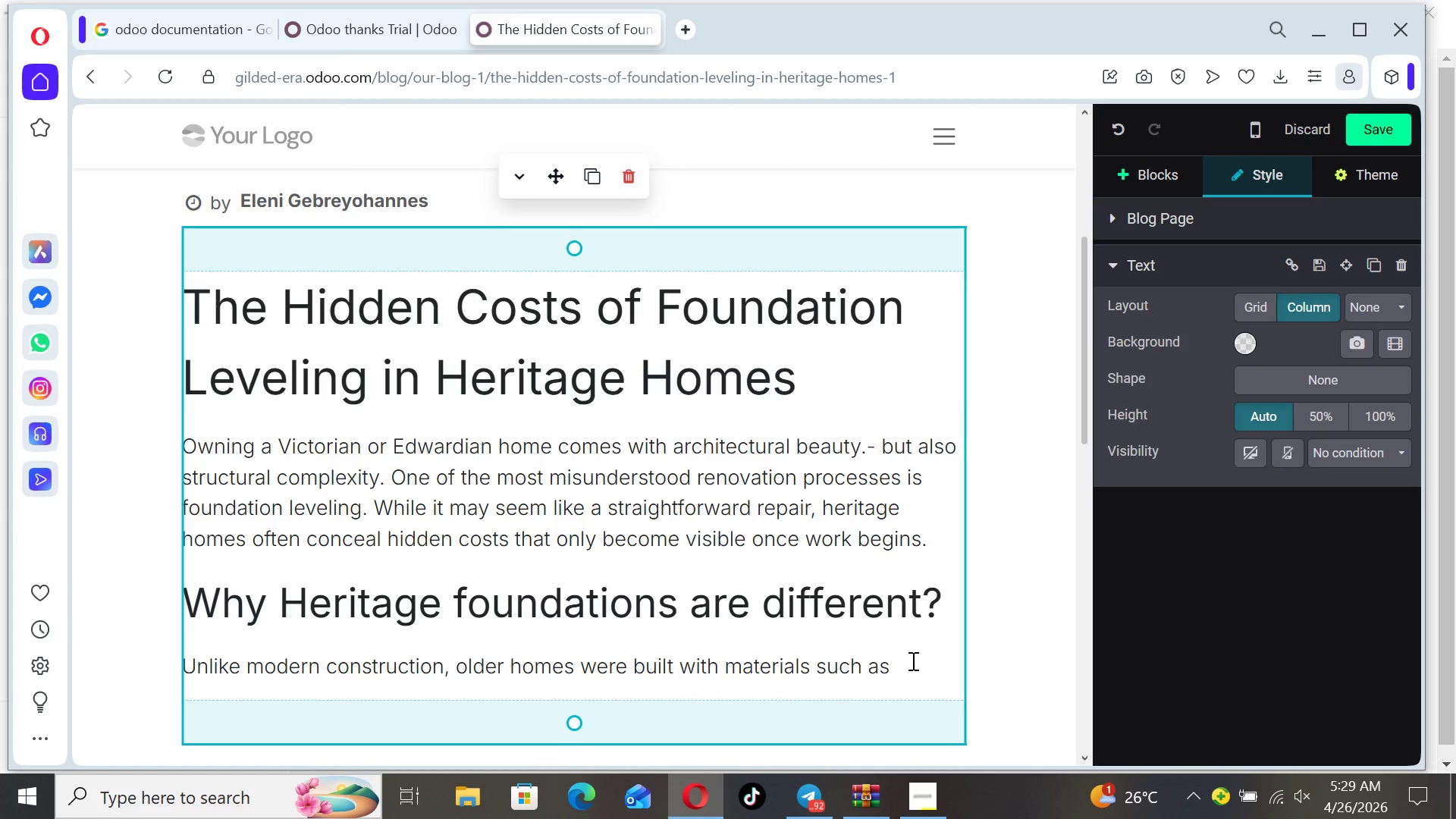 
type(brick, lime mortar and timber farming)
 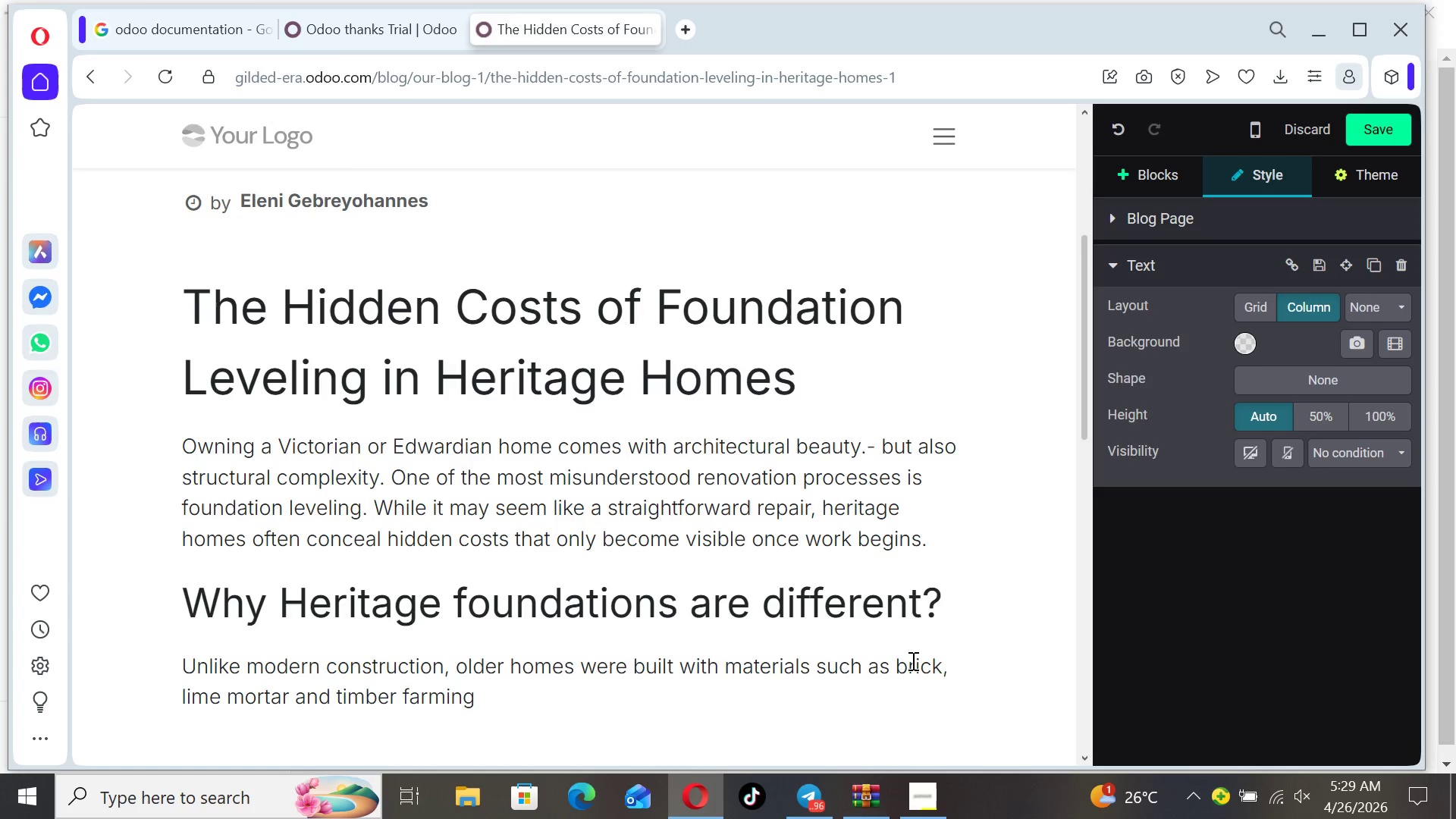 
type(. These materials )
 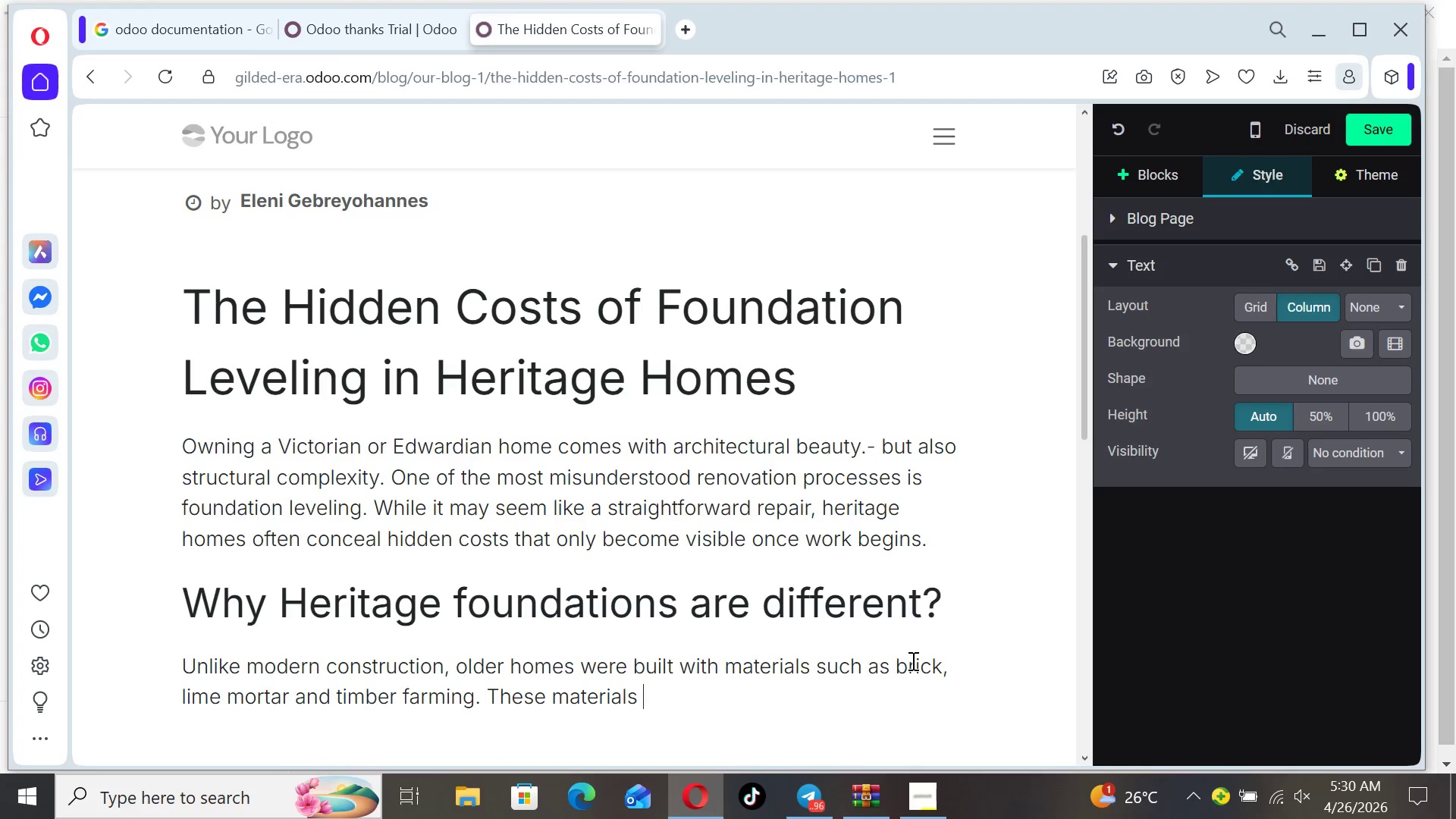 
wait(12.33)
 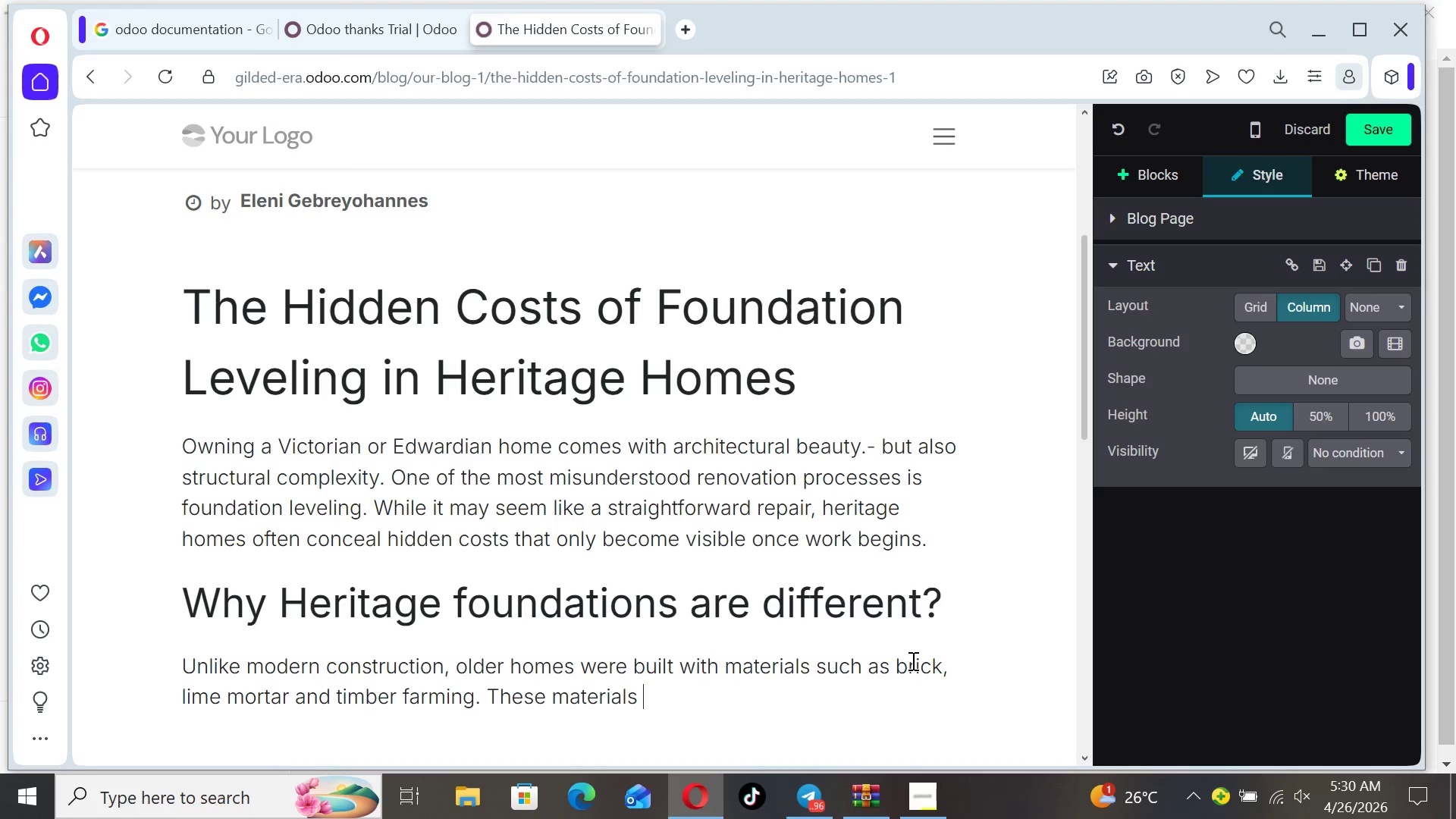 
type(respond differently to soil movements )
 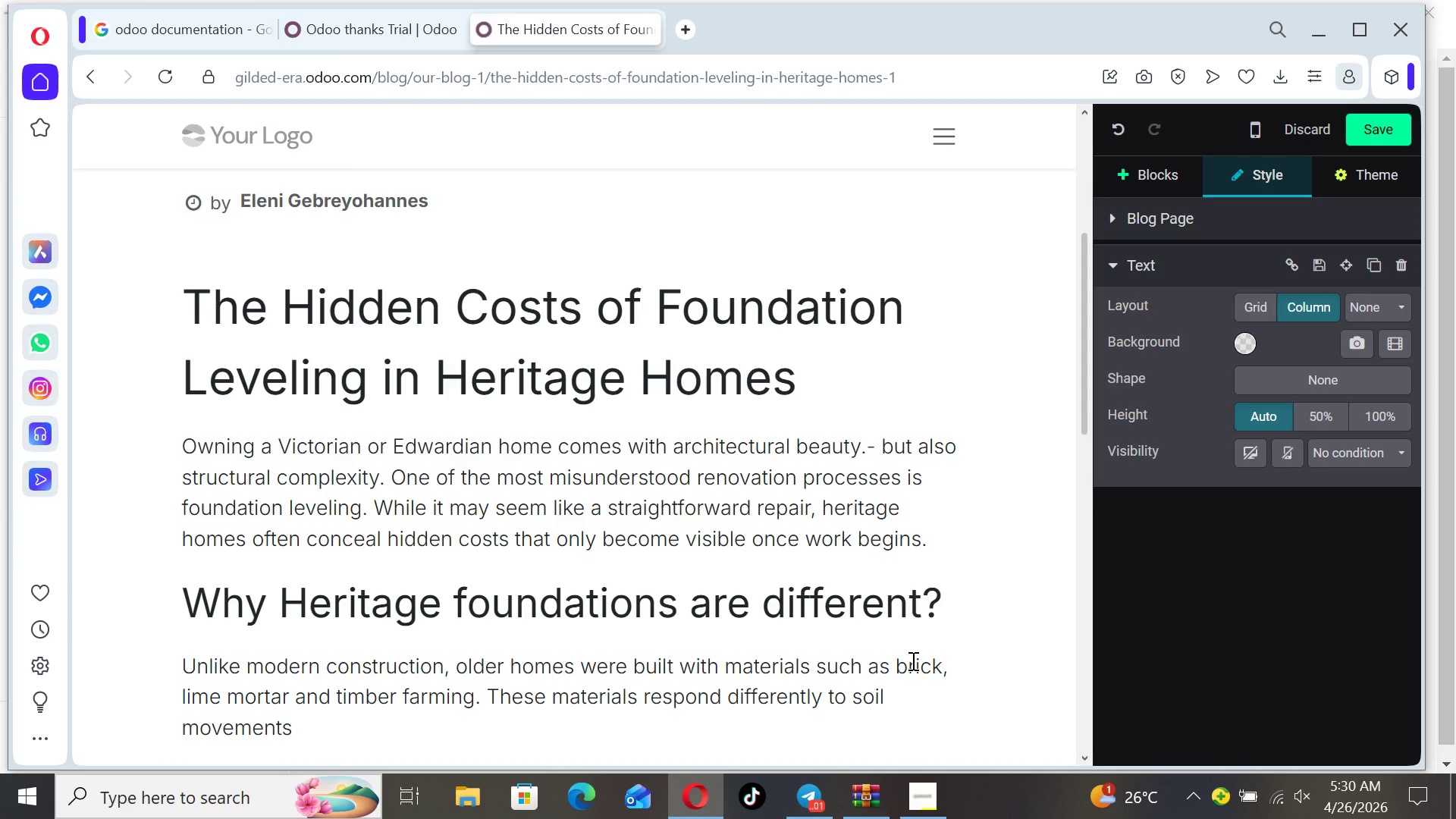 
type(and moisture changes )
 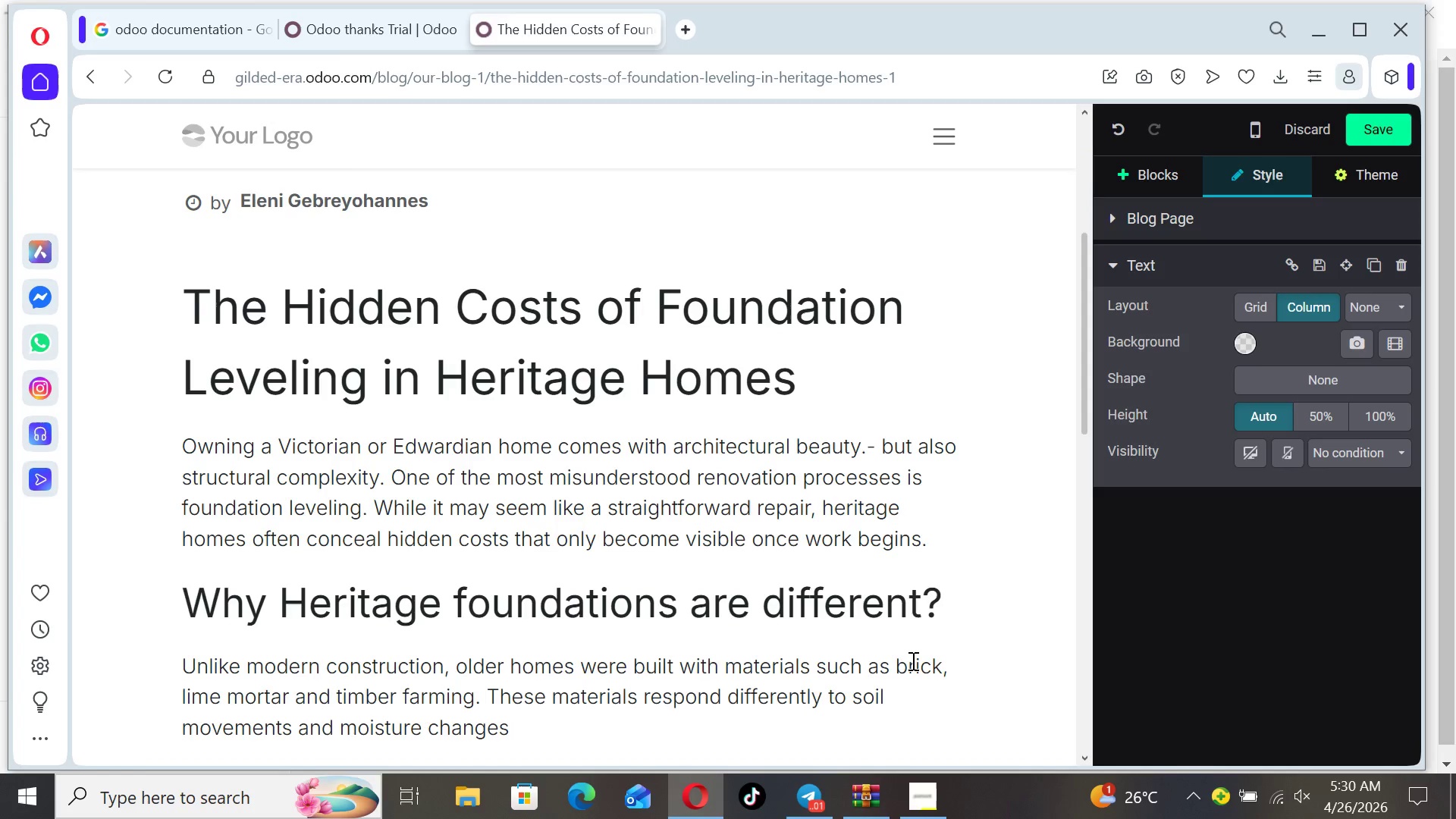 
key(Backspace)
 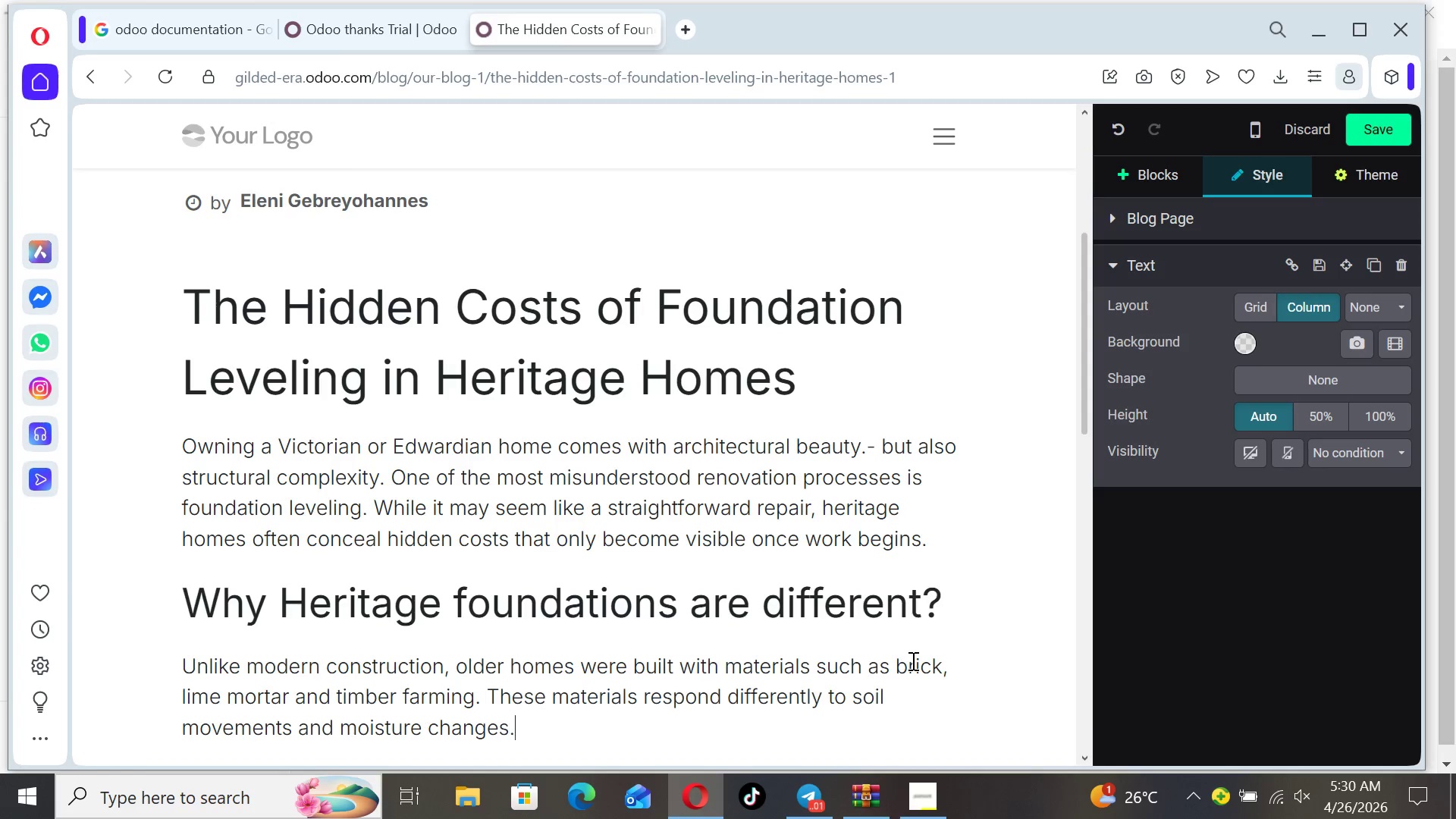 
key(Period)
 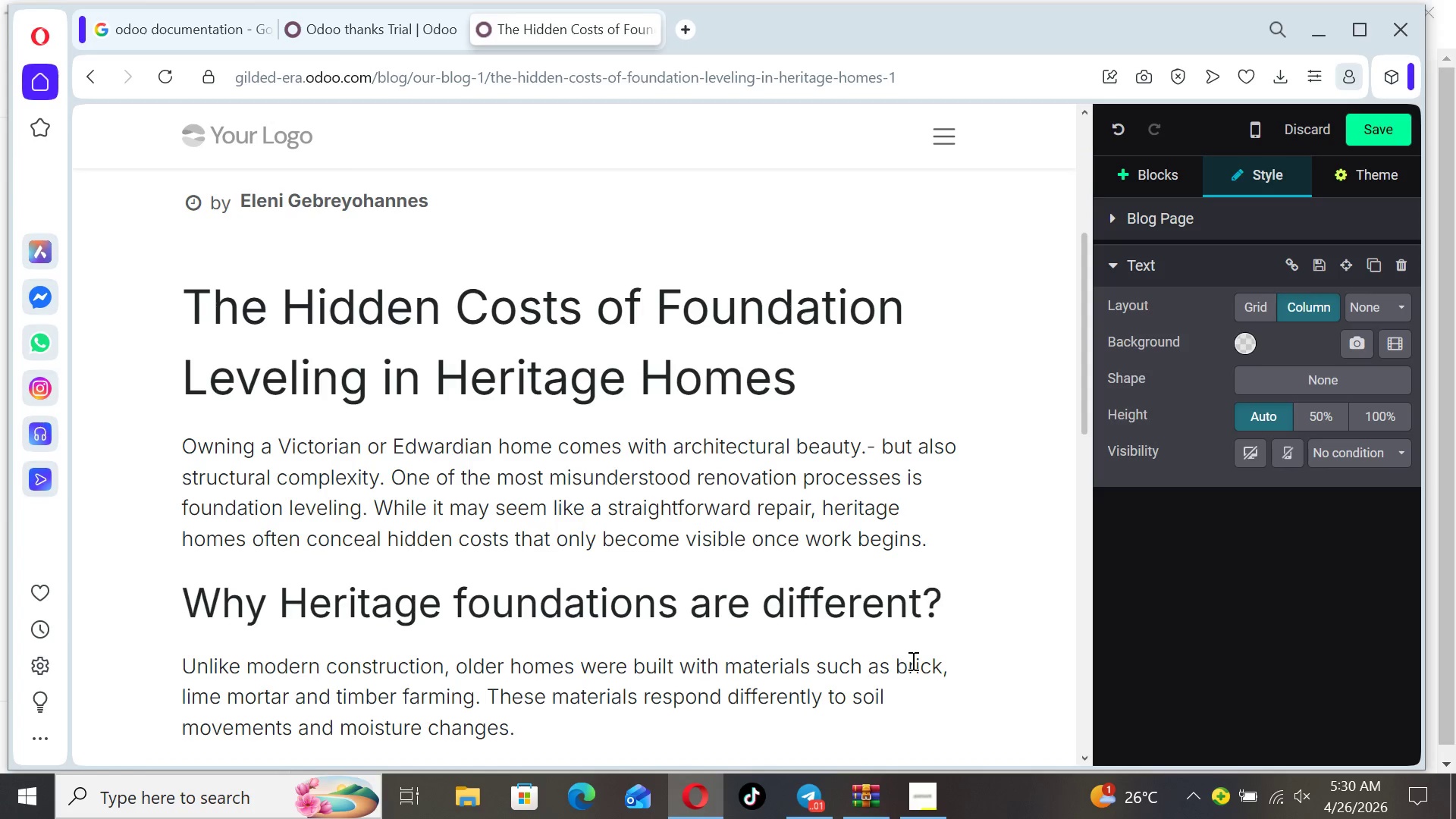 
key(Space)
 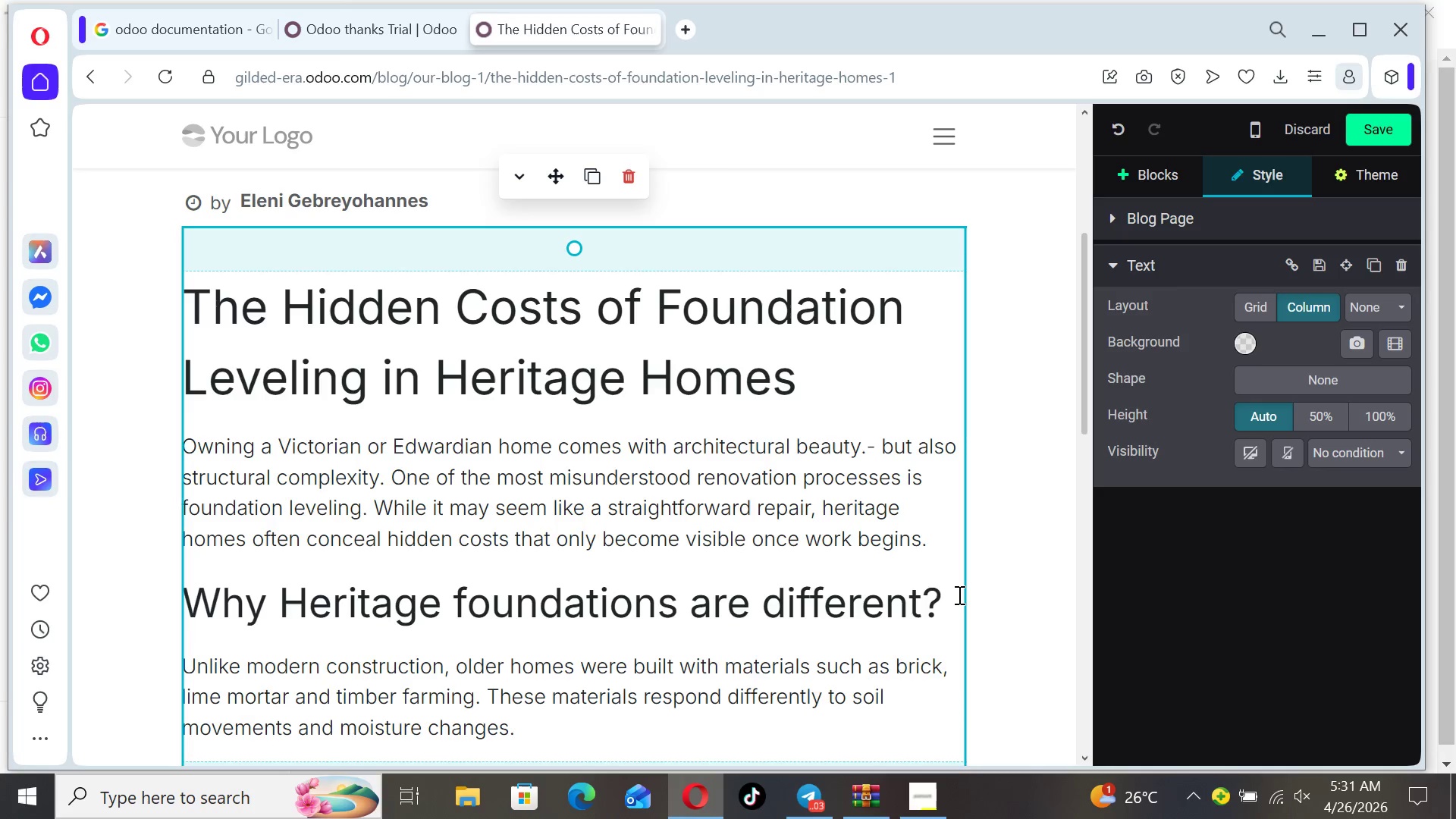 
wait(18.2)
 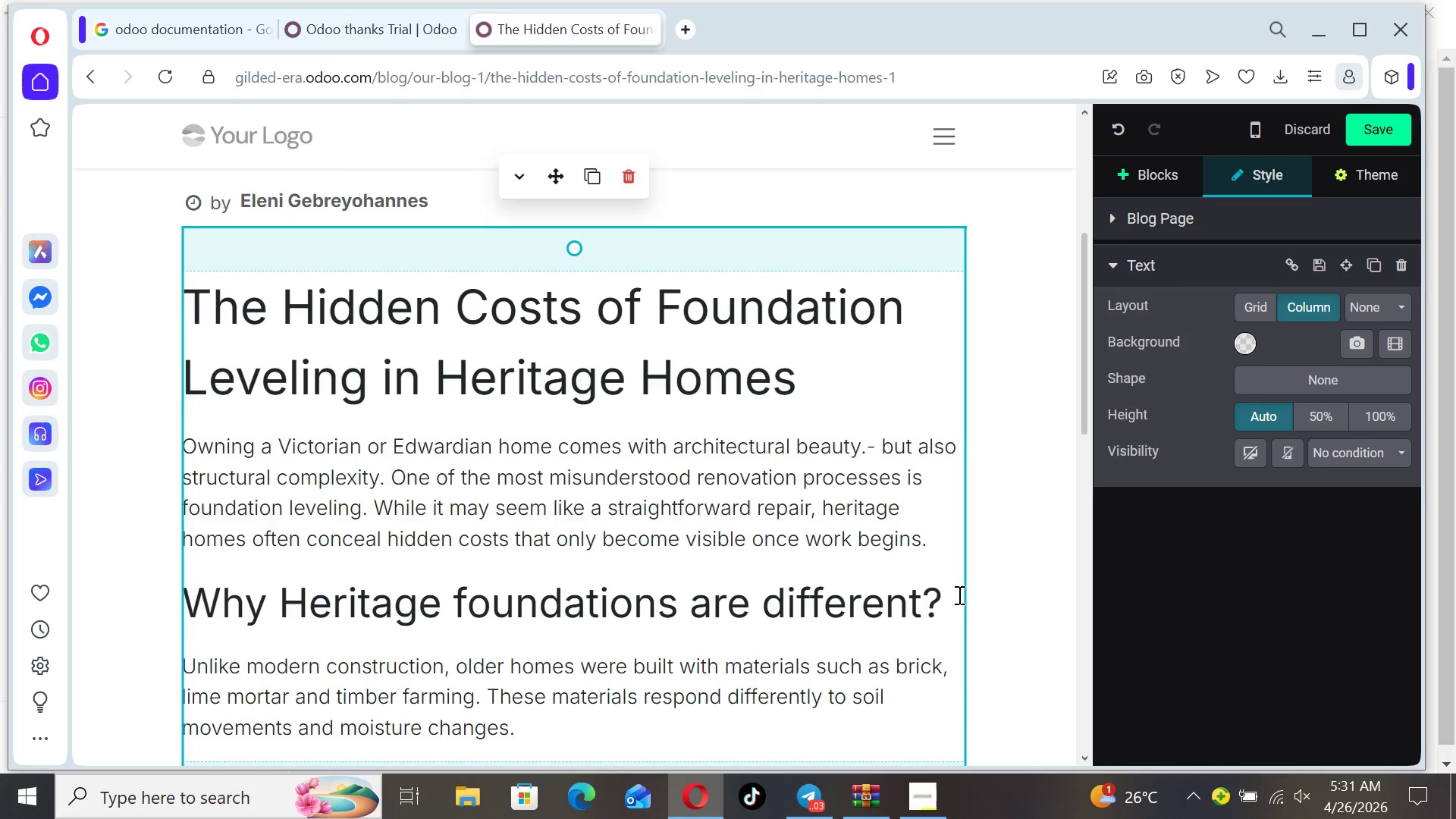 
left_click_drag(start_coordinate=[1083, 420], to_coordinate=[1072, 500])
 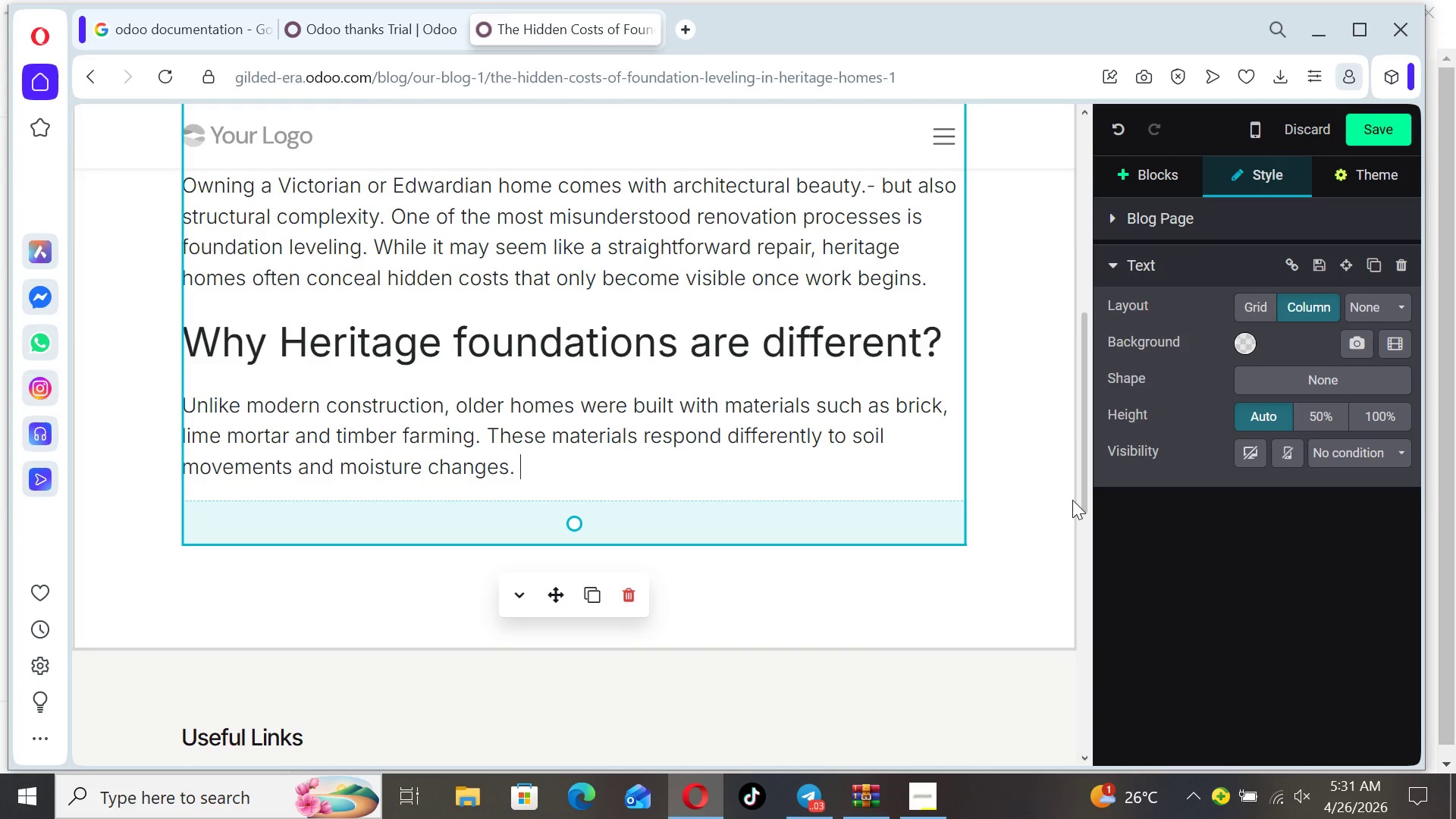 
wait(8.72)
 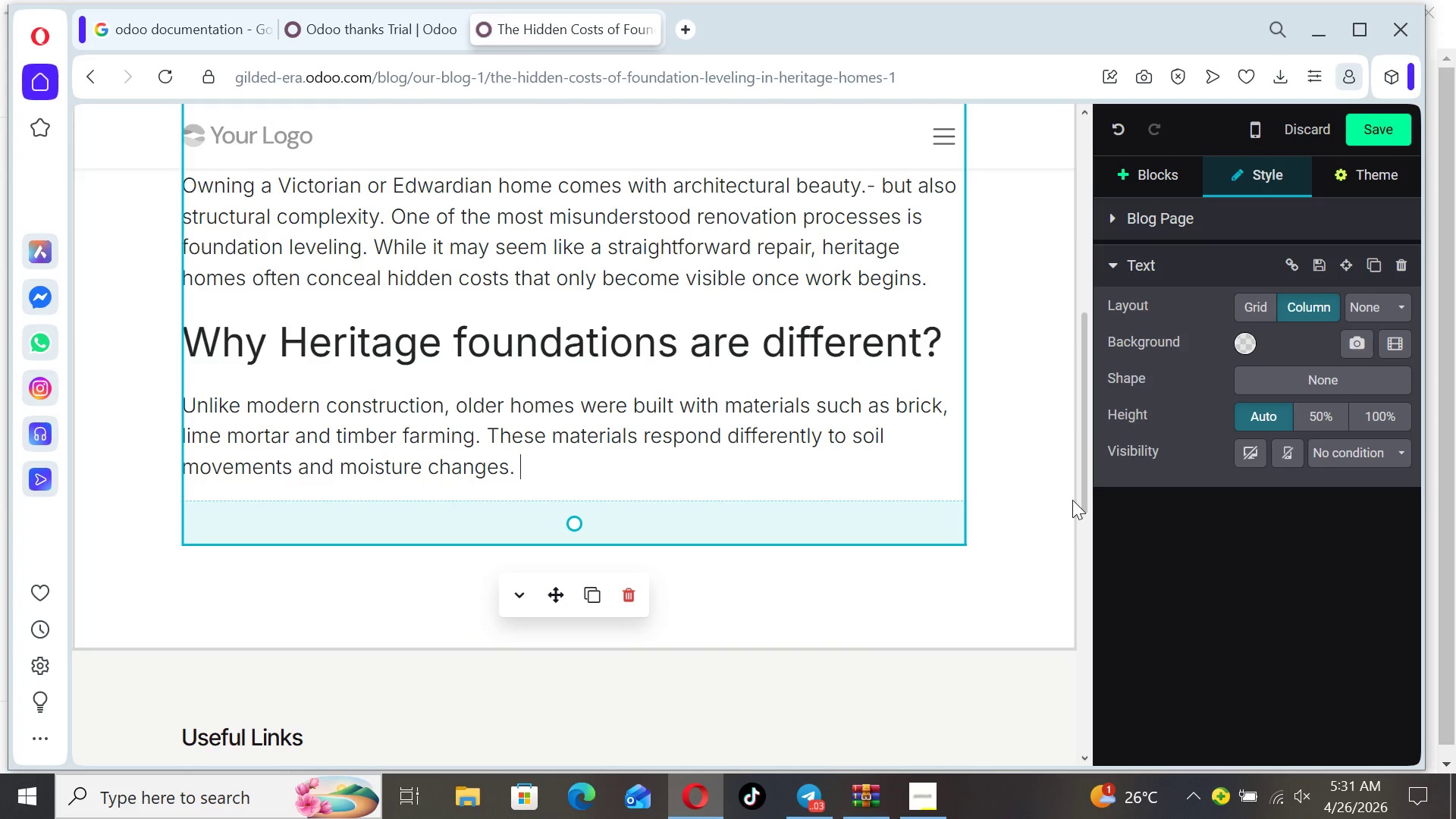 
type(As a result )
 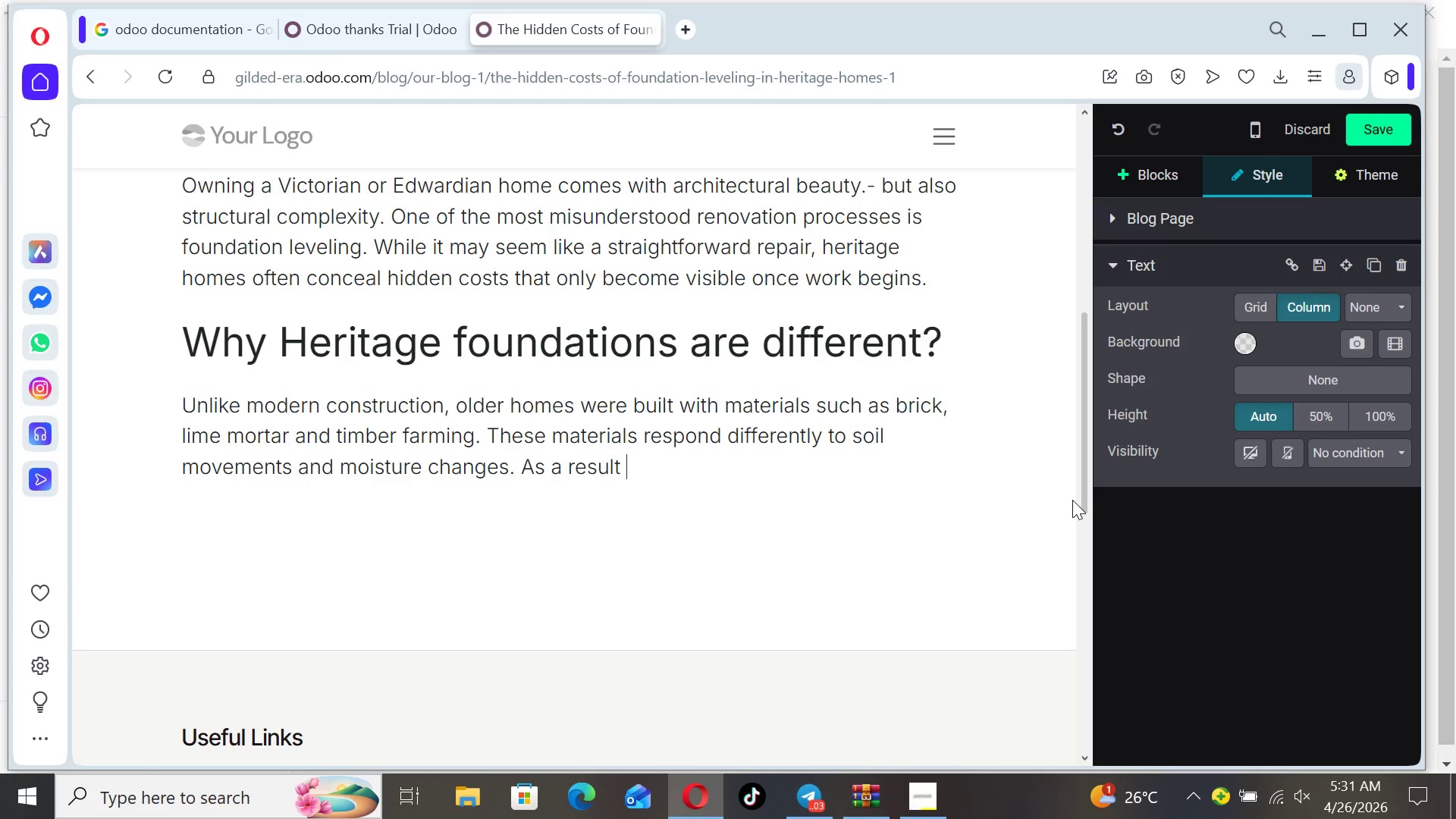 
wait(5.61)
 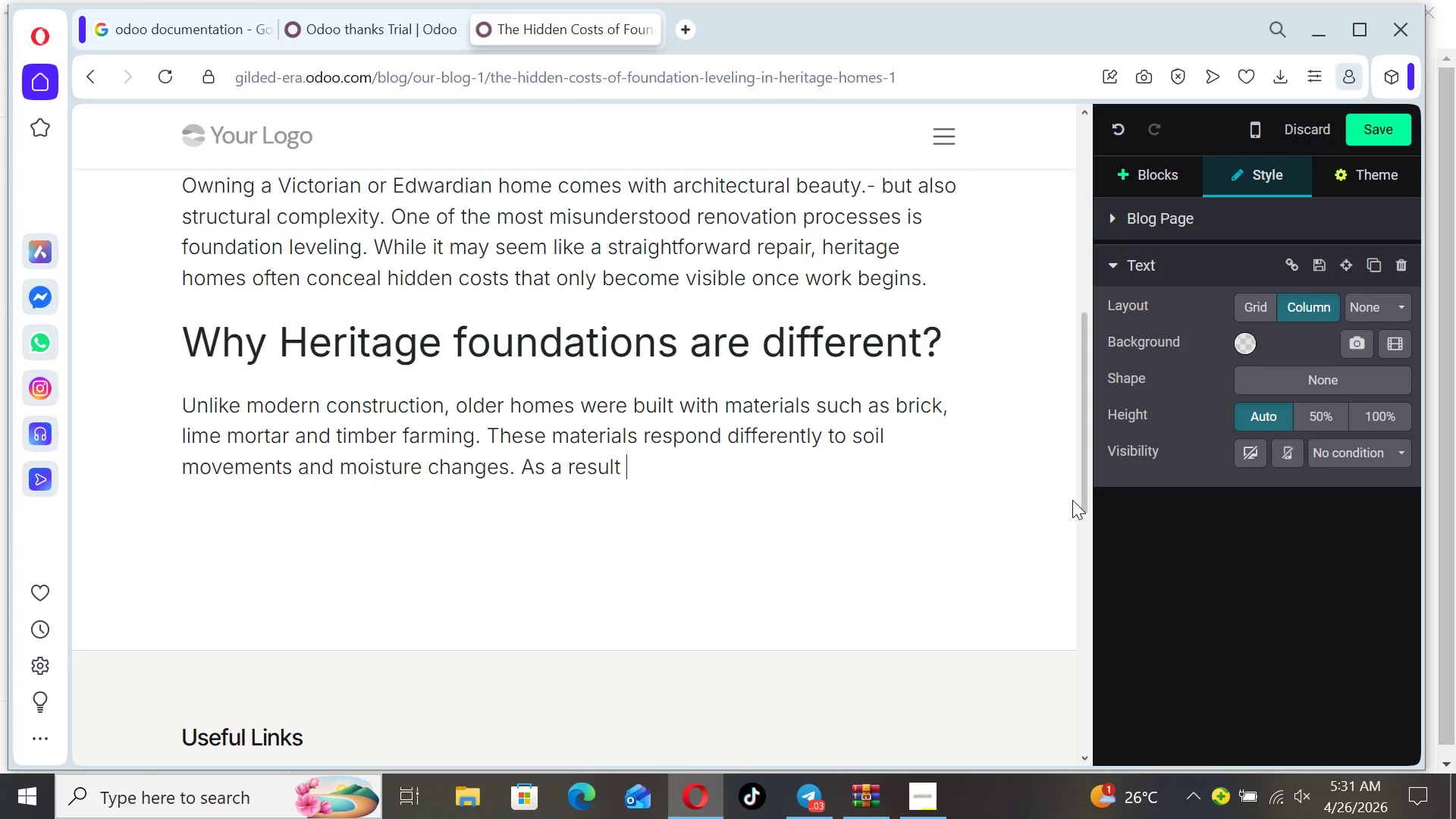 
type(, foundation settlements in historic homes is rarely )
 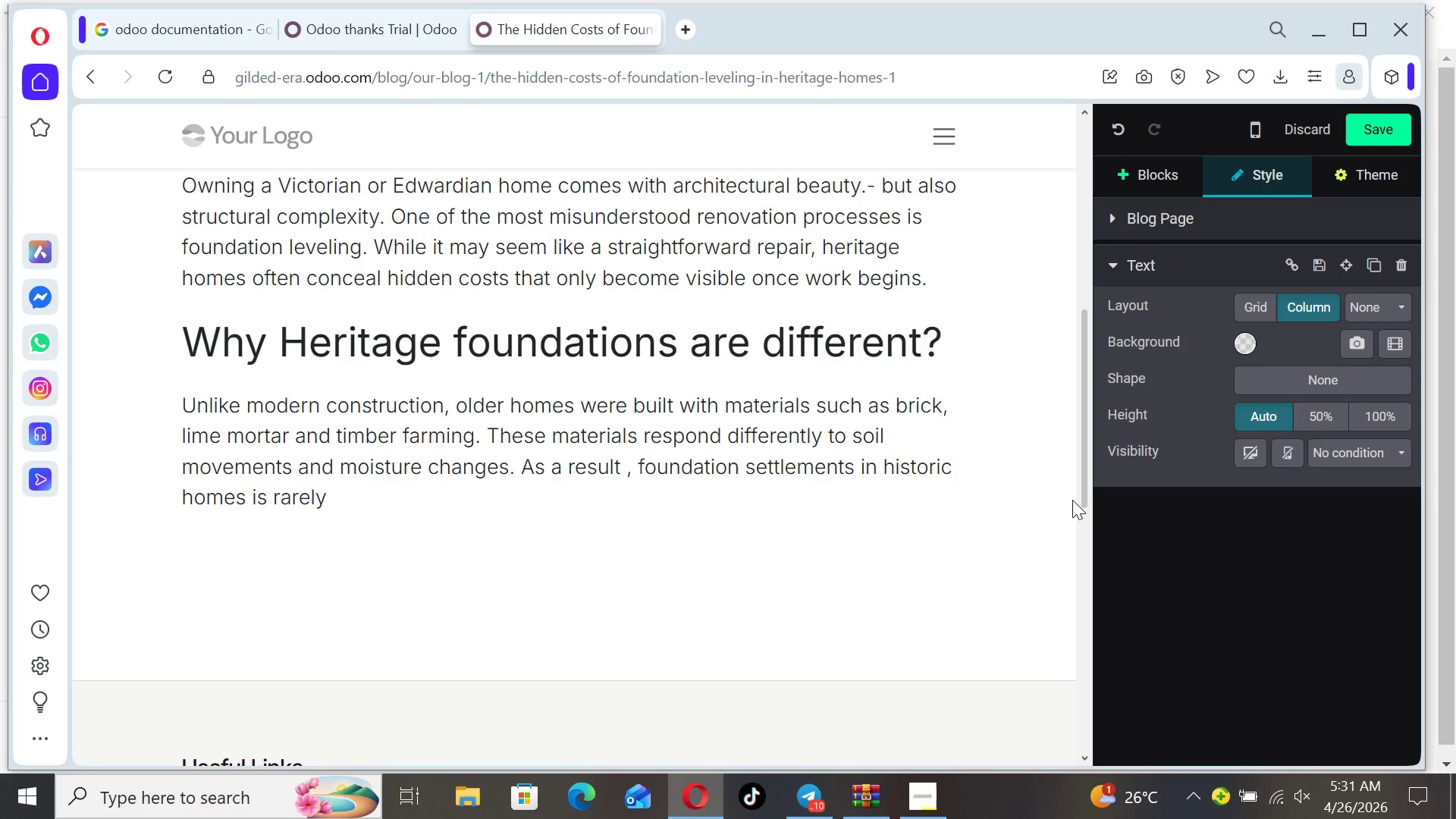 
wait(5.02)
 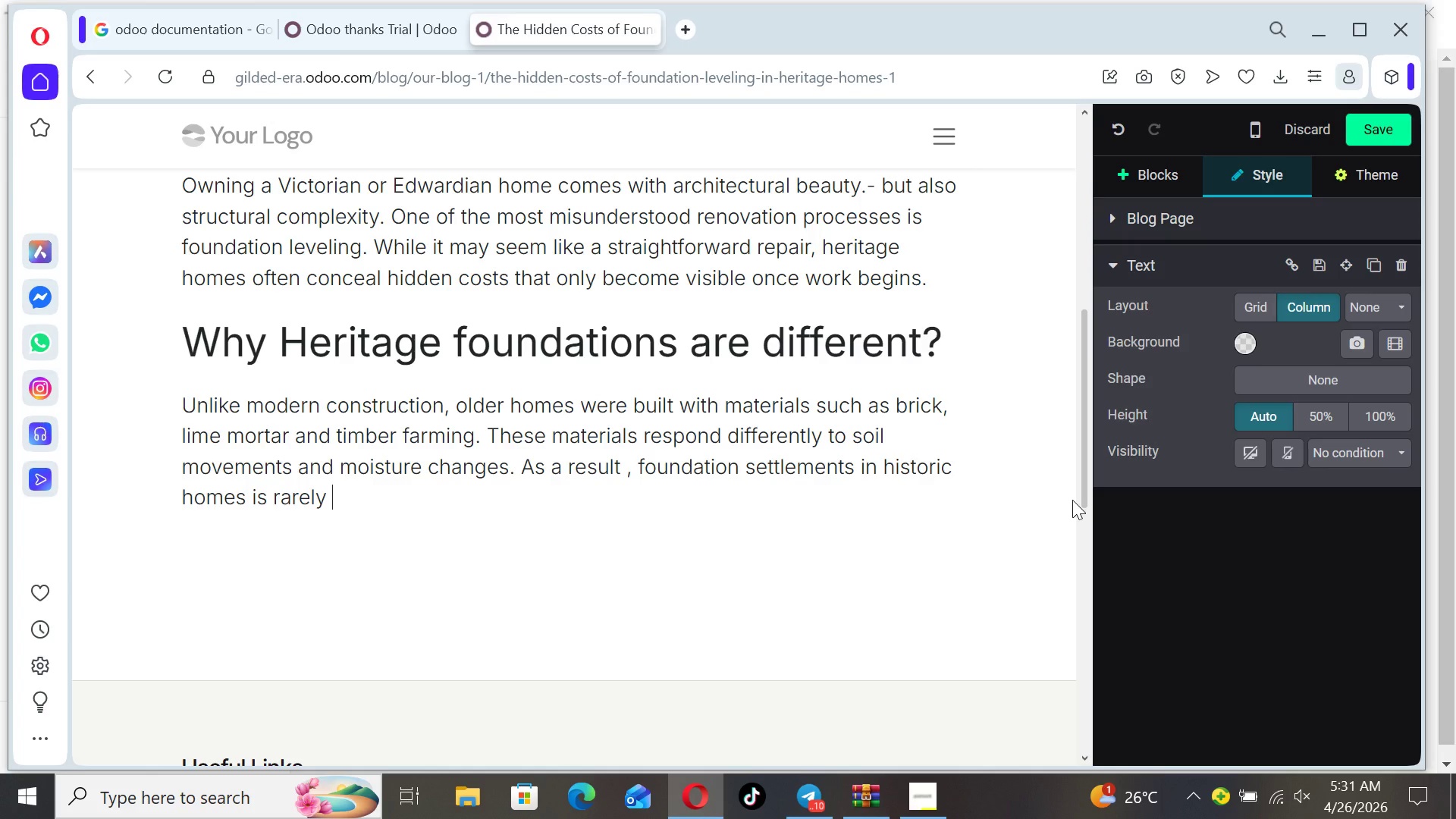 
type(uniform. Contracors )
 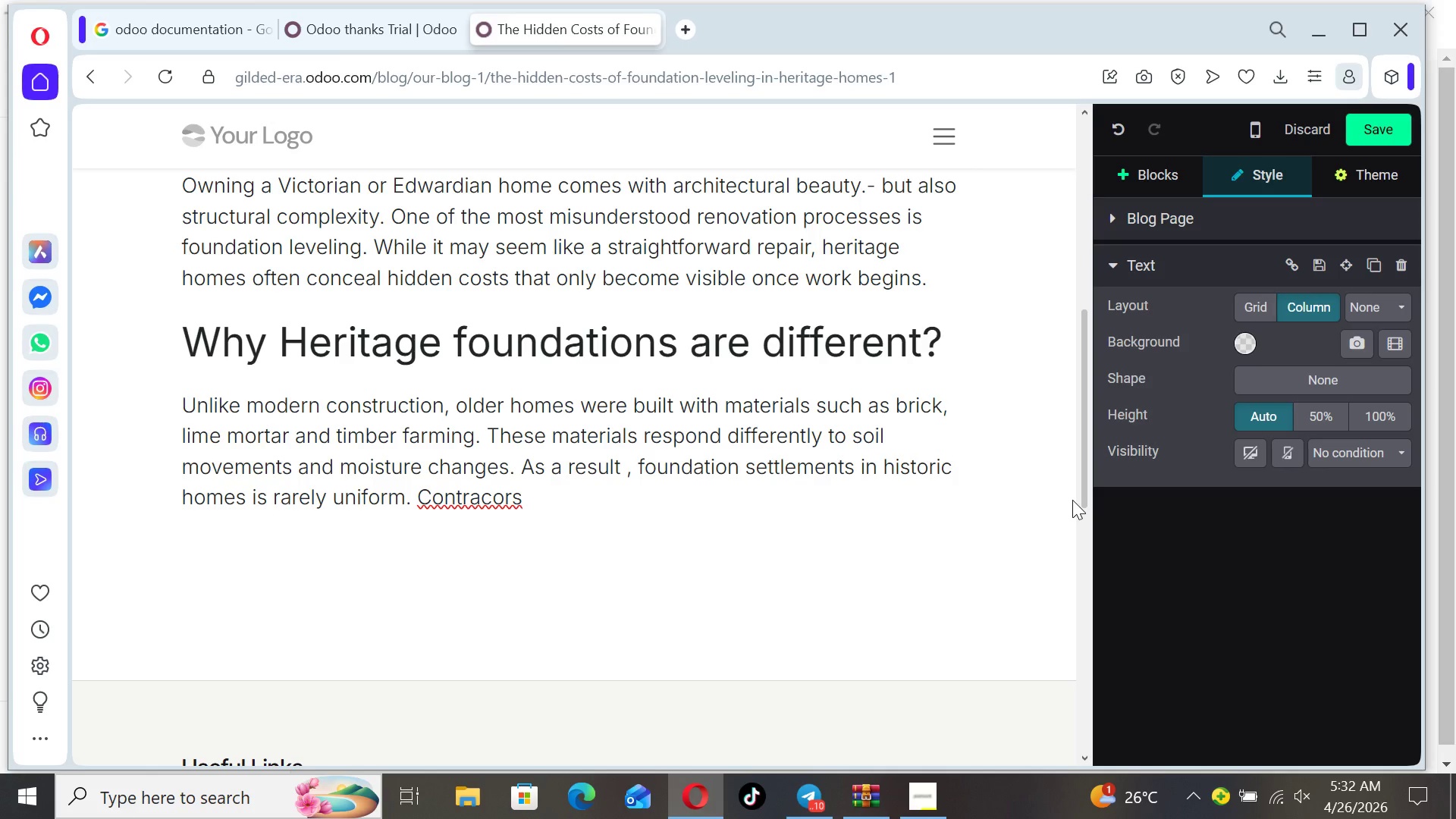 
key(ArrowLeft)
 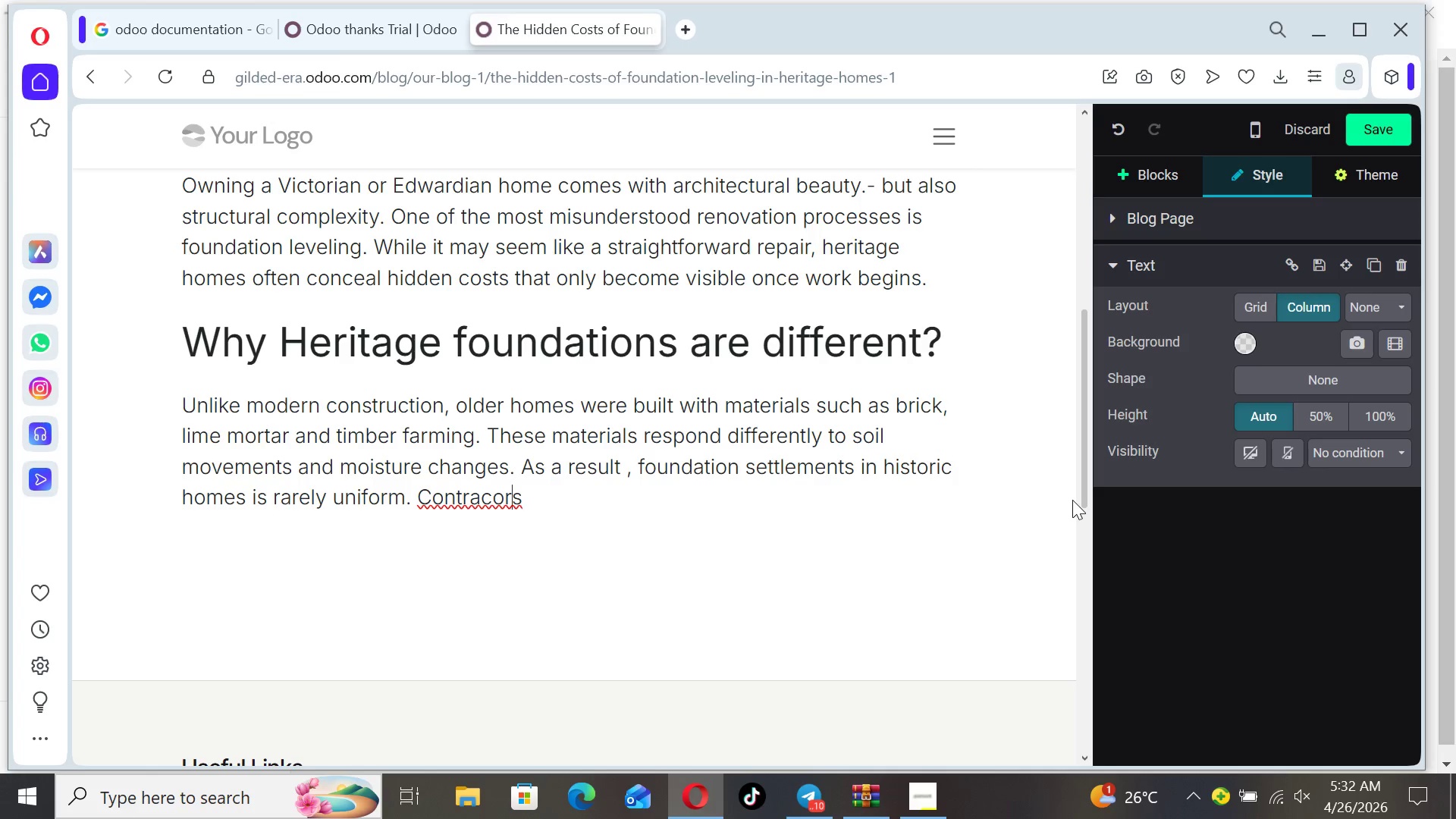 
hold_key(key=ArrowLeft, duration=0.62)
 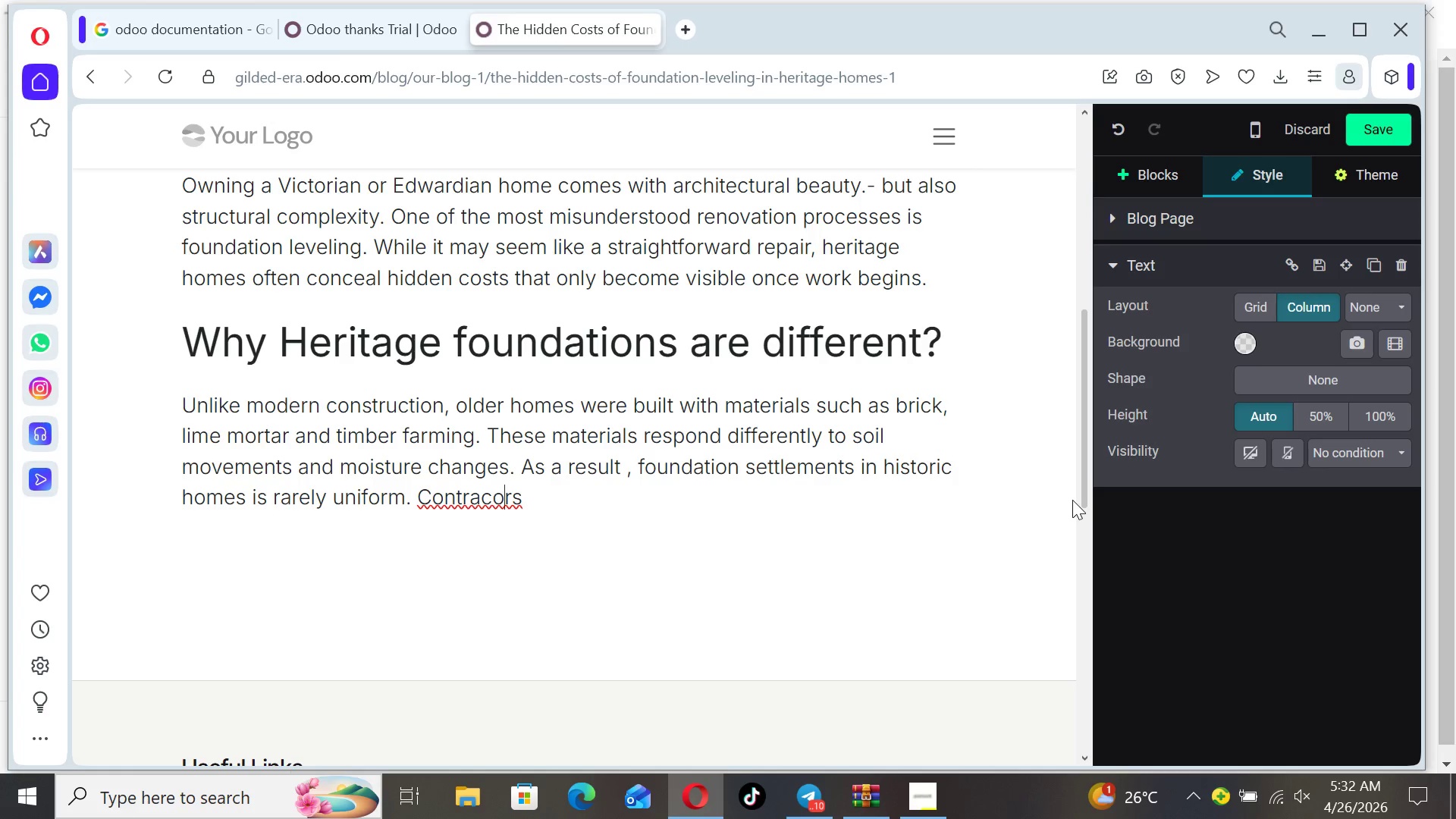 
key(ArrowLeft)
 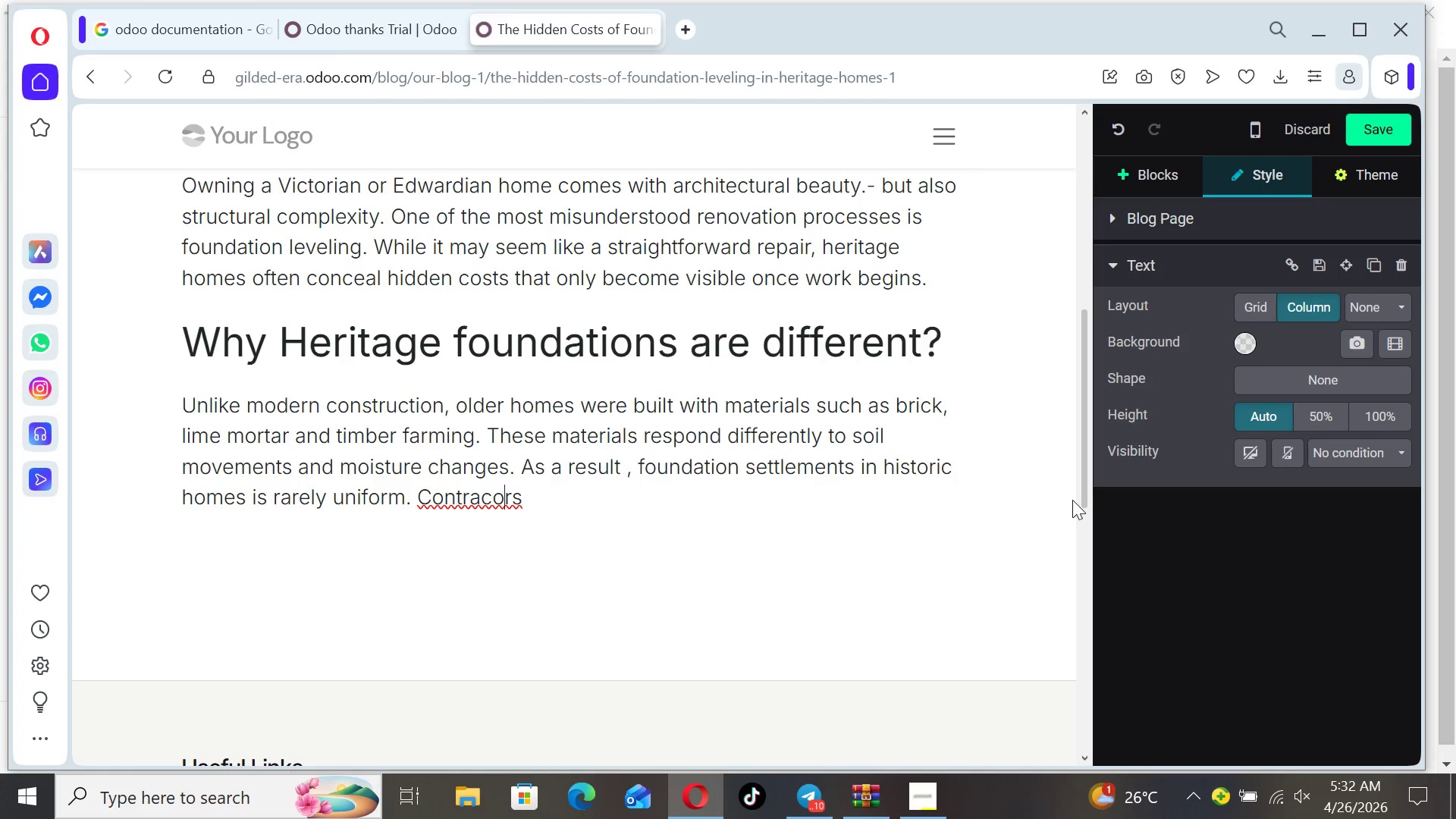 
key(ArrowLeft)
 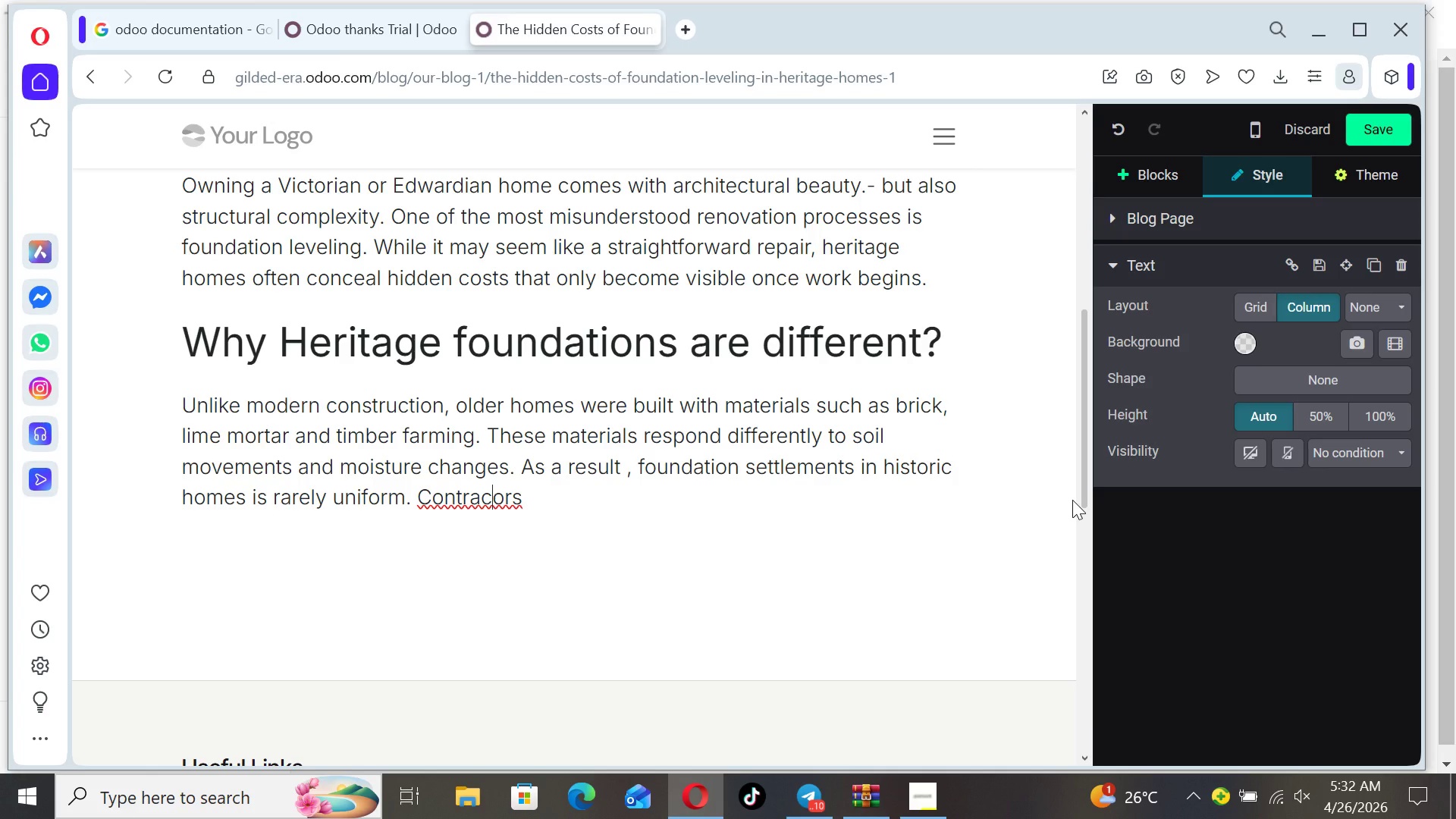 
key(T)
 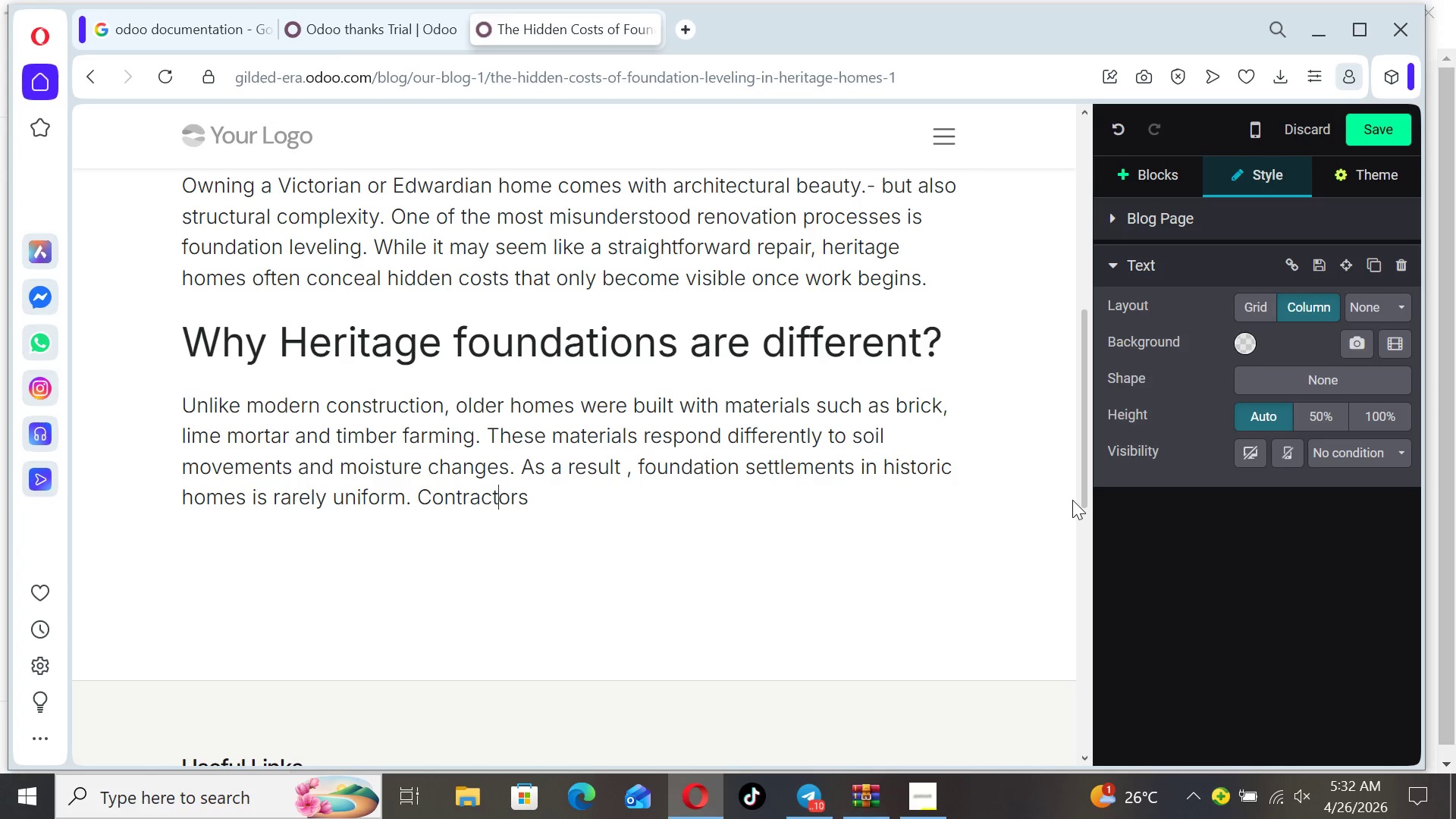 
key(ArrowRight)
 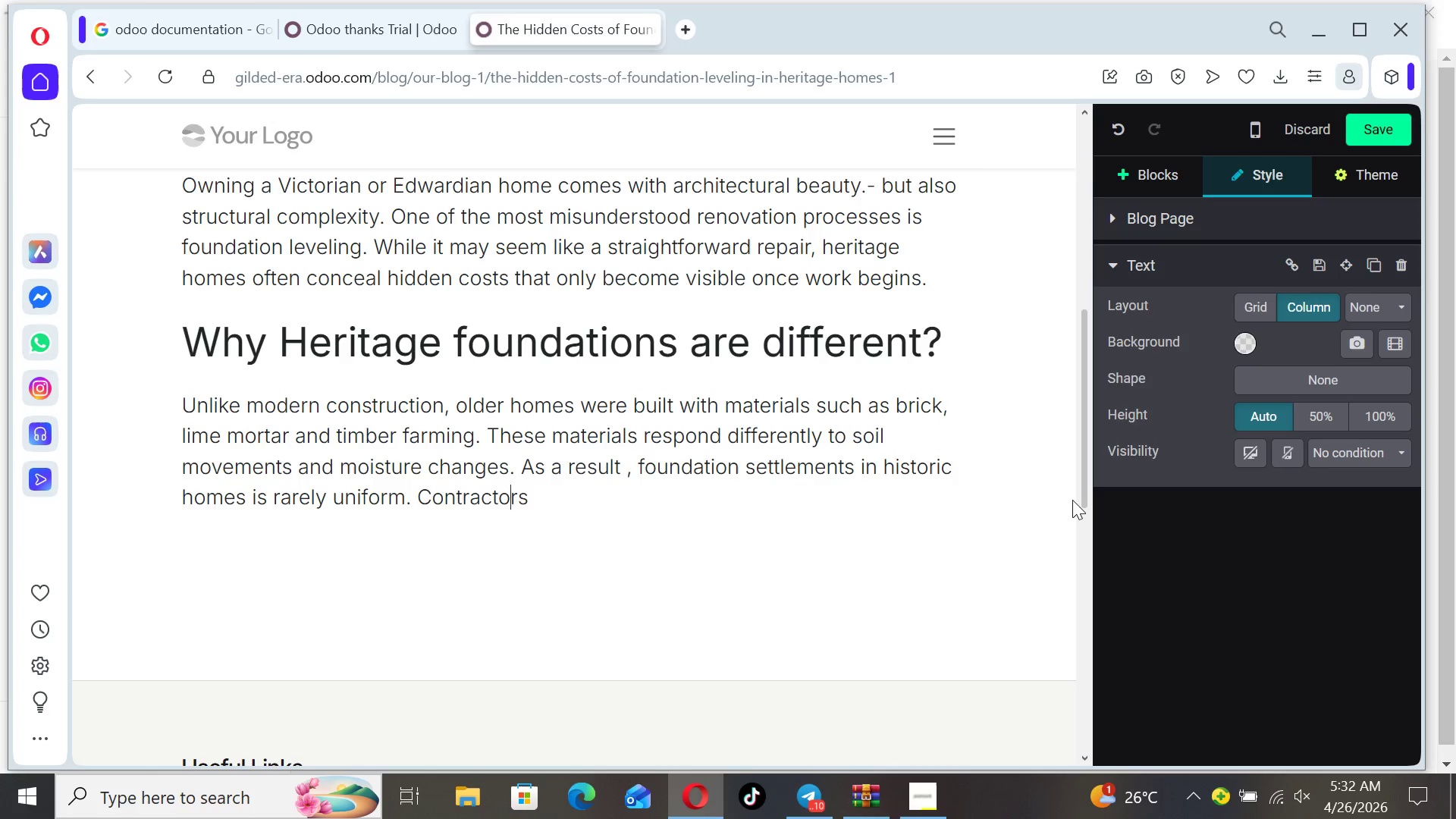 
key(ArrowRight)
 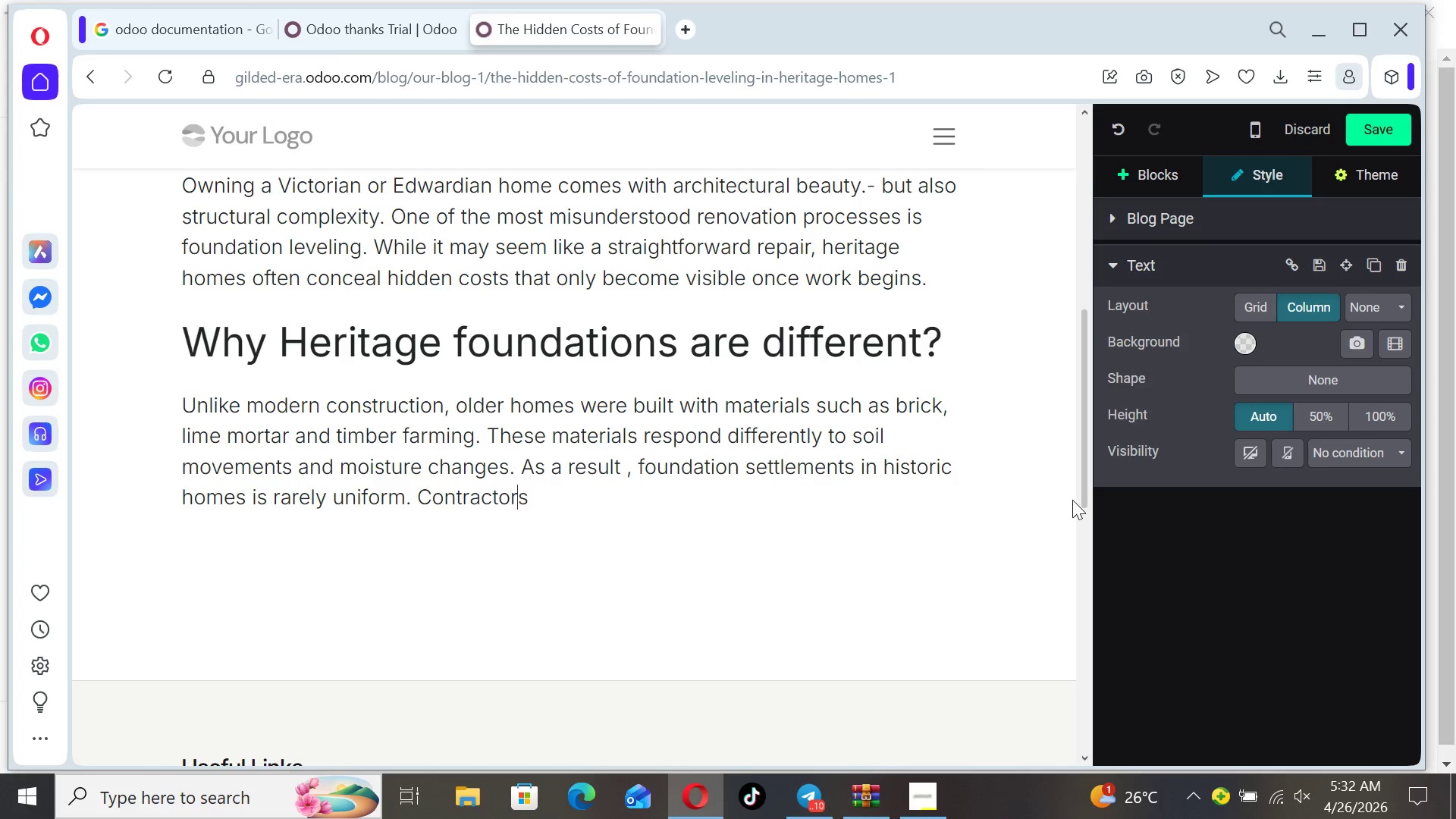 
key(ArrowRight)
 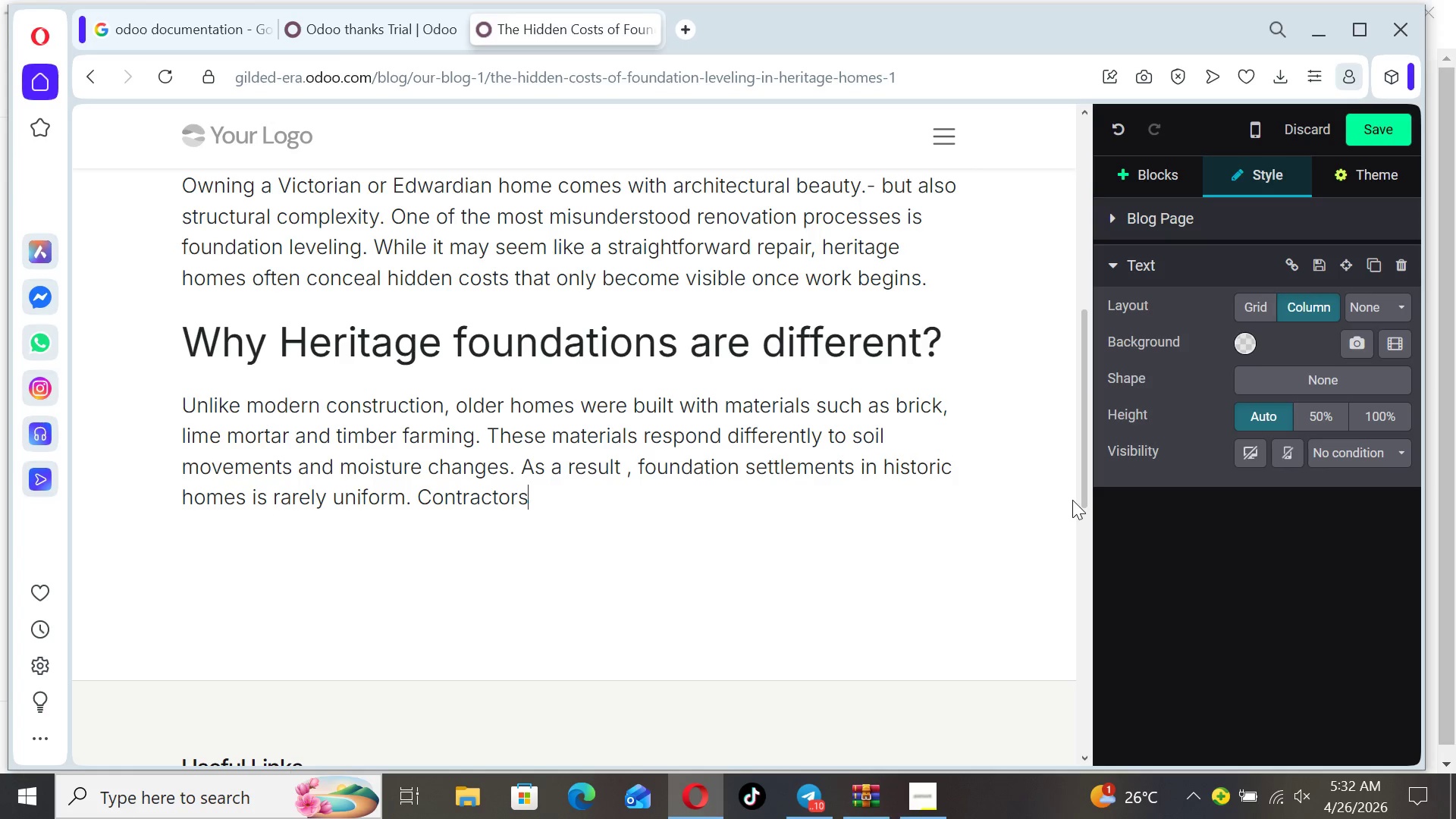 
key(ArrowRight)
 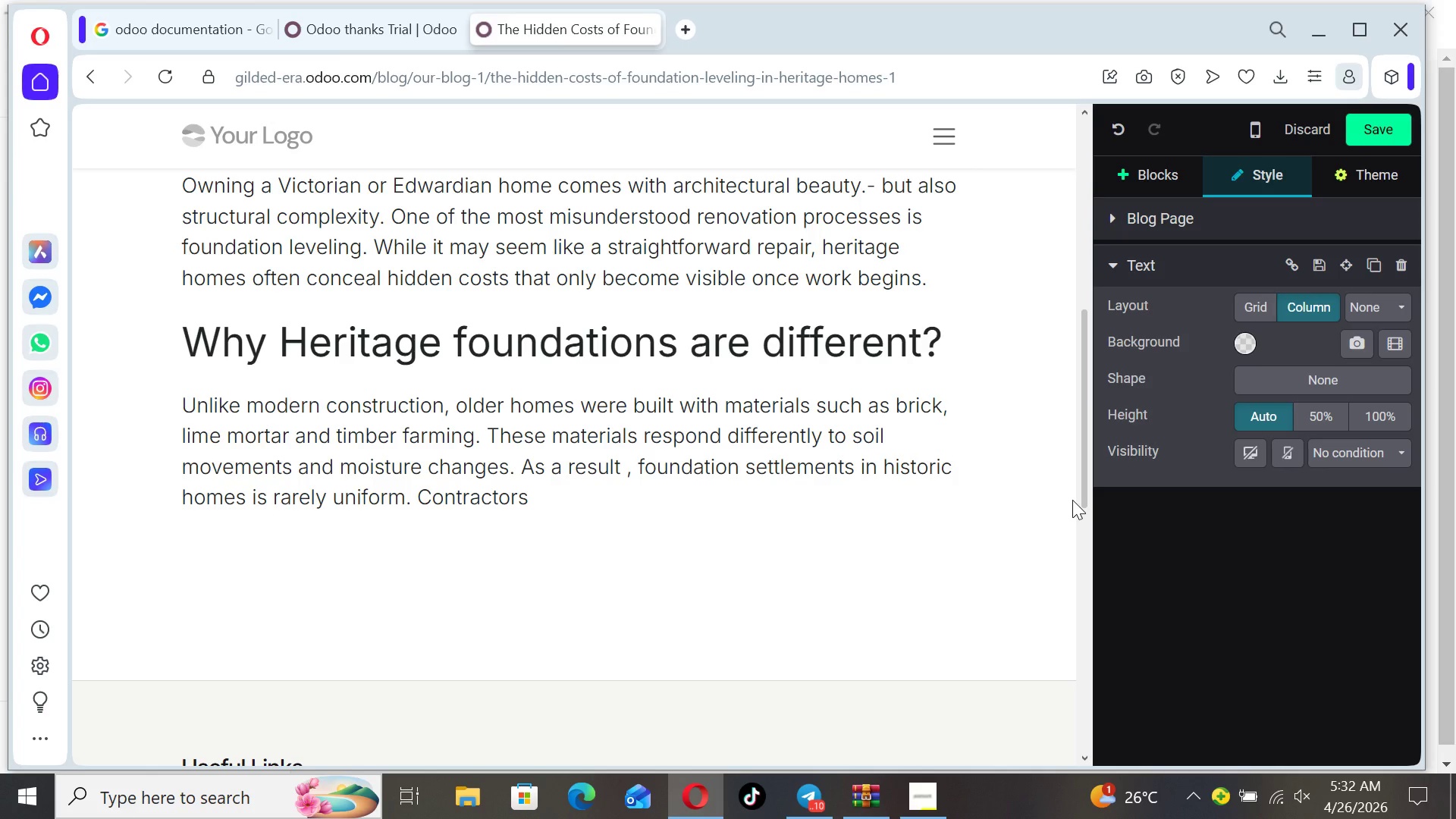 
type(must carefully evaluate )
 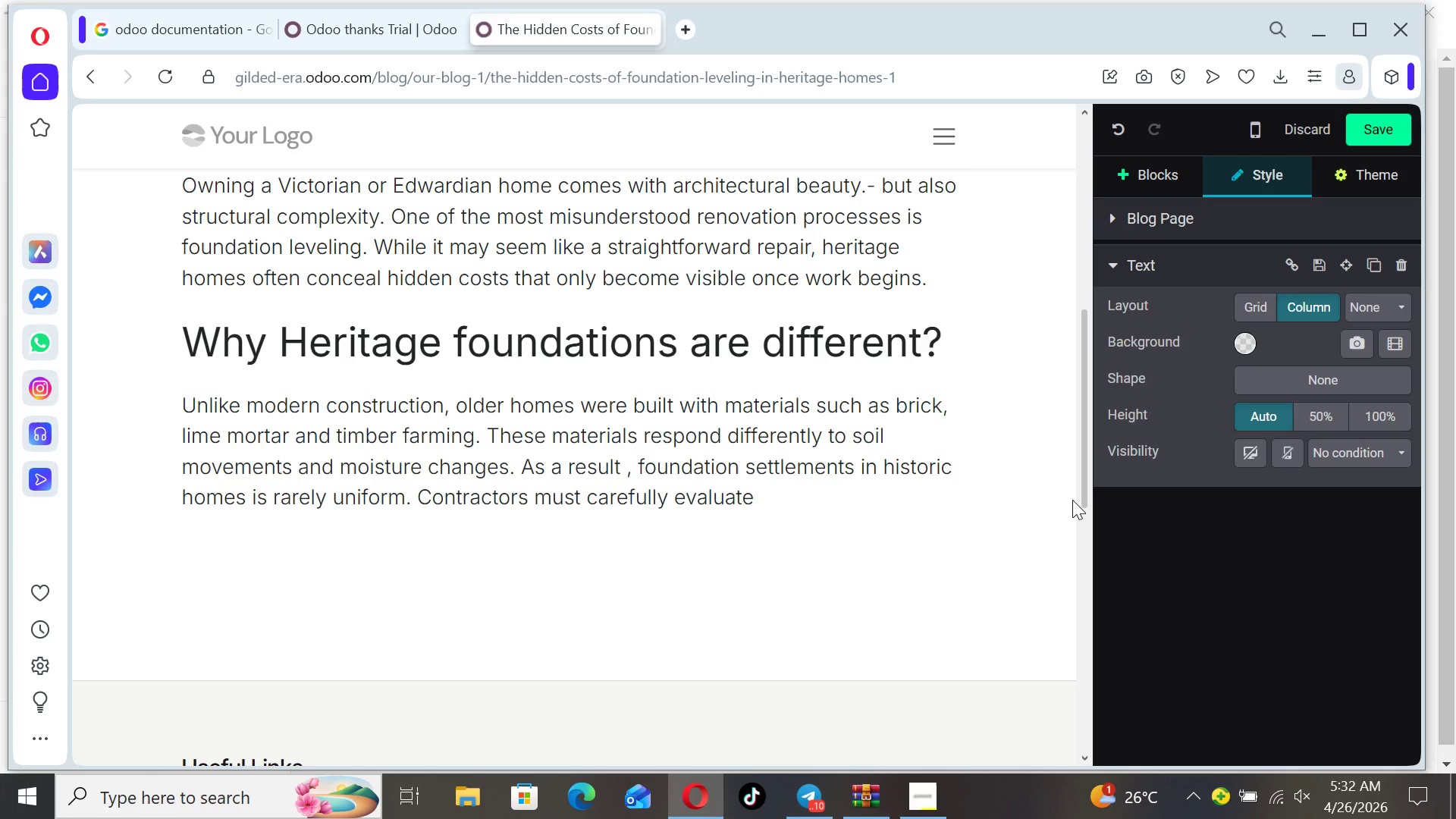 
wait(5.09)
 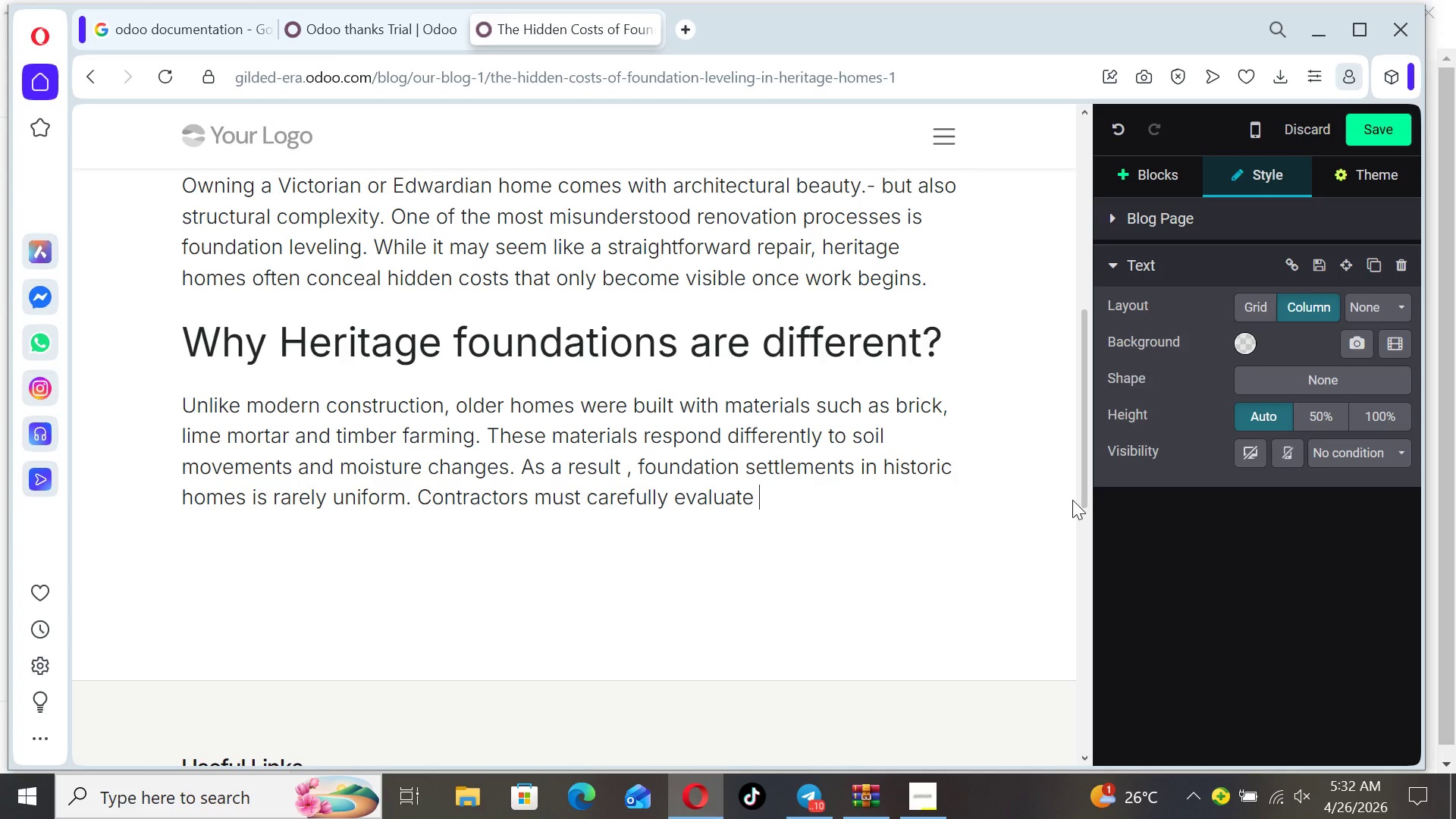 
type(structural load paths n)
key(Backspace)
type(before )
 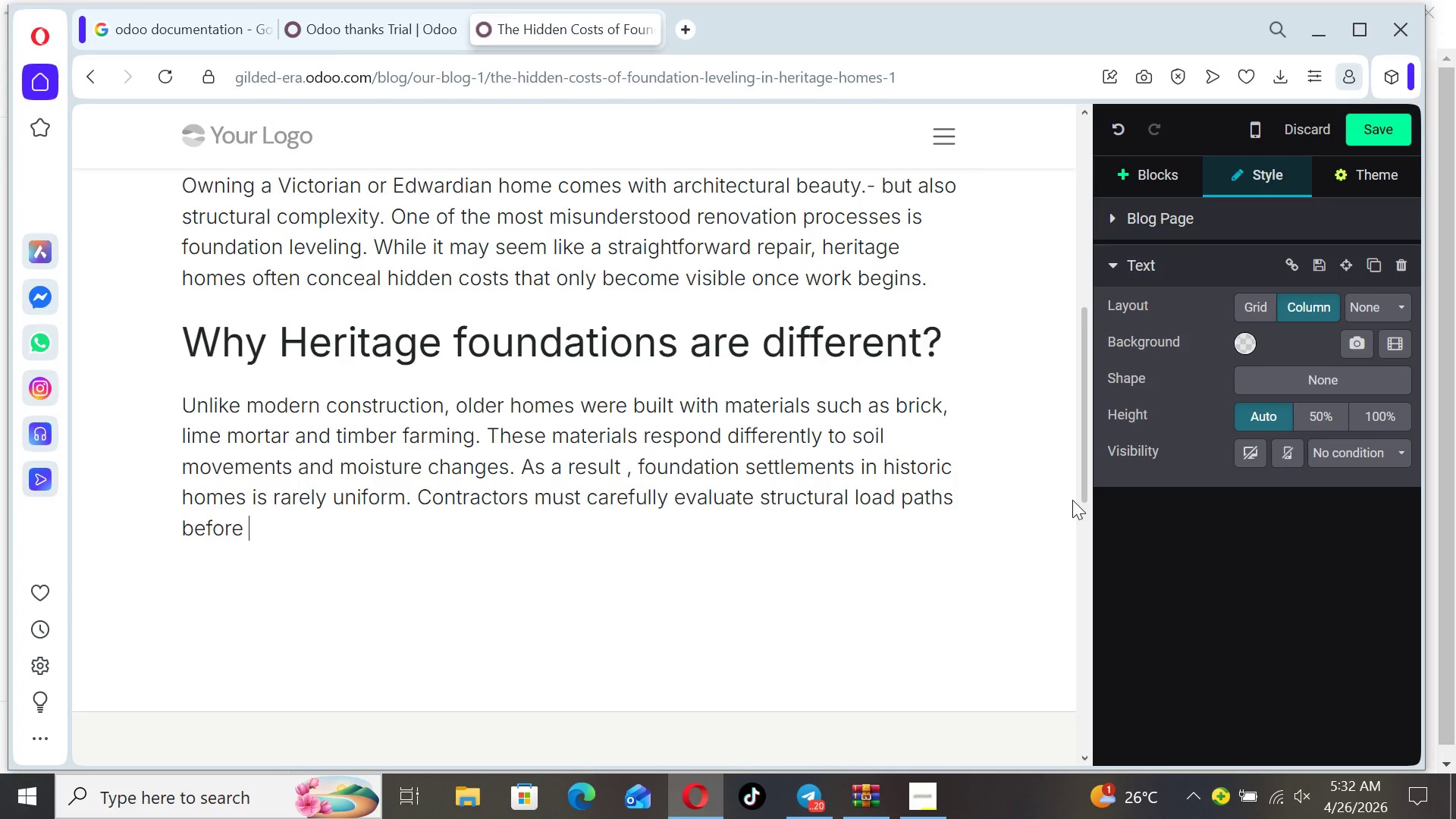 
type(making any intervention.)
 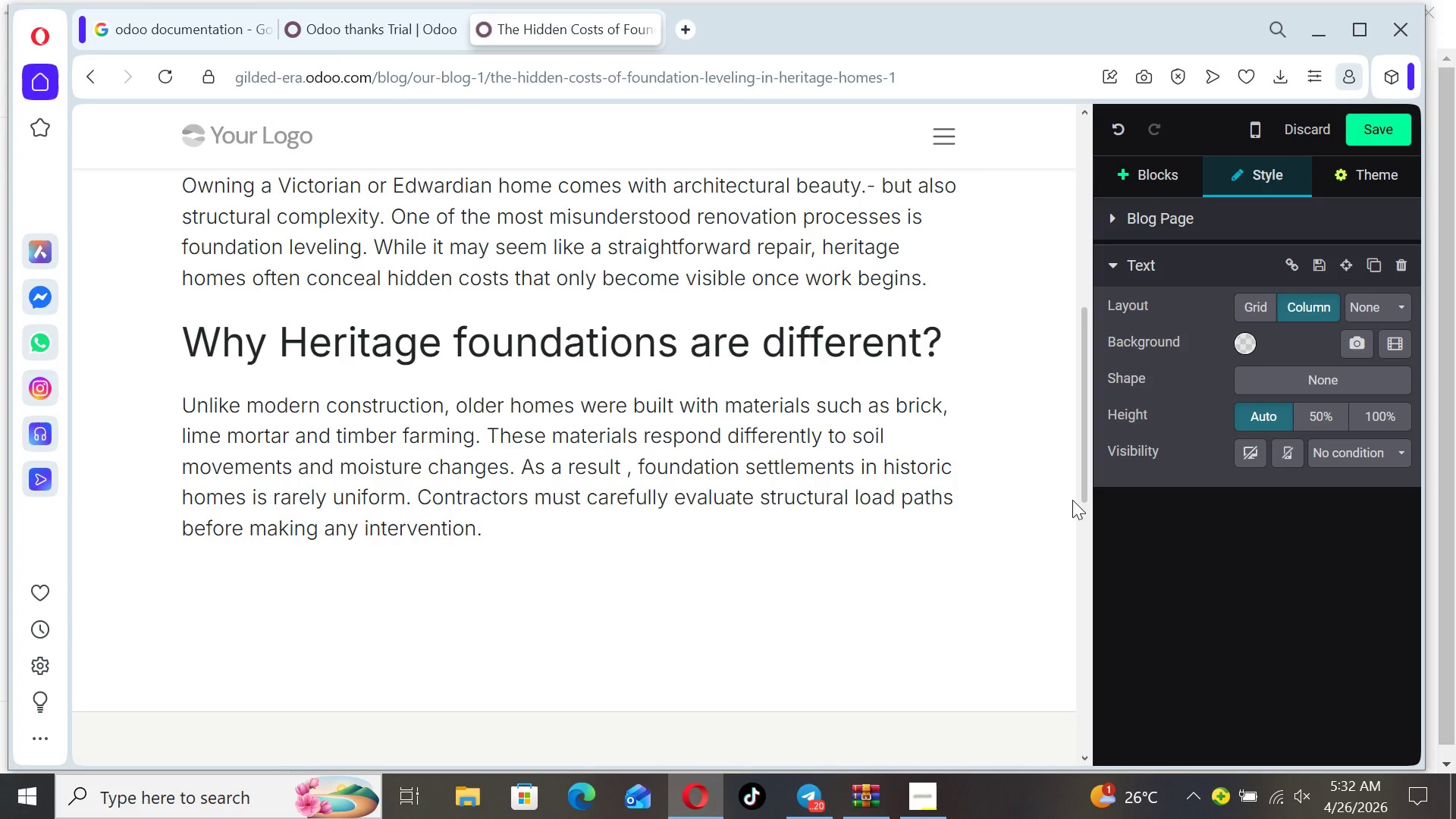 
key(Enter)
 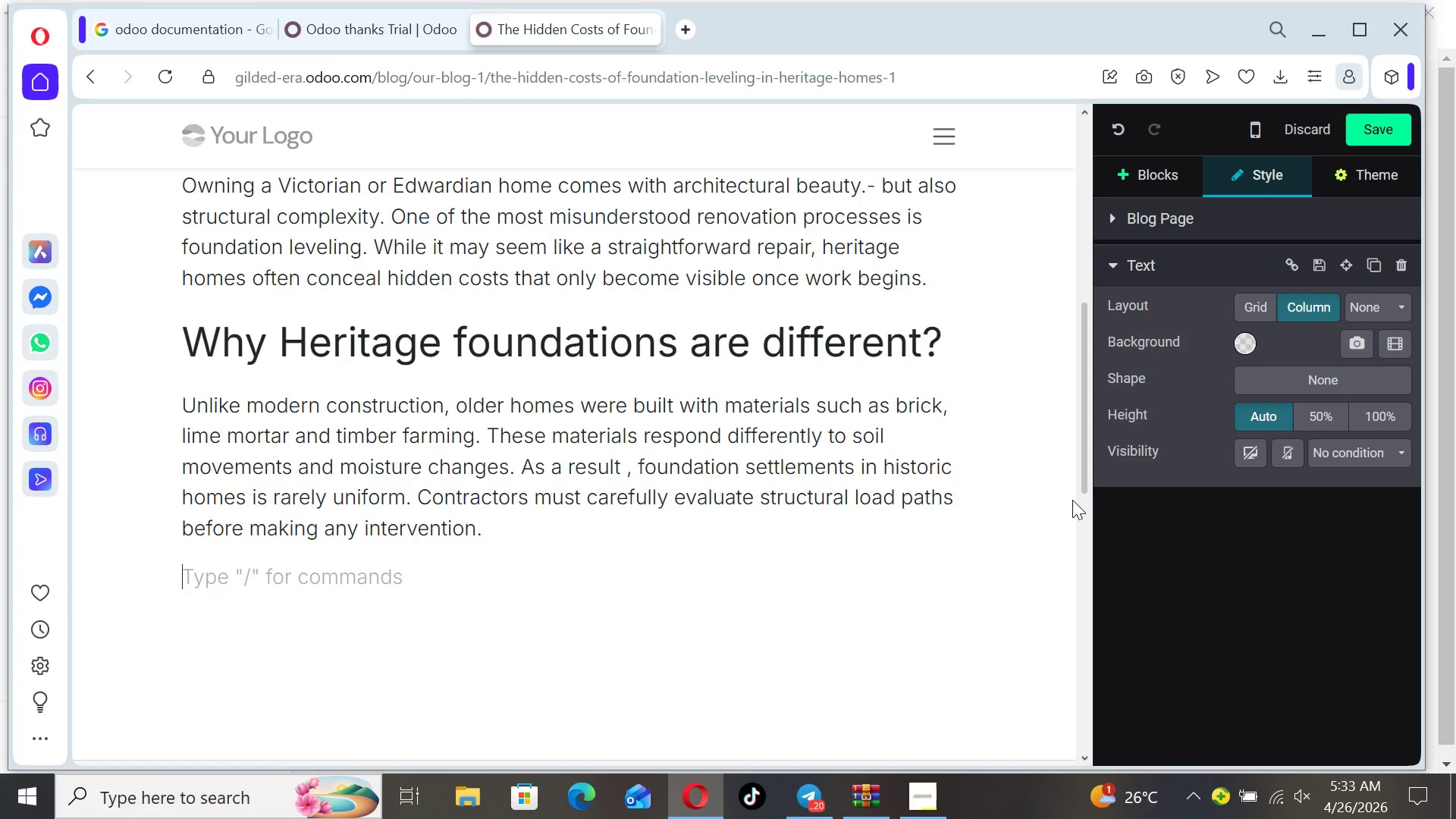 
type(The Real Cost Drivers)
 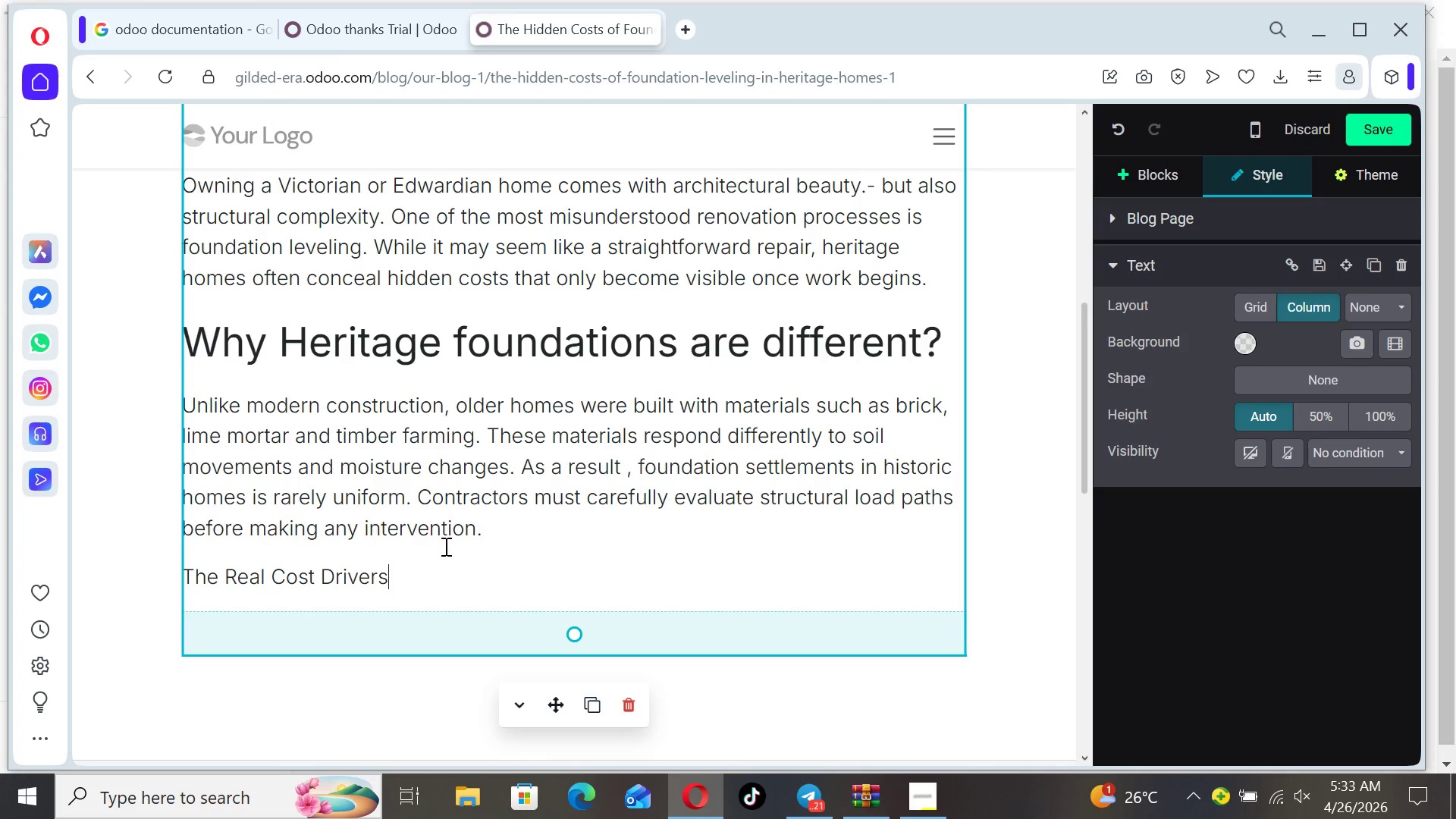 
wait(5.73)
 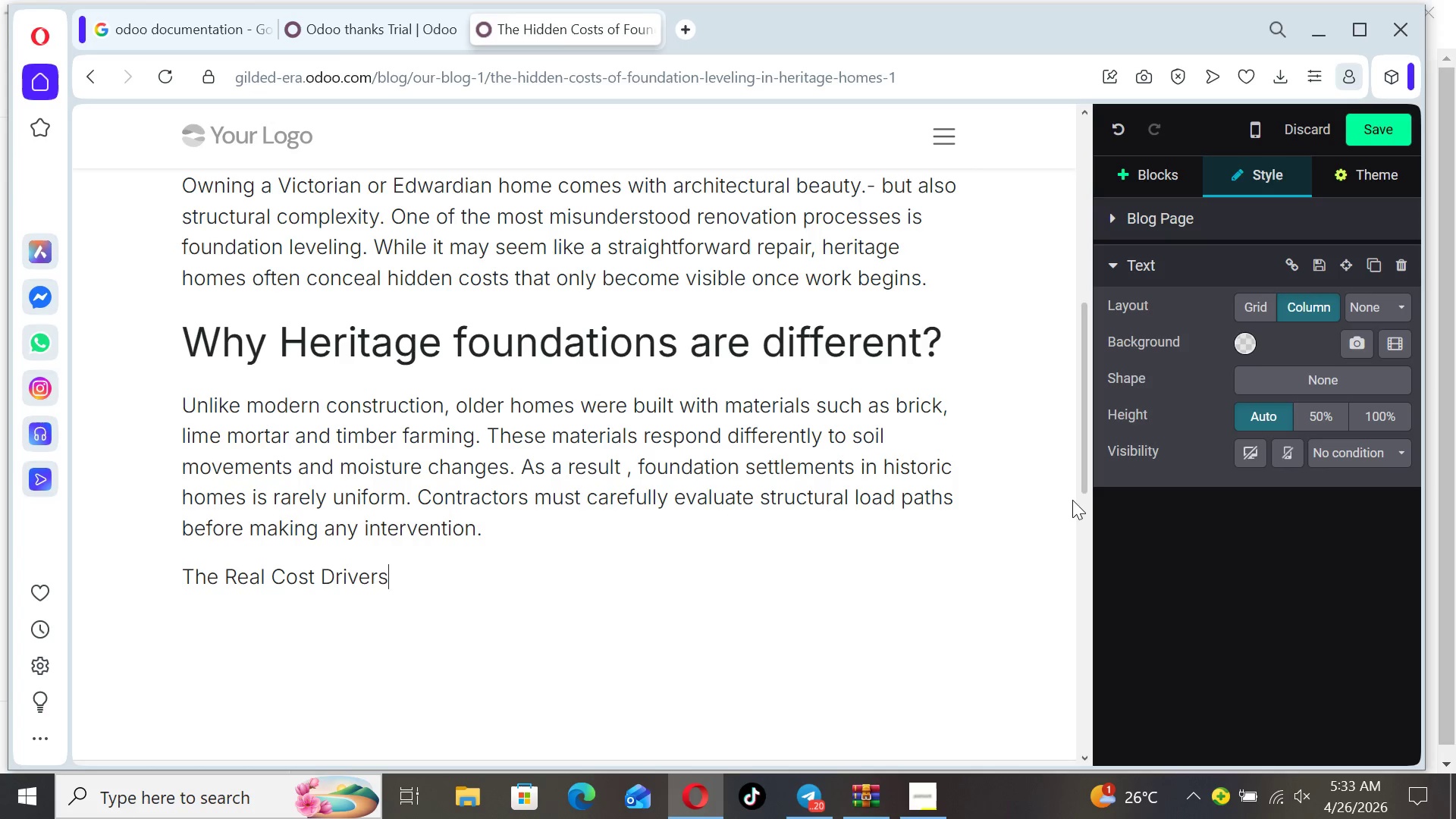 
left_click_drag(start_coordinate=[395, 576], to_coordinate=[185, 563])
 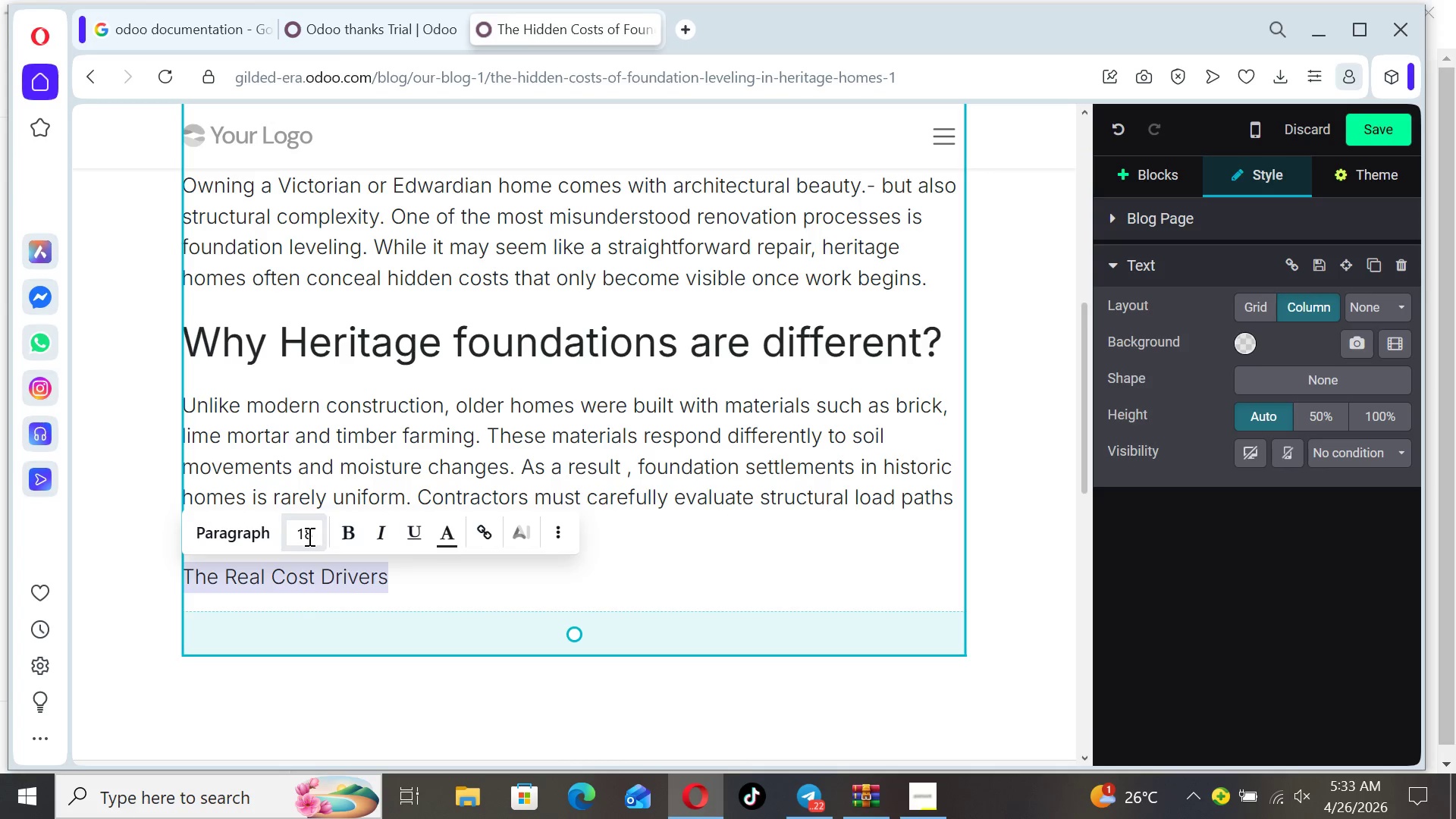 
left_click([308, 536])
 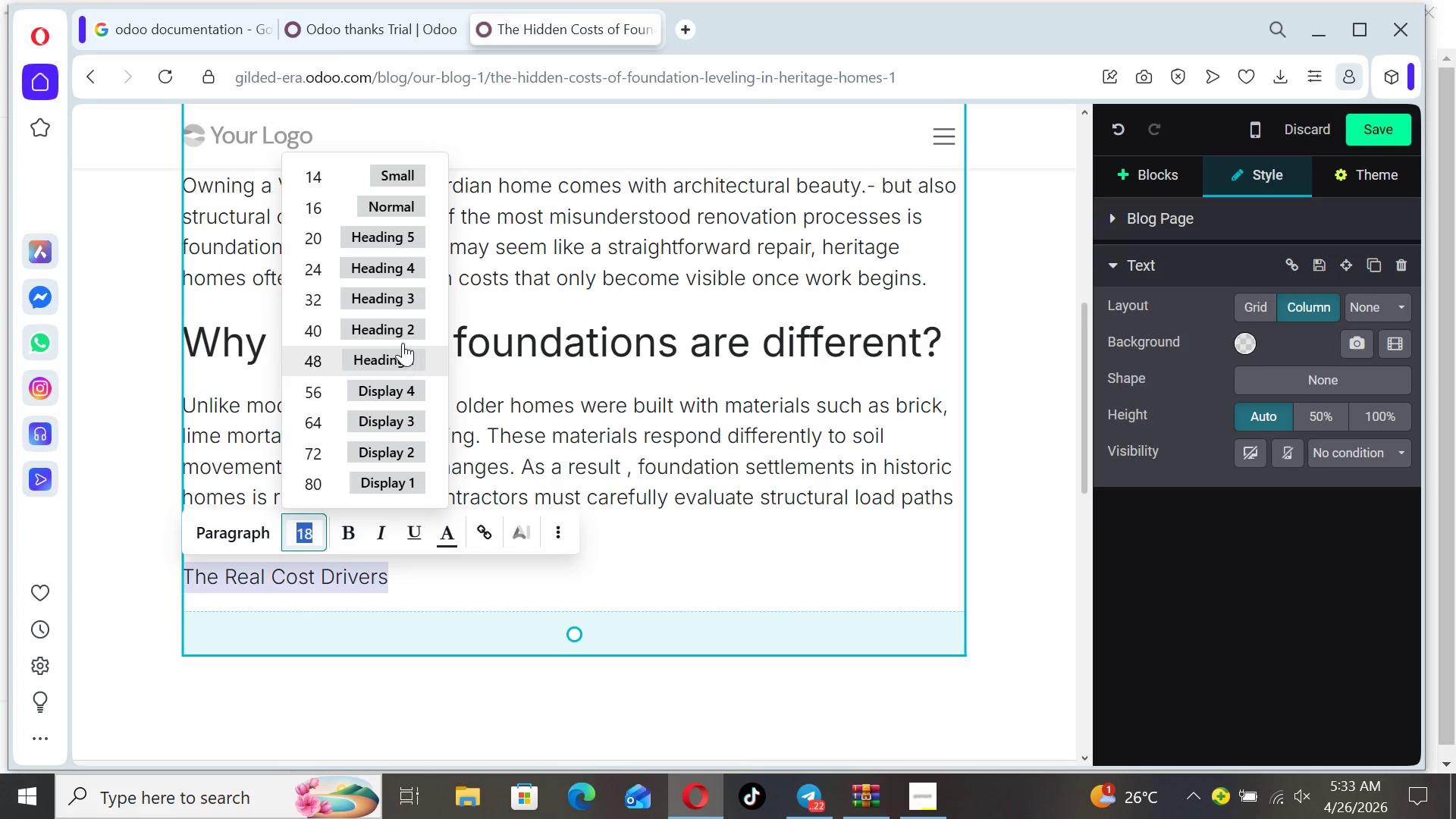 
left_click([398, 335])
 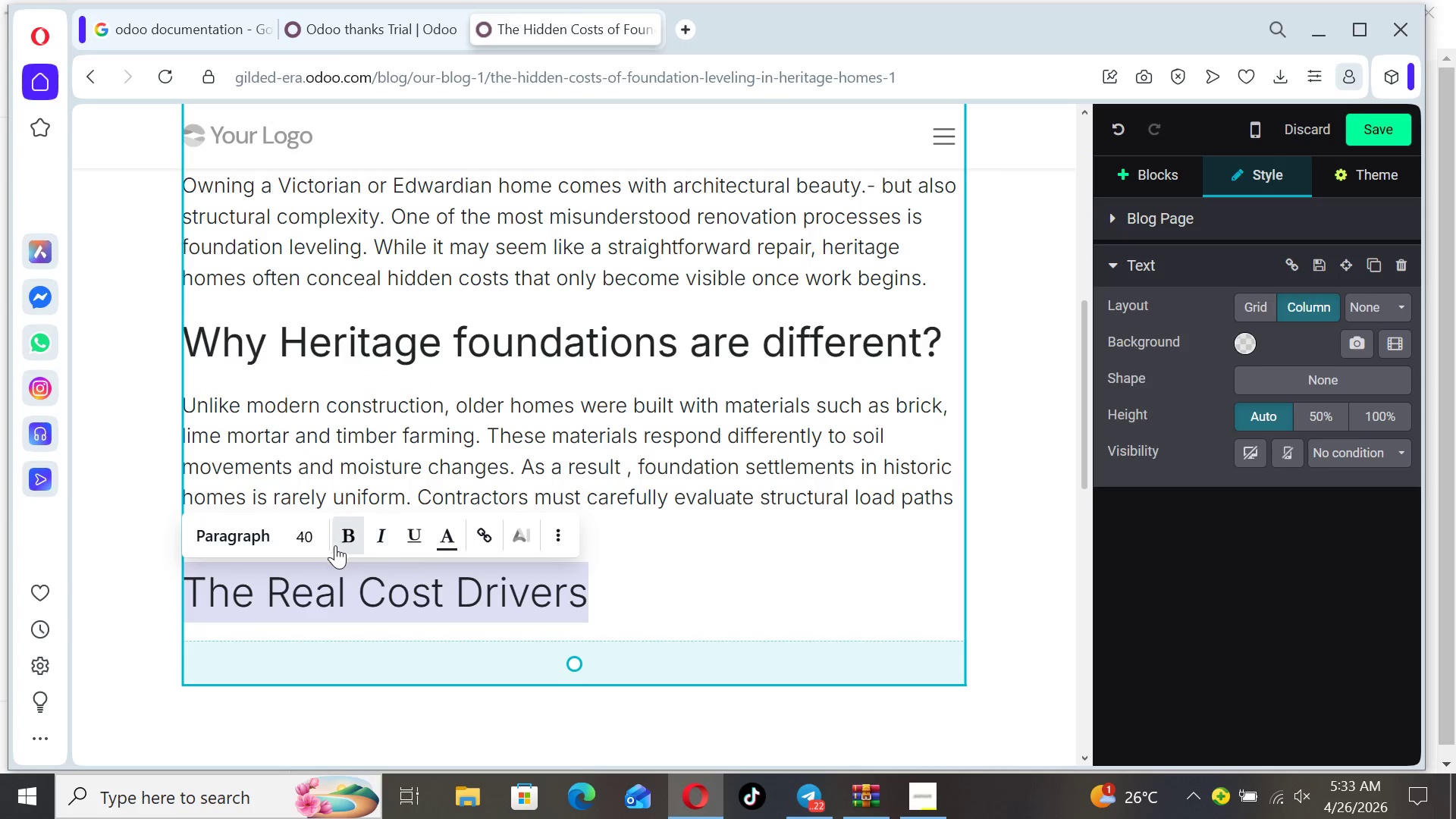 
left_click([337, 545])
 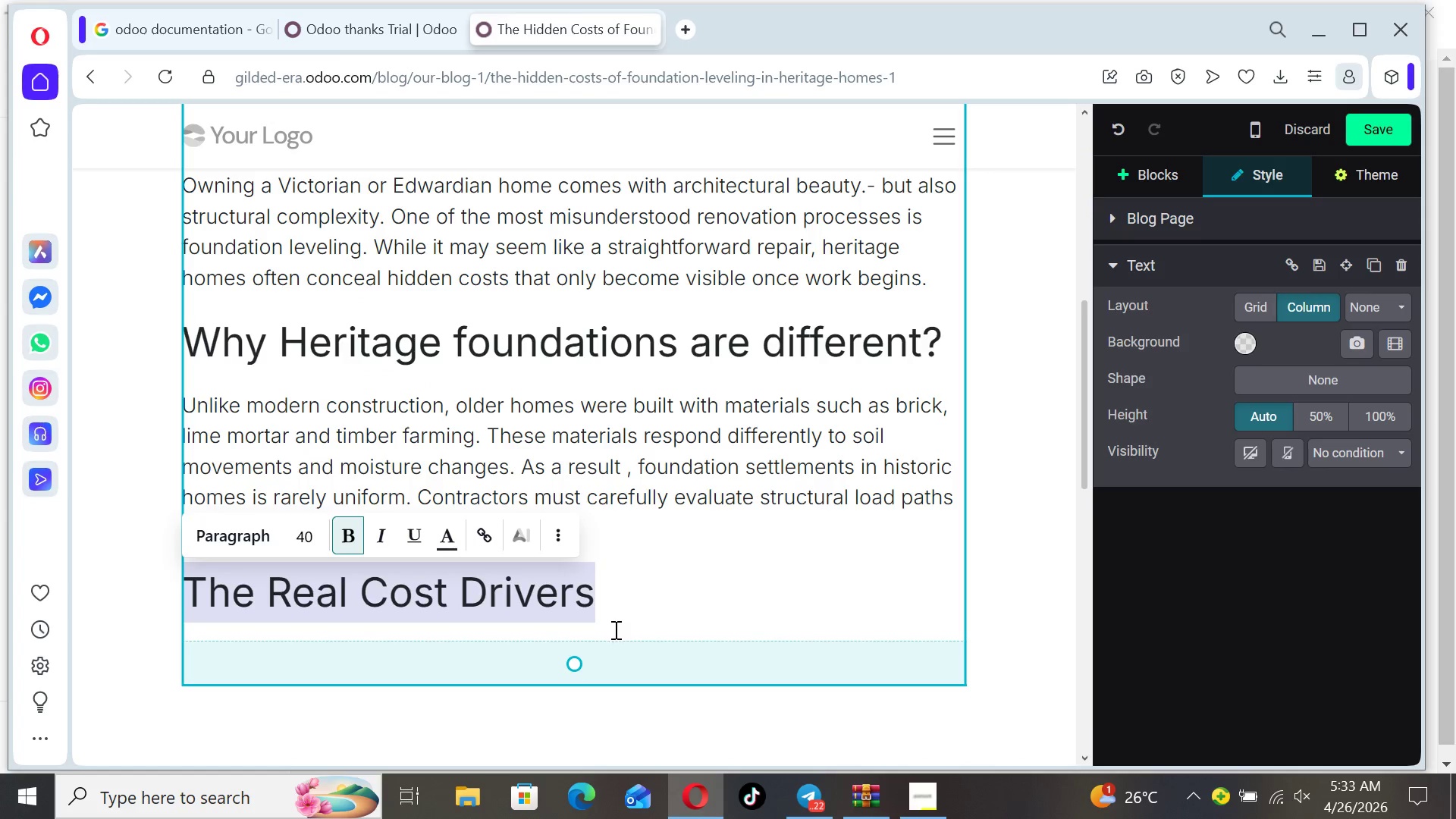 
left_click([615, 581])
 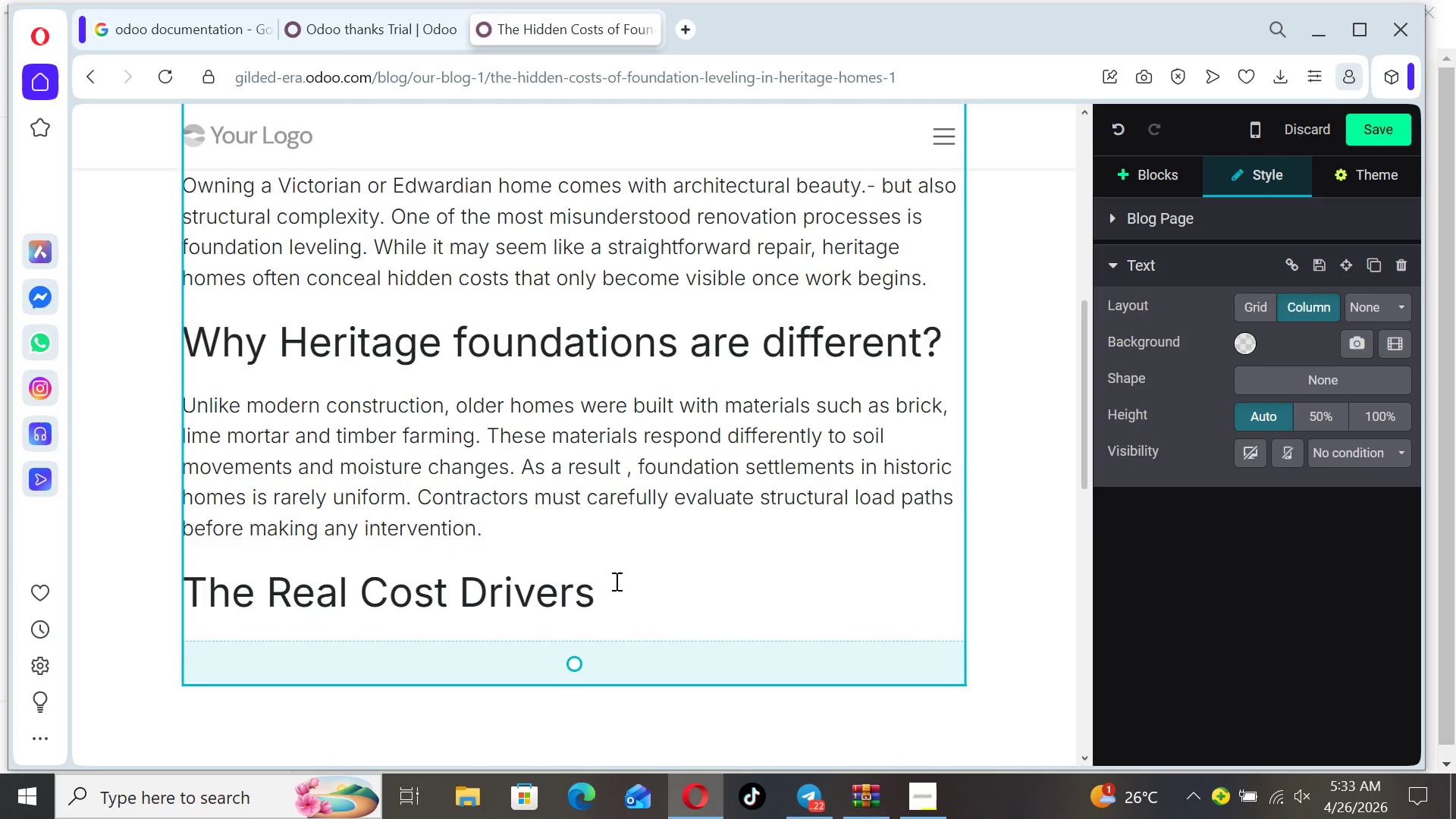 
key(Enter)
 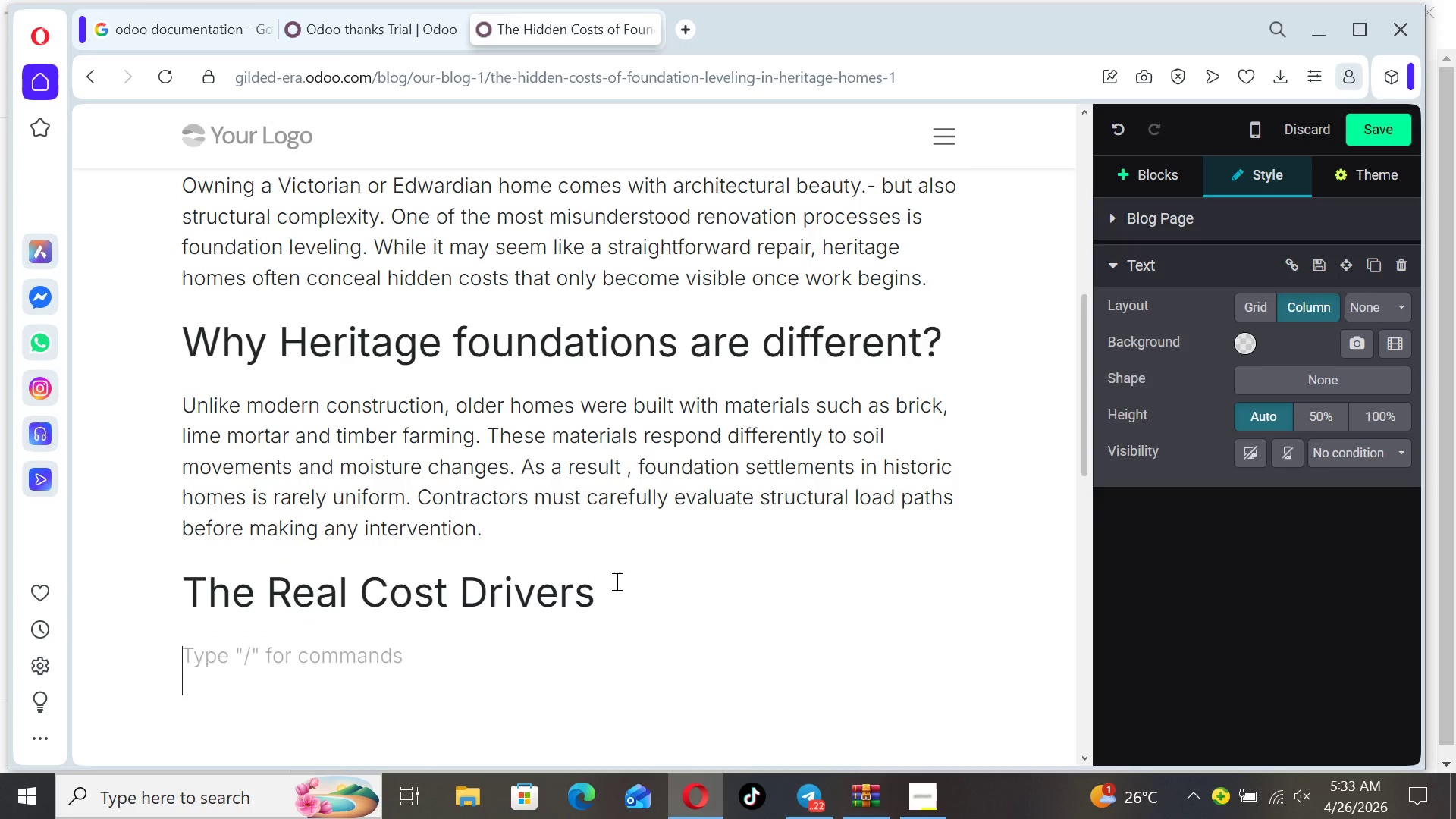 
type(Foundation leveling in)
 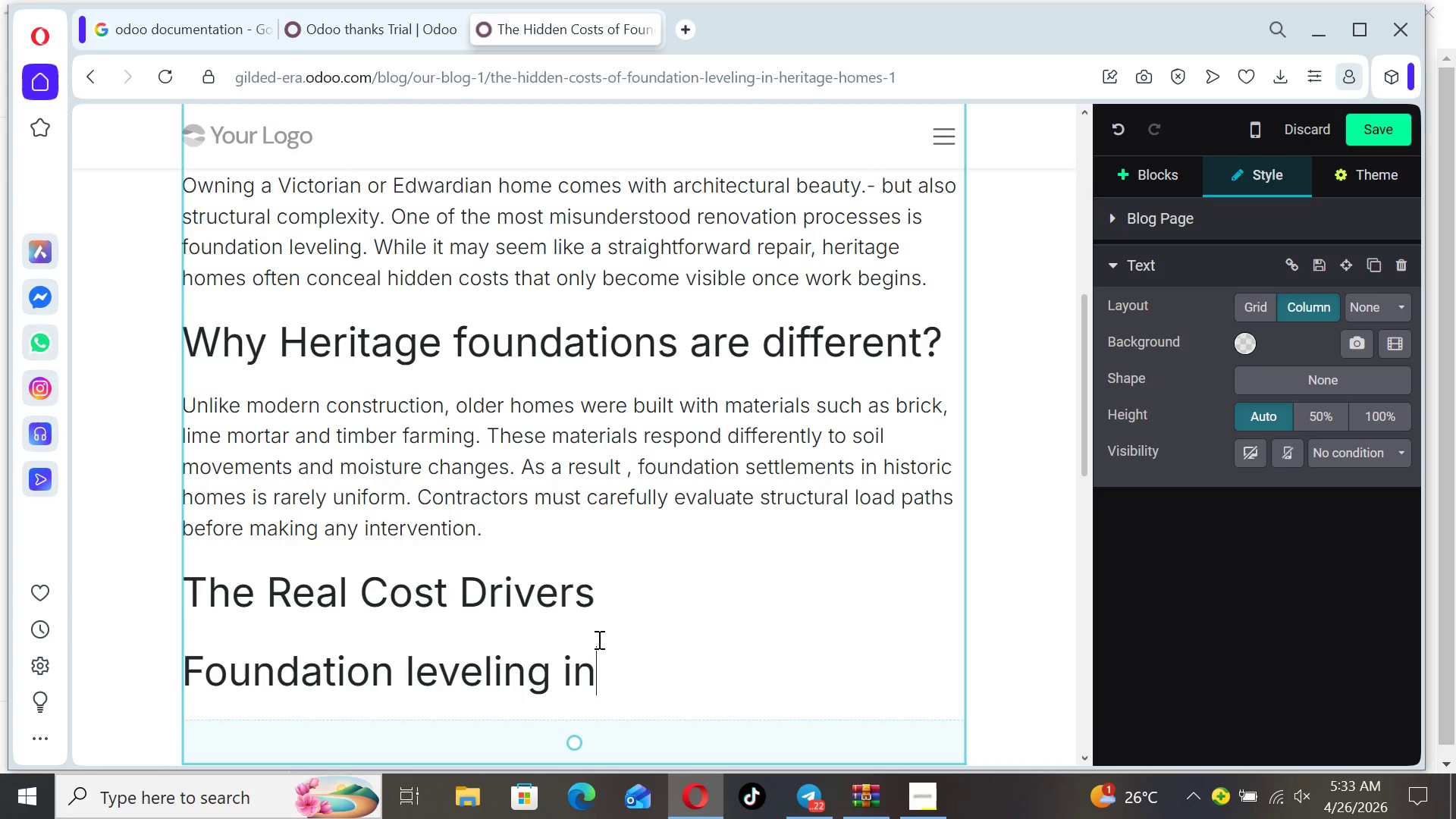 
left_click_drag(start_coordinate=[598, 651], to_coordinate=[190, 647])
 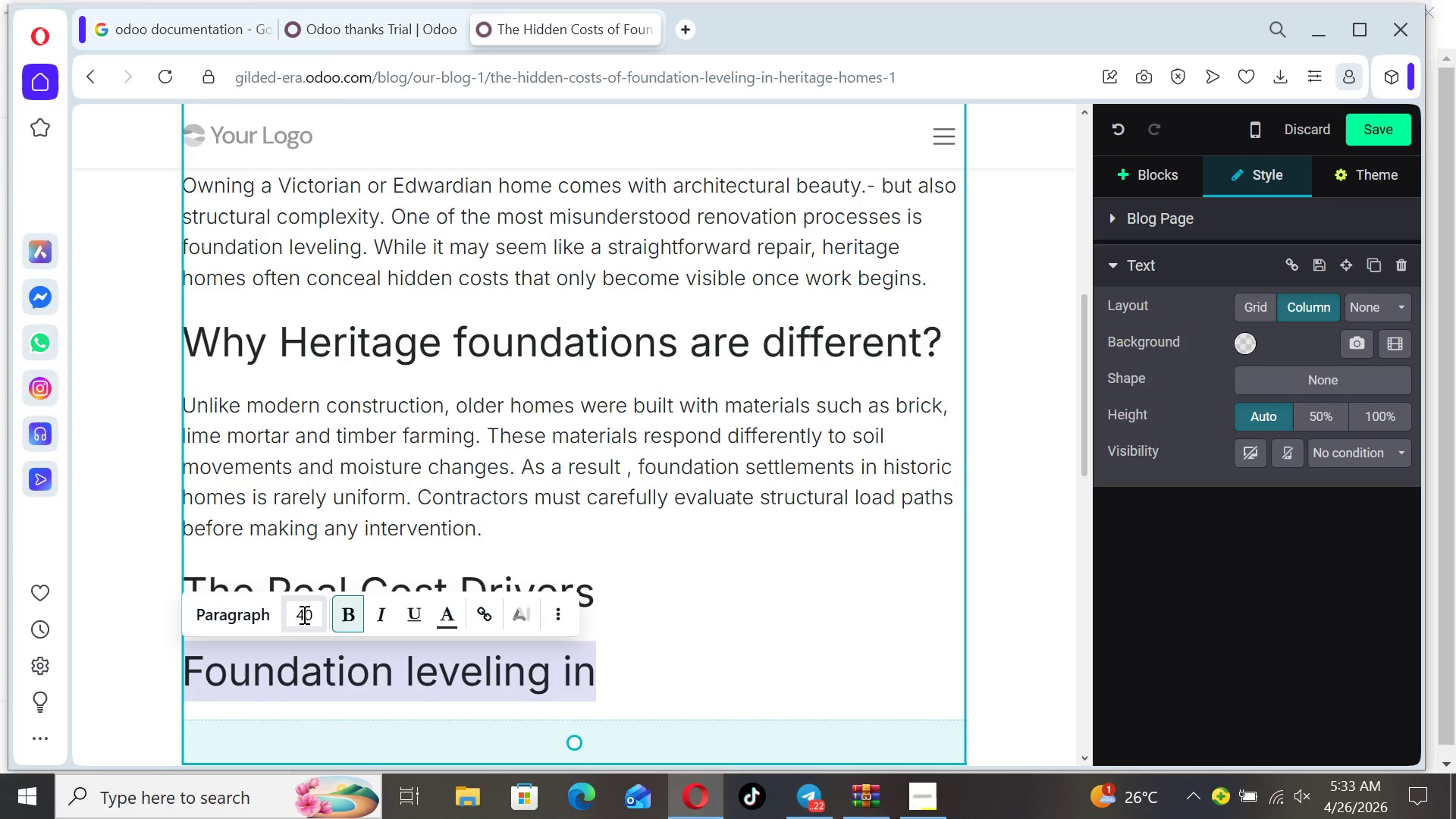 
left_click([303, 614])
 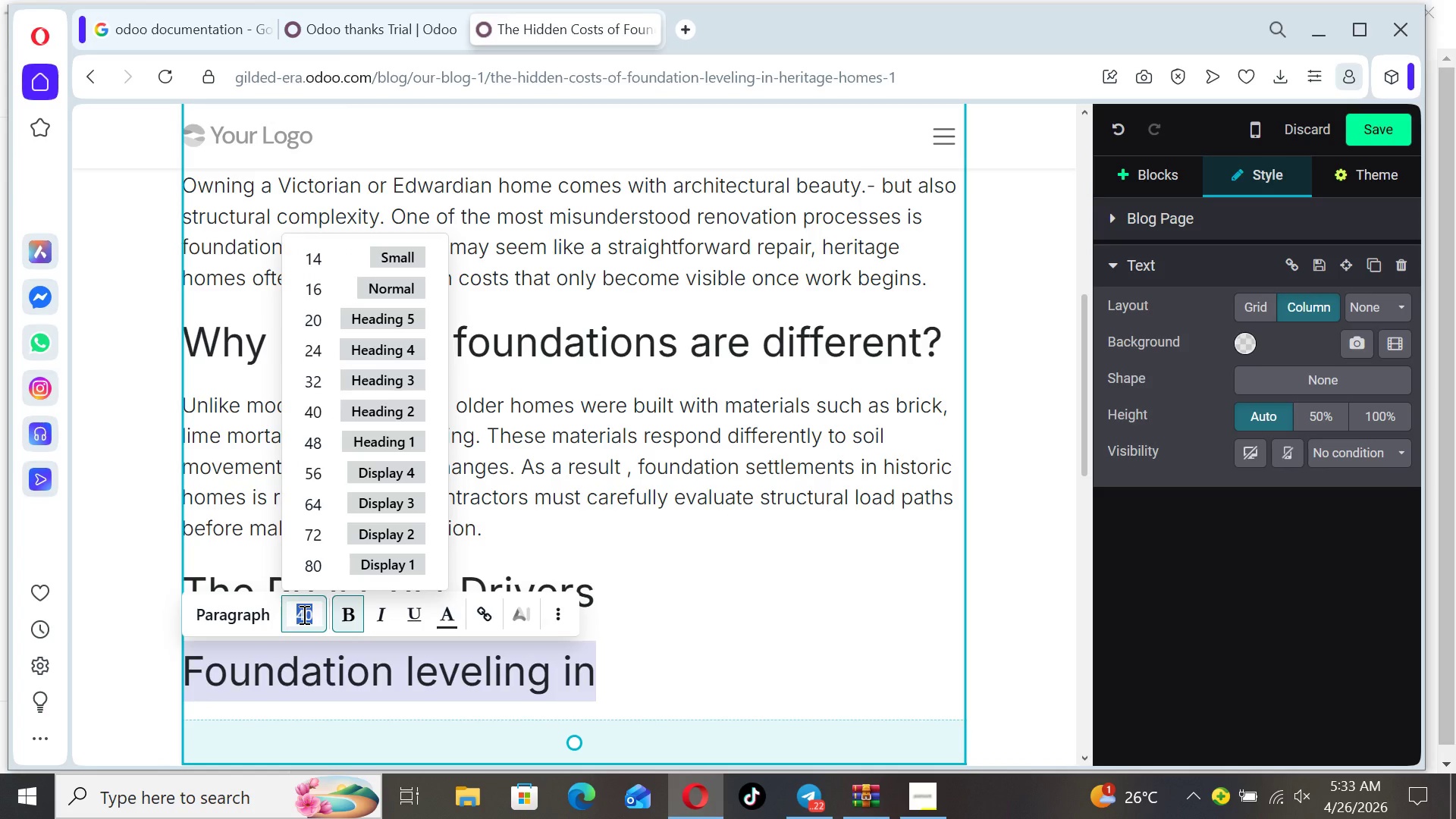 
type(18)
 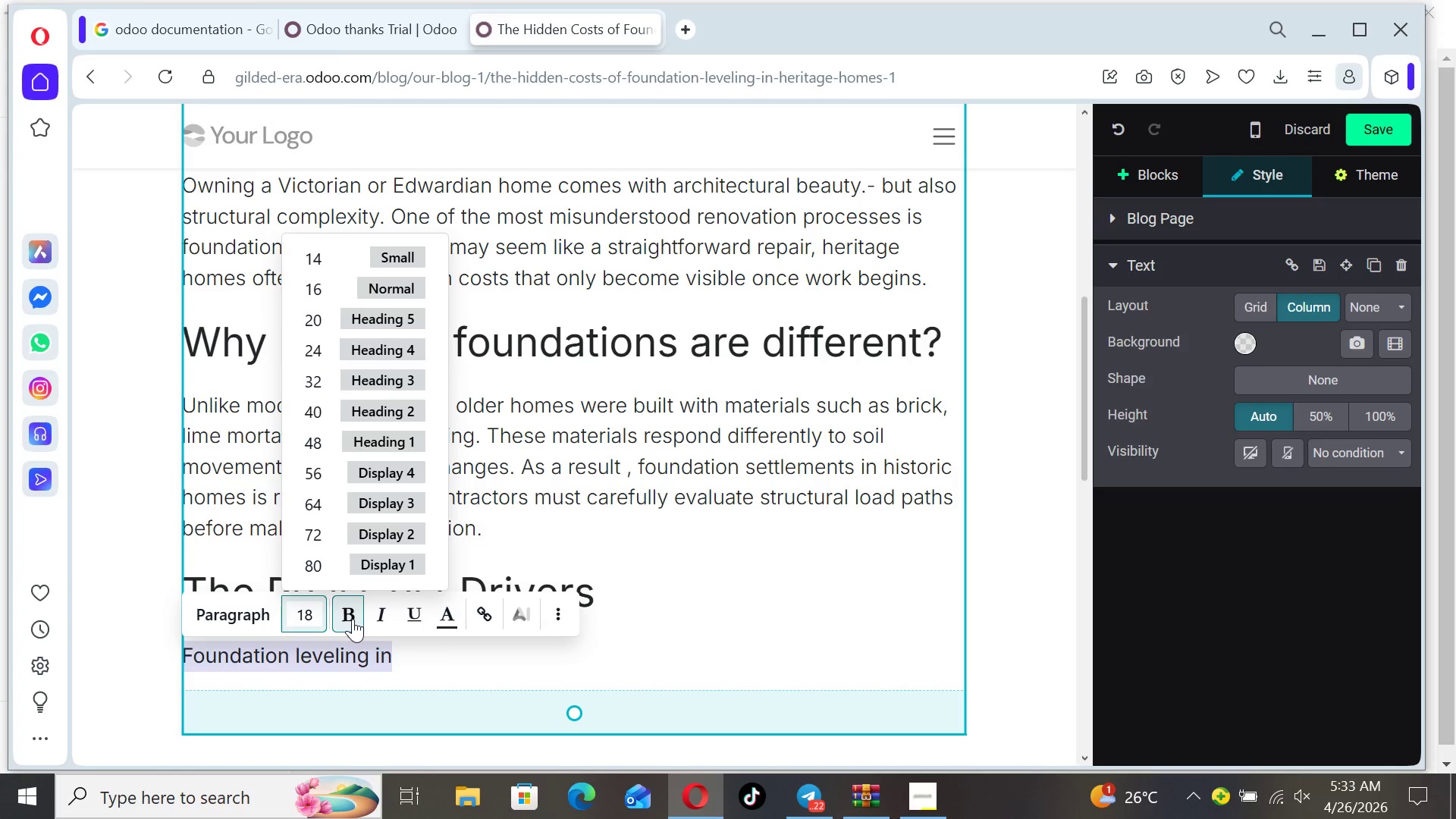 
left_click([353, 619])
 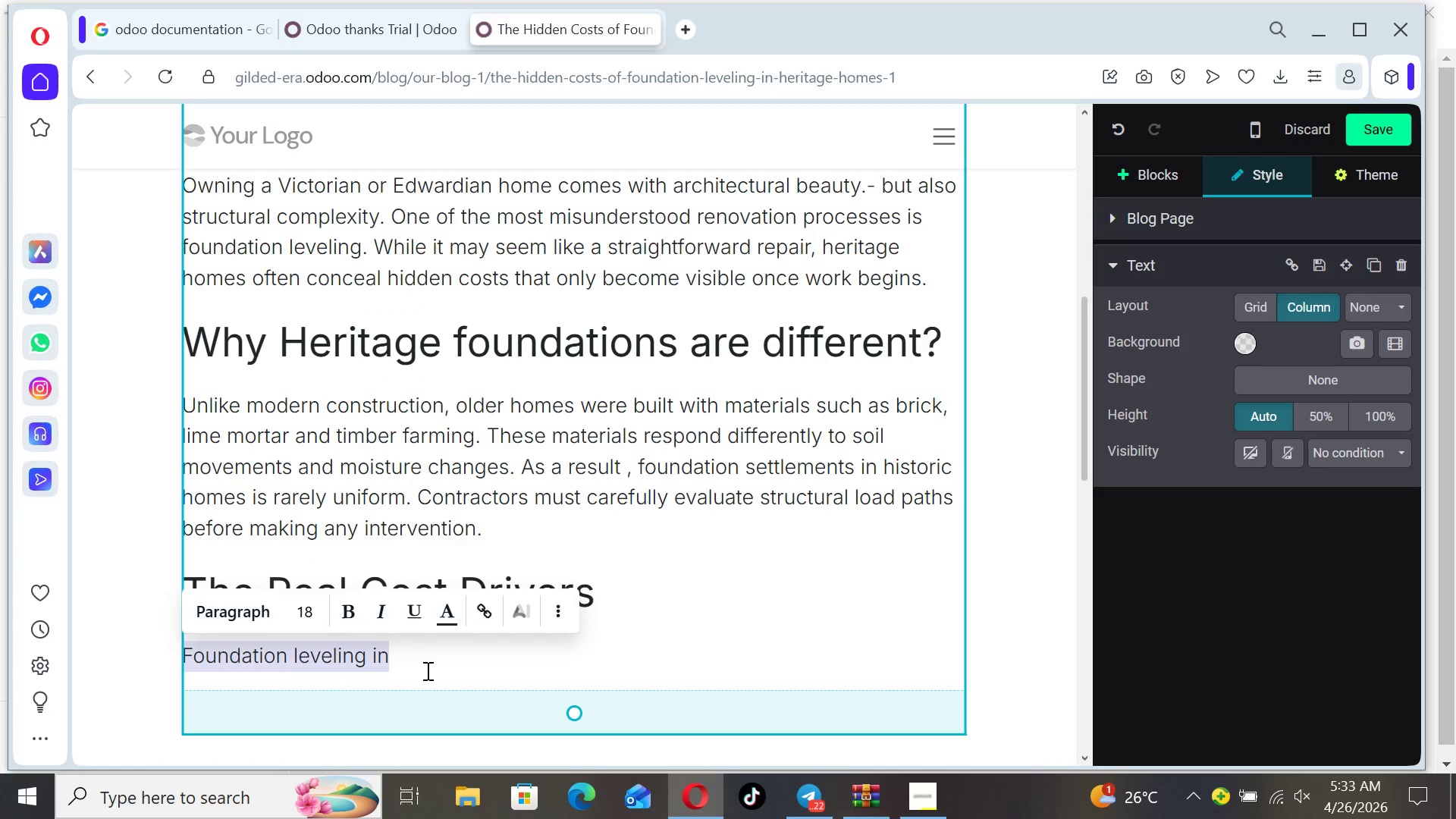 
left_click([428, 673])
 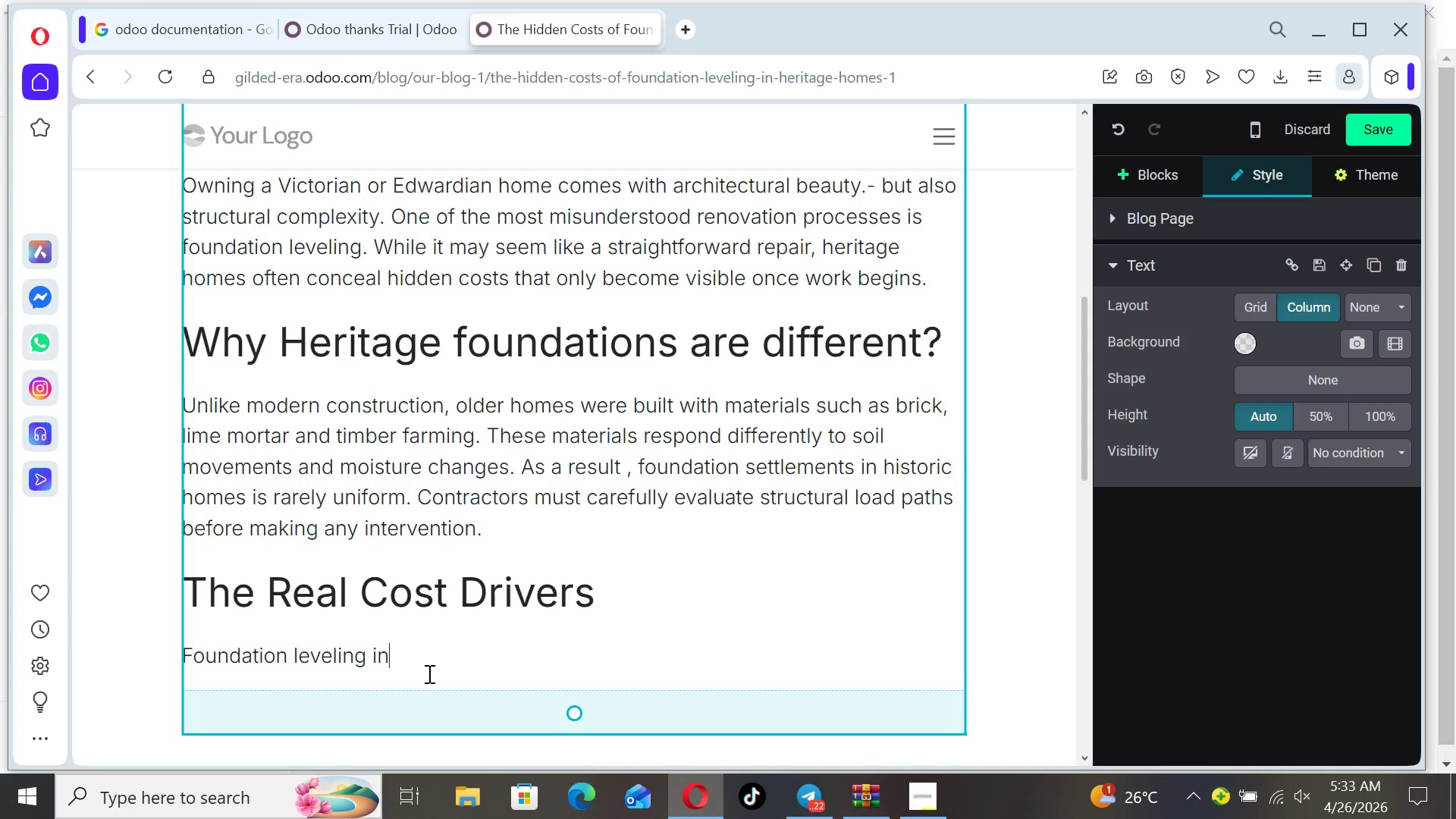 
key(Space)
 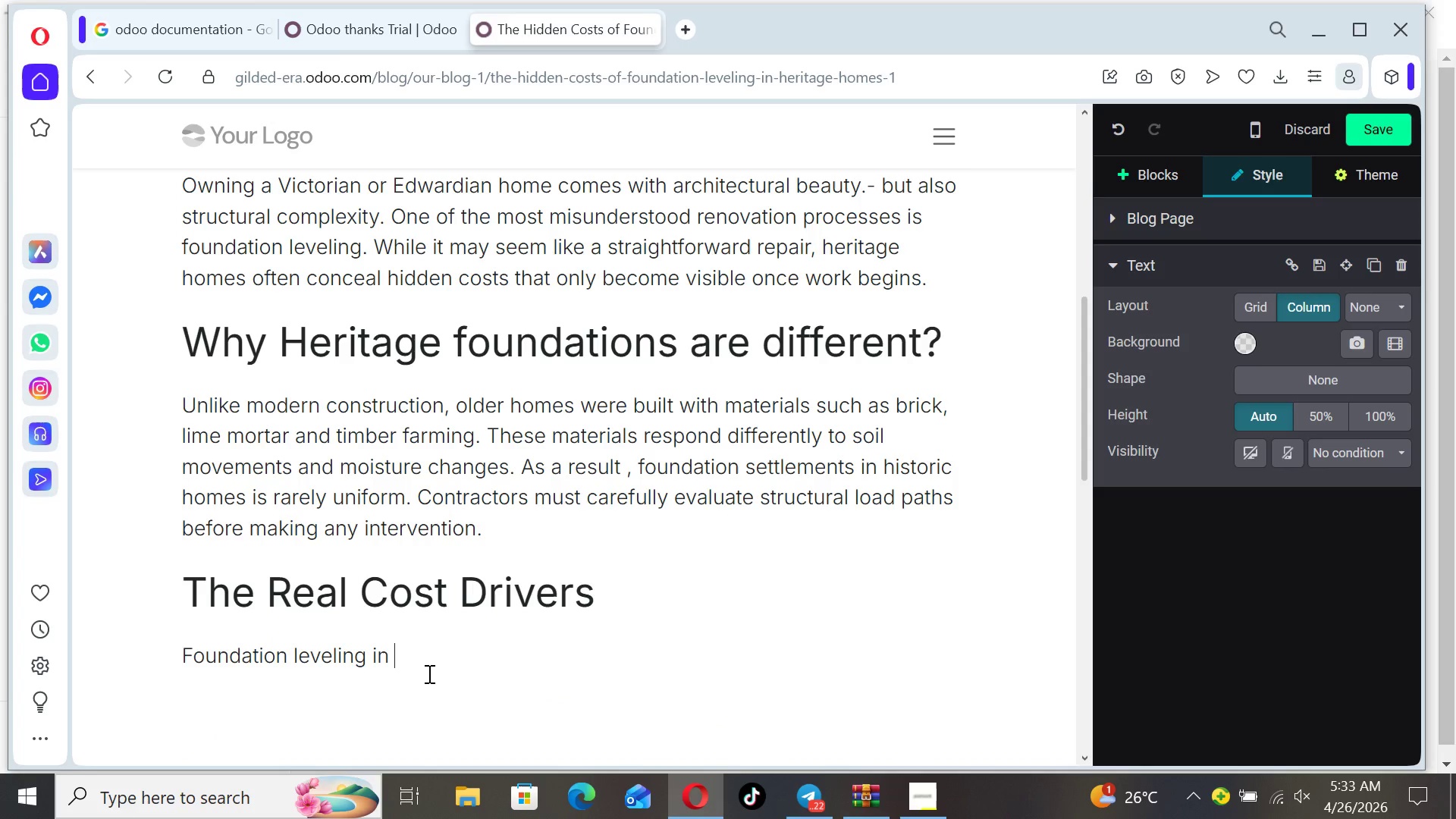 
type(heritage homes often )
 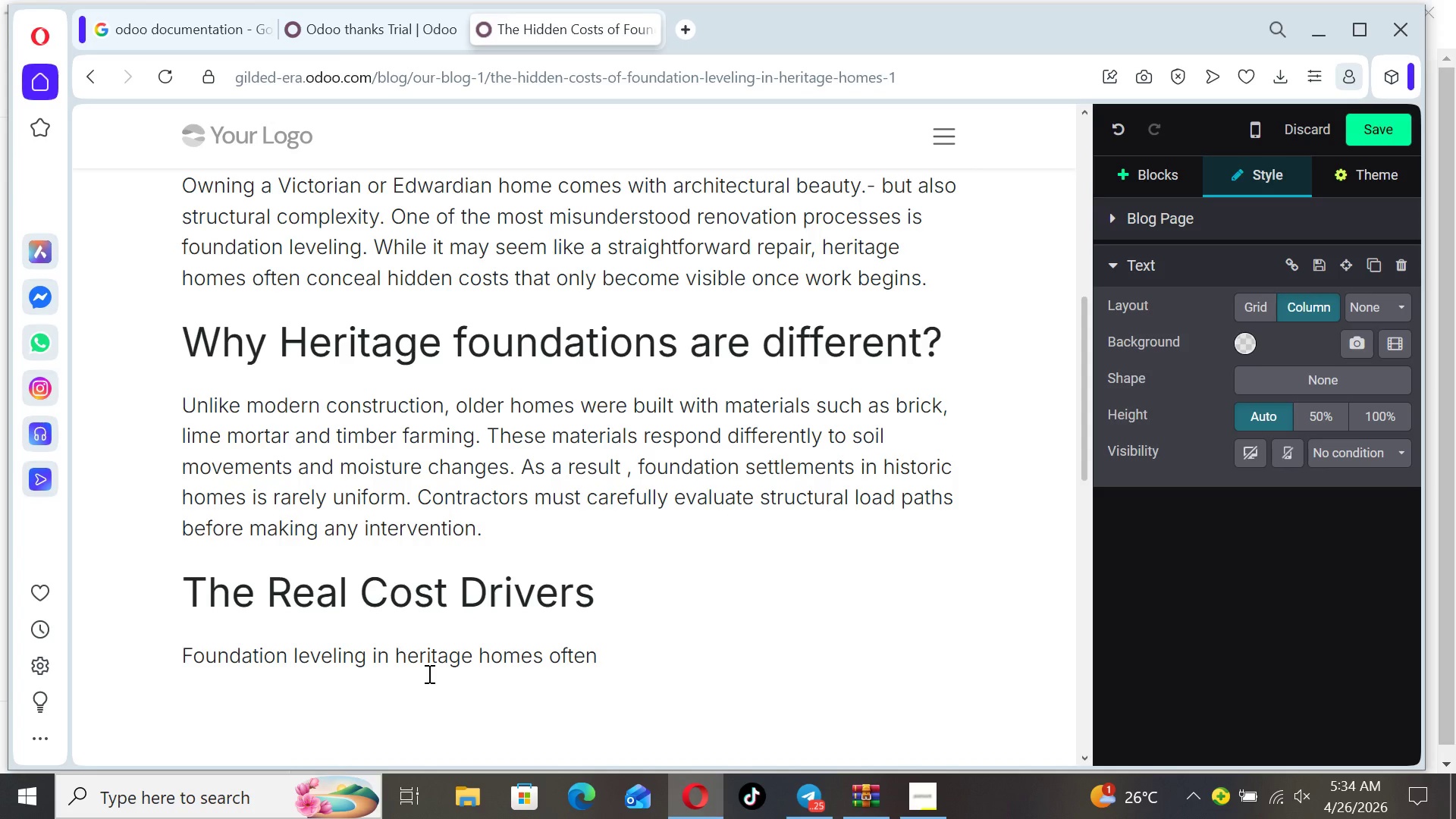 
type(involves more than simple)
 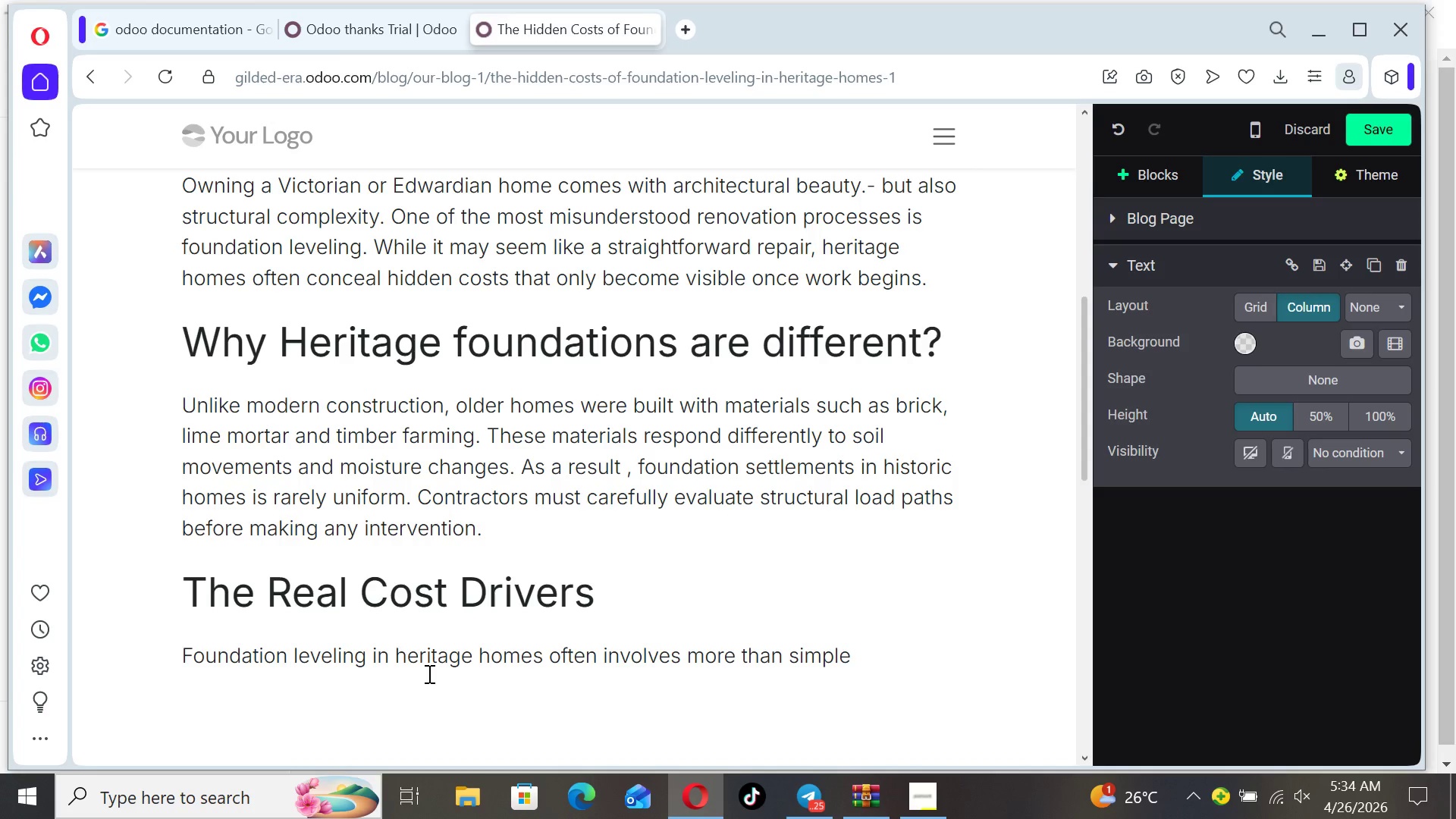 
type( jacking or slab connection)
 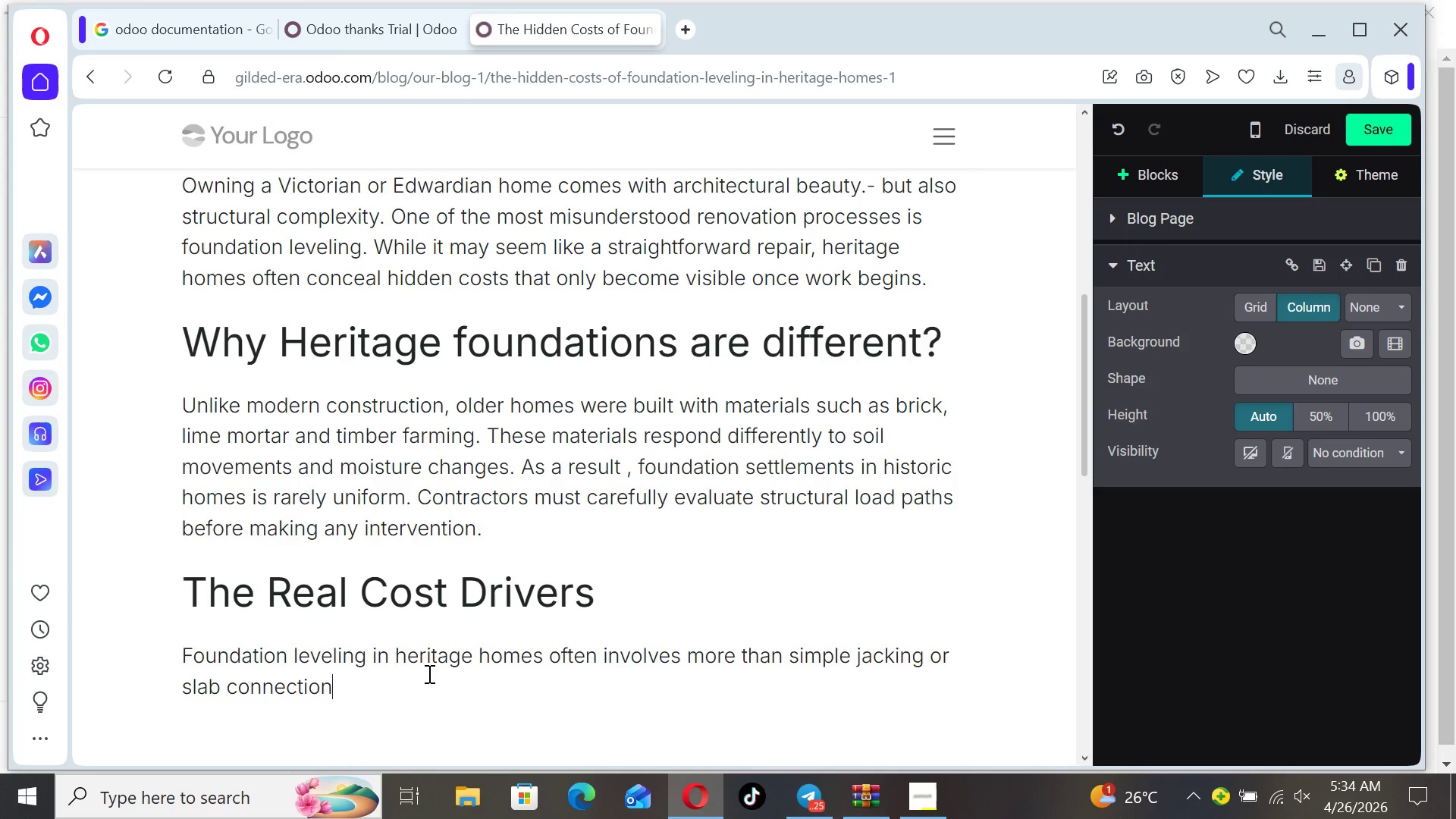 
wait(7.16)
 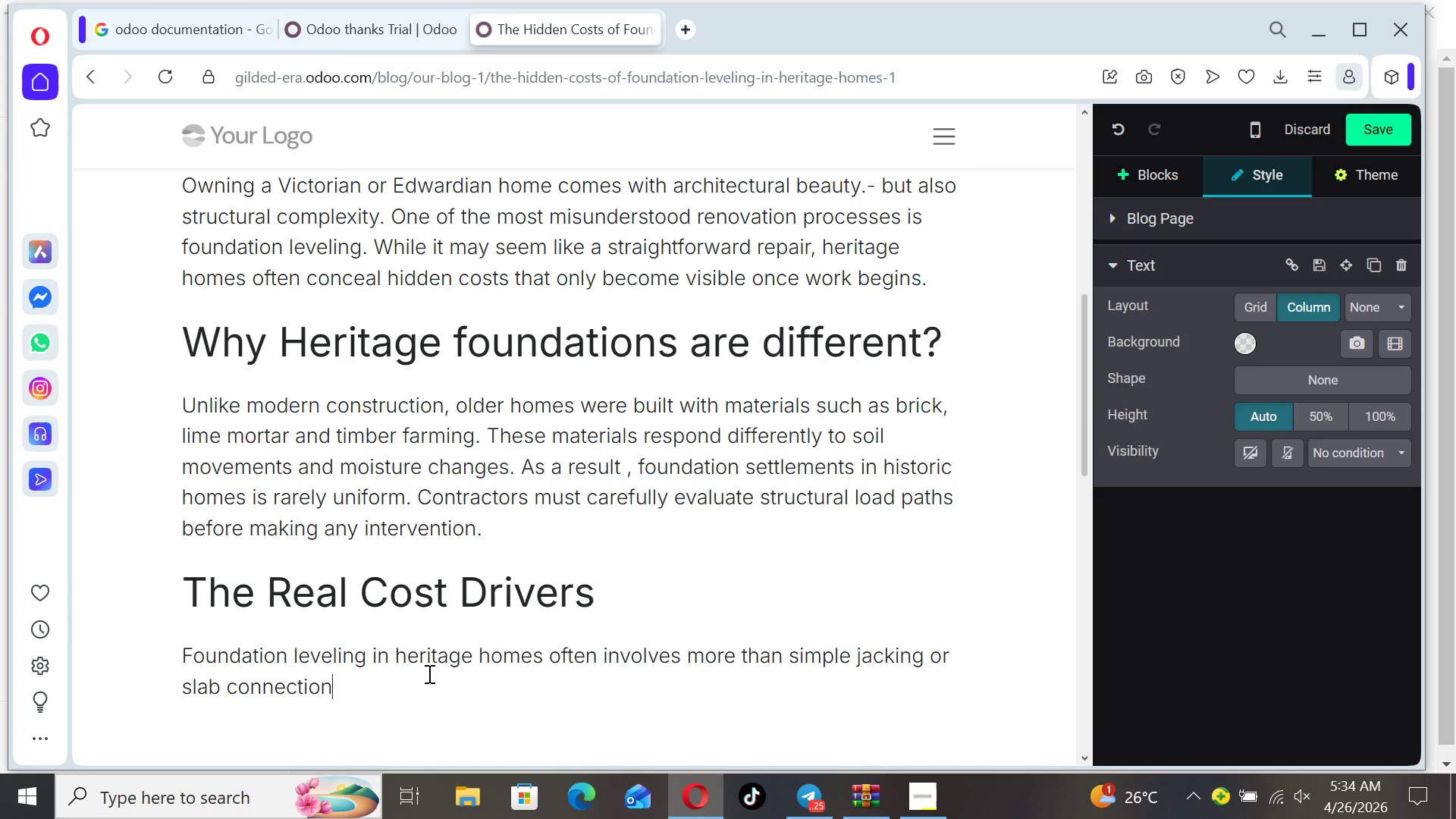 
key(ArrowLeft)
 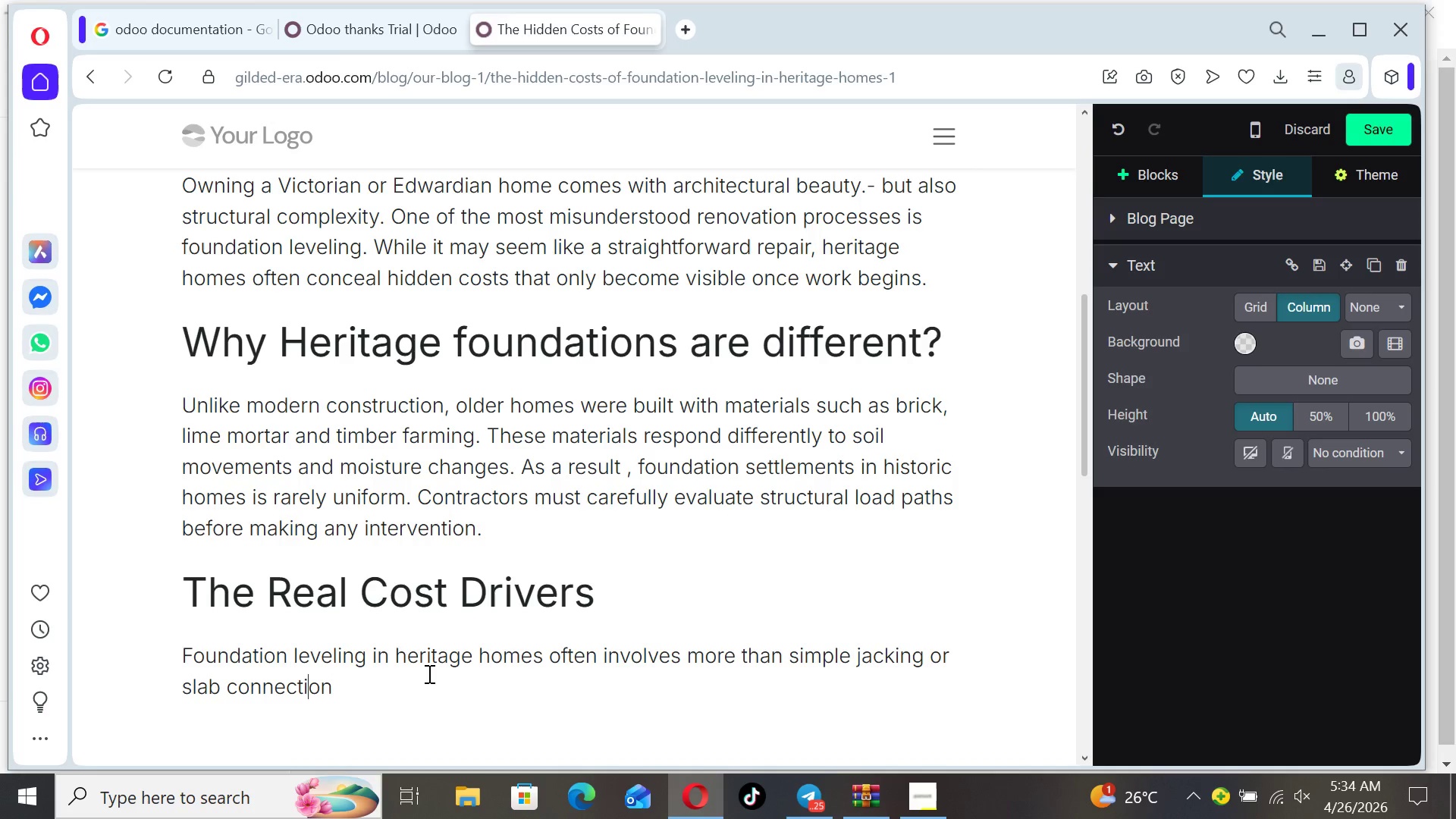 
key(ArrowLeft)
 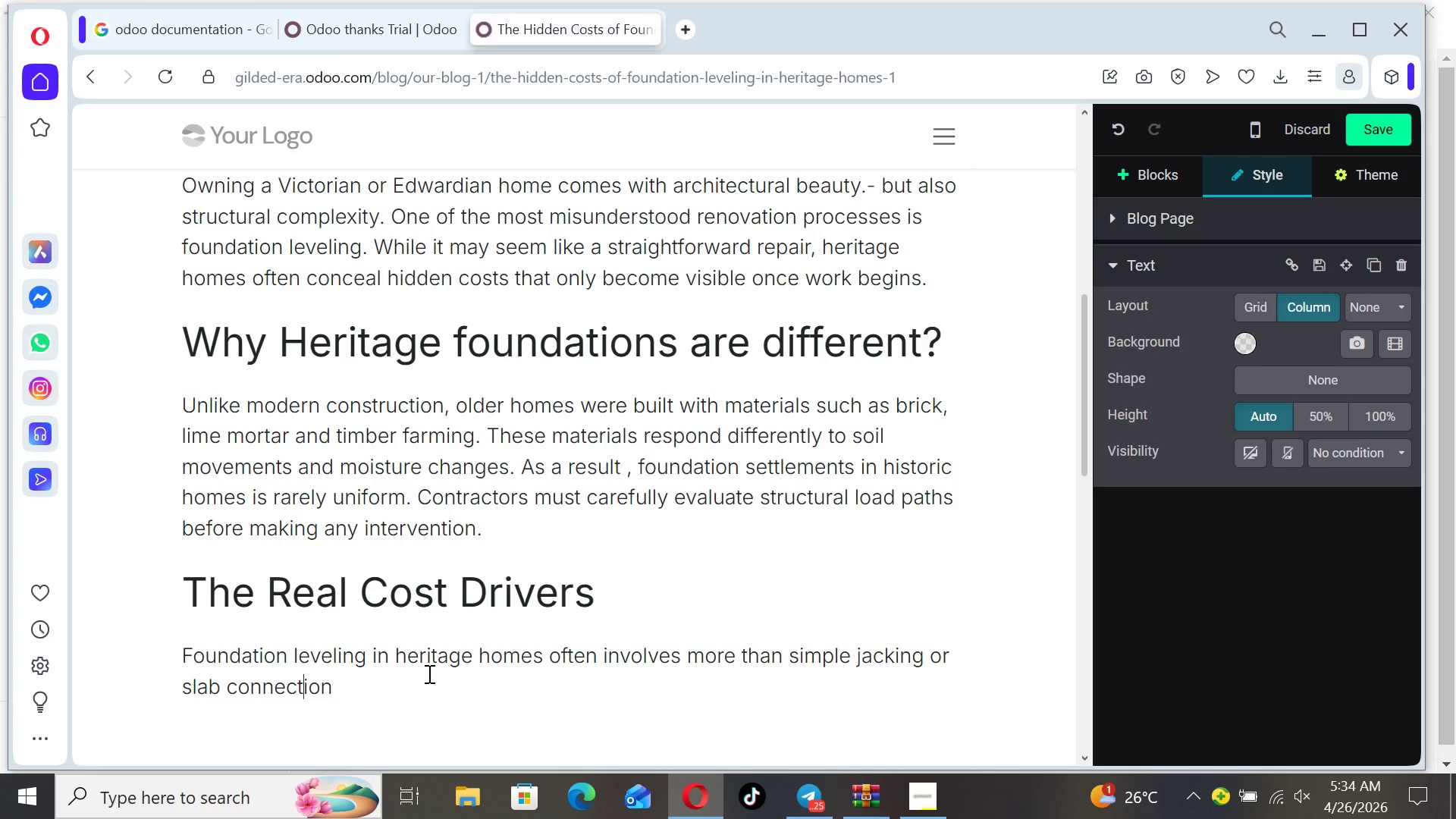 
key(ArrowLeft)
 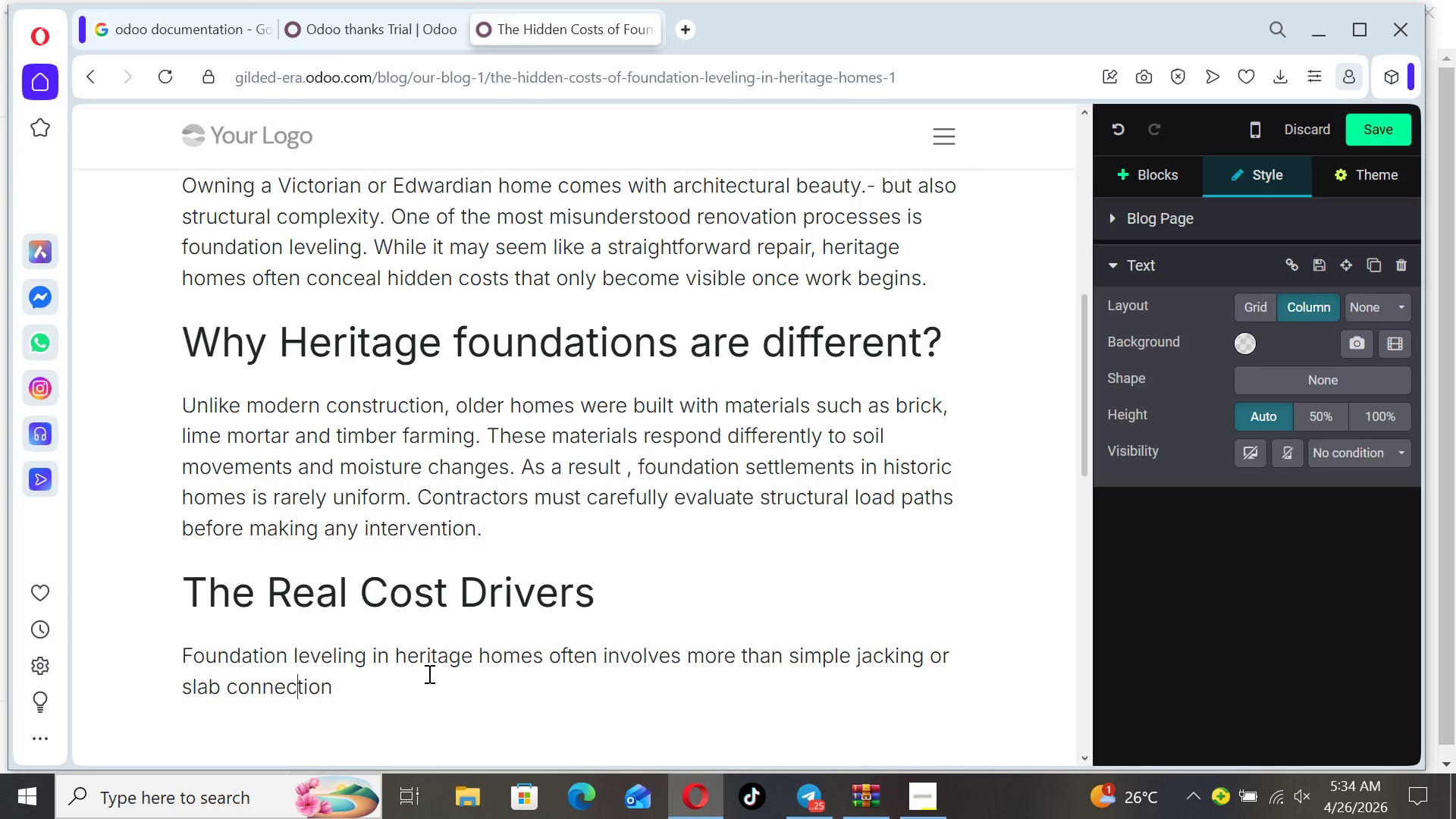 
key(ArrowLeft)
 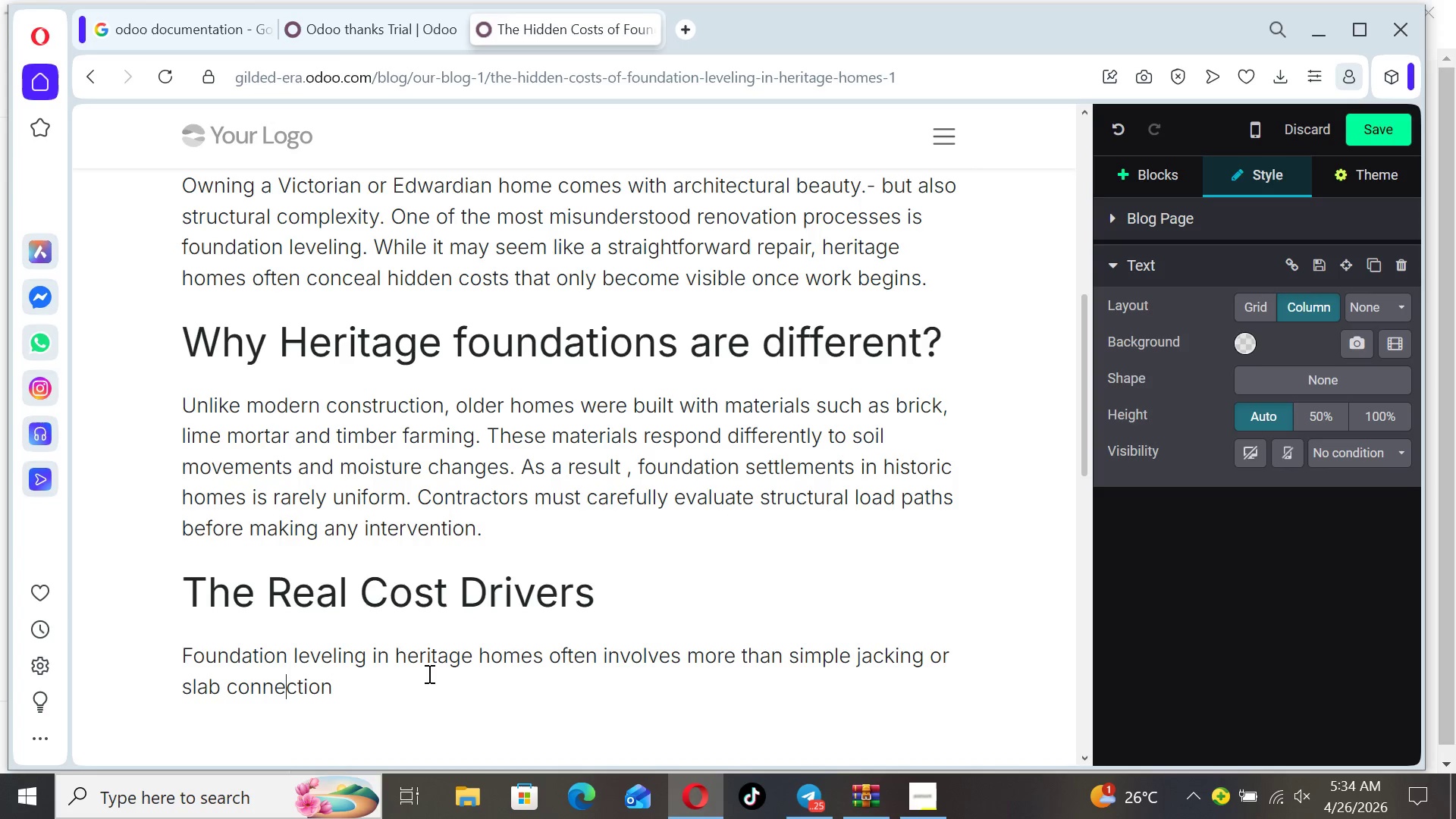 
key(ArrowLeft)
 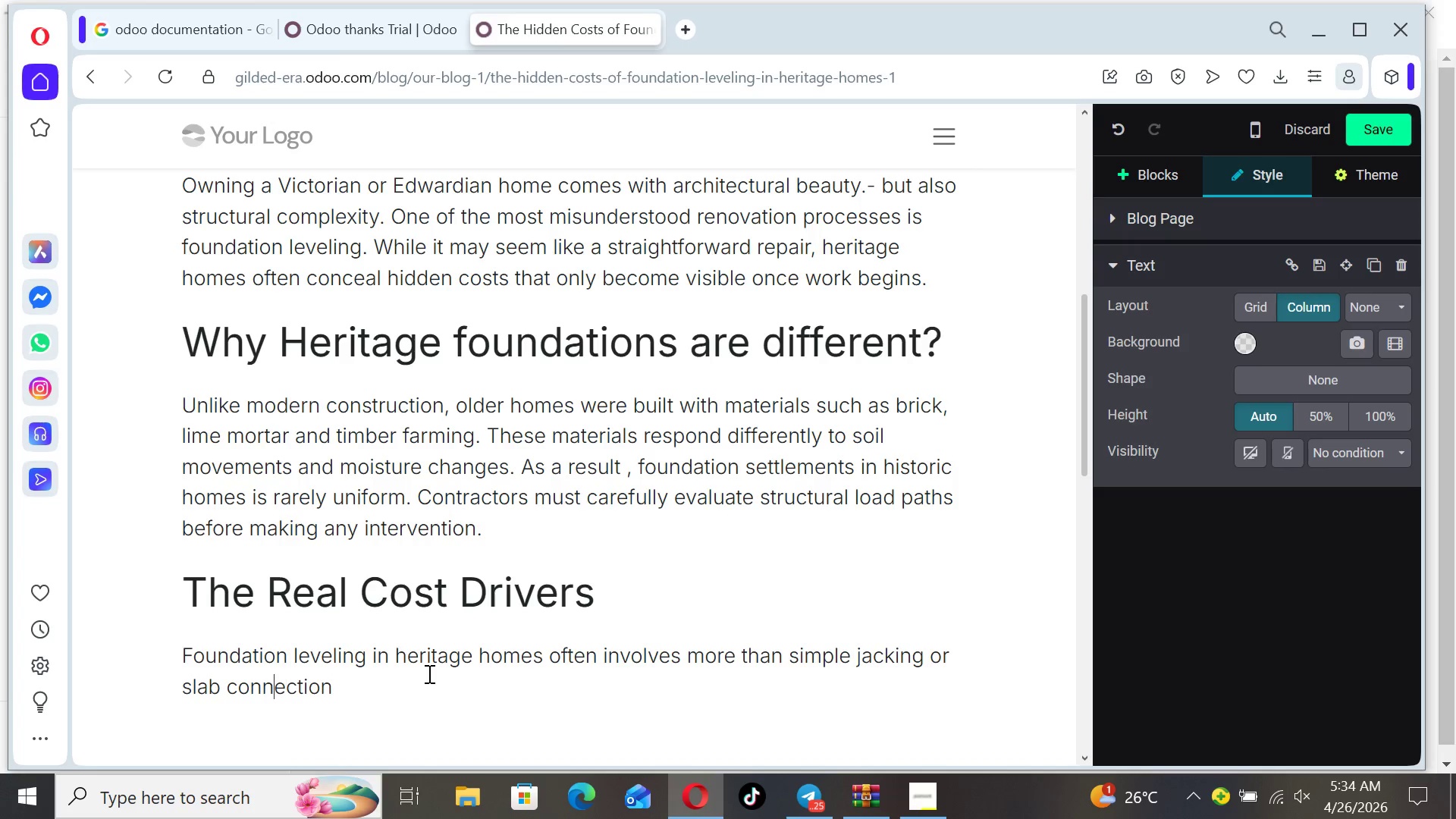 
key(ArrowLeft)
 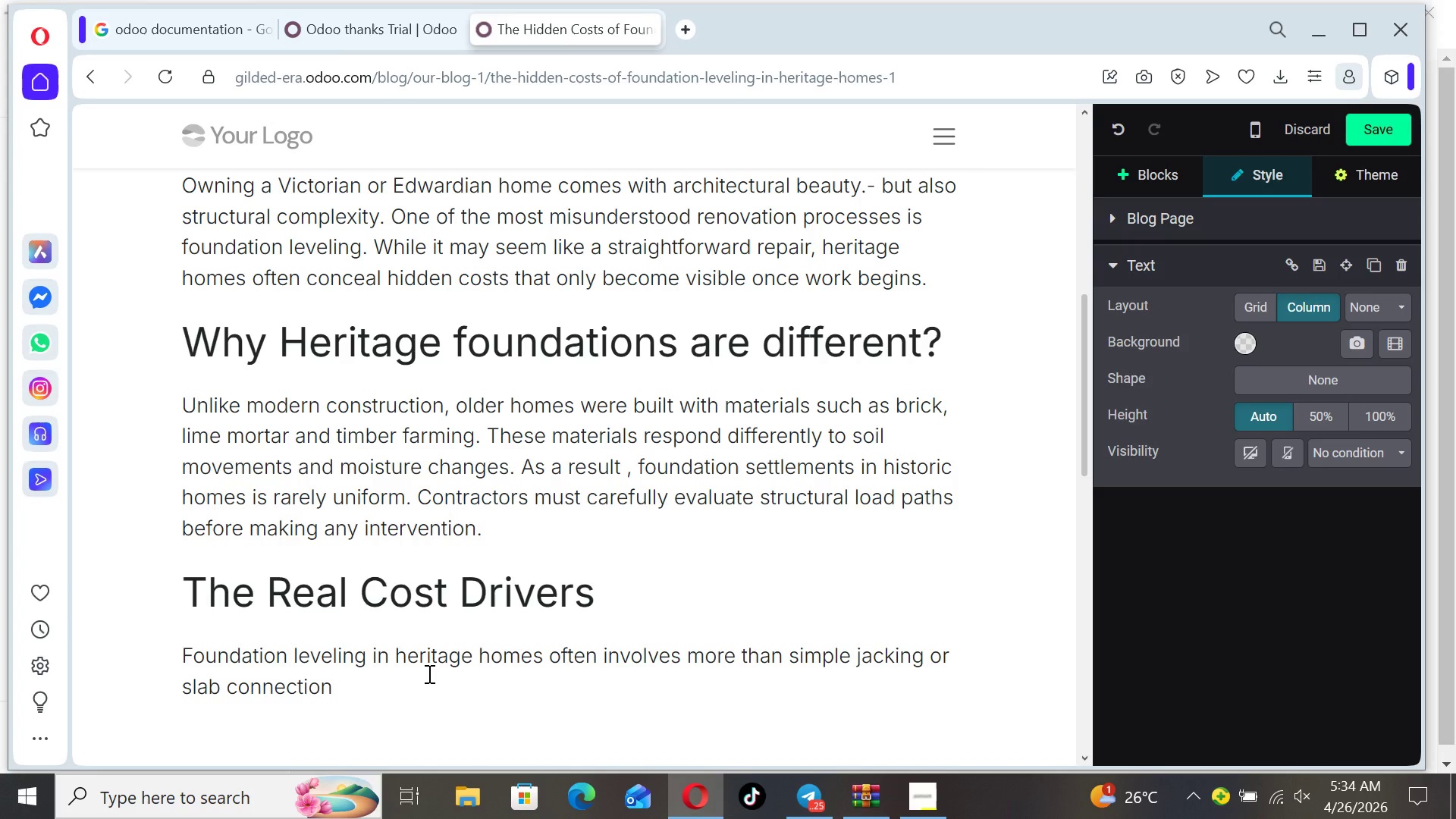 
key(Backspace)
key(Backspace)
type(rr)
 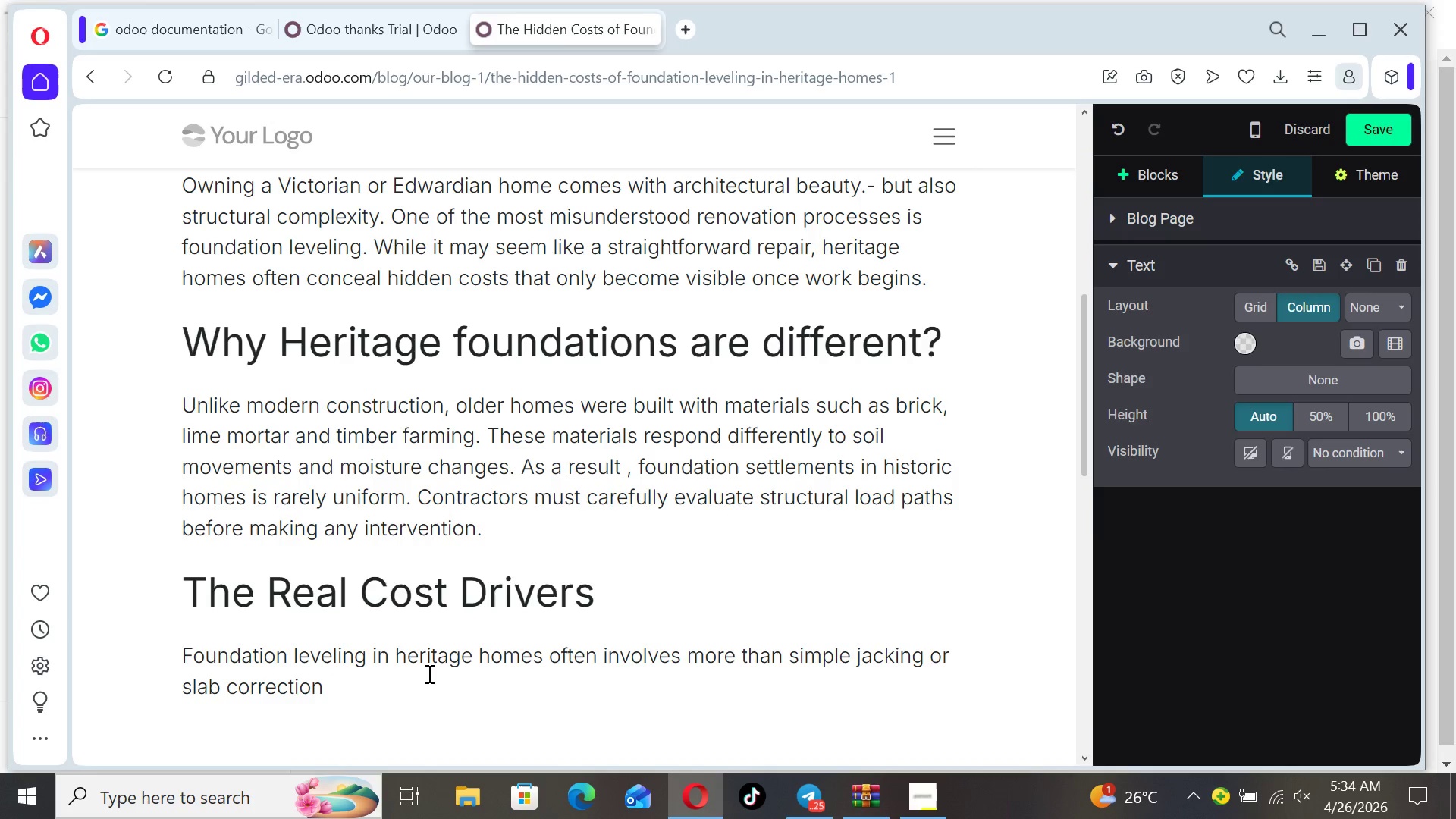 
key(ArrowRight)
 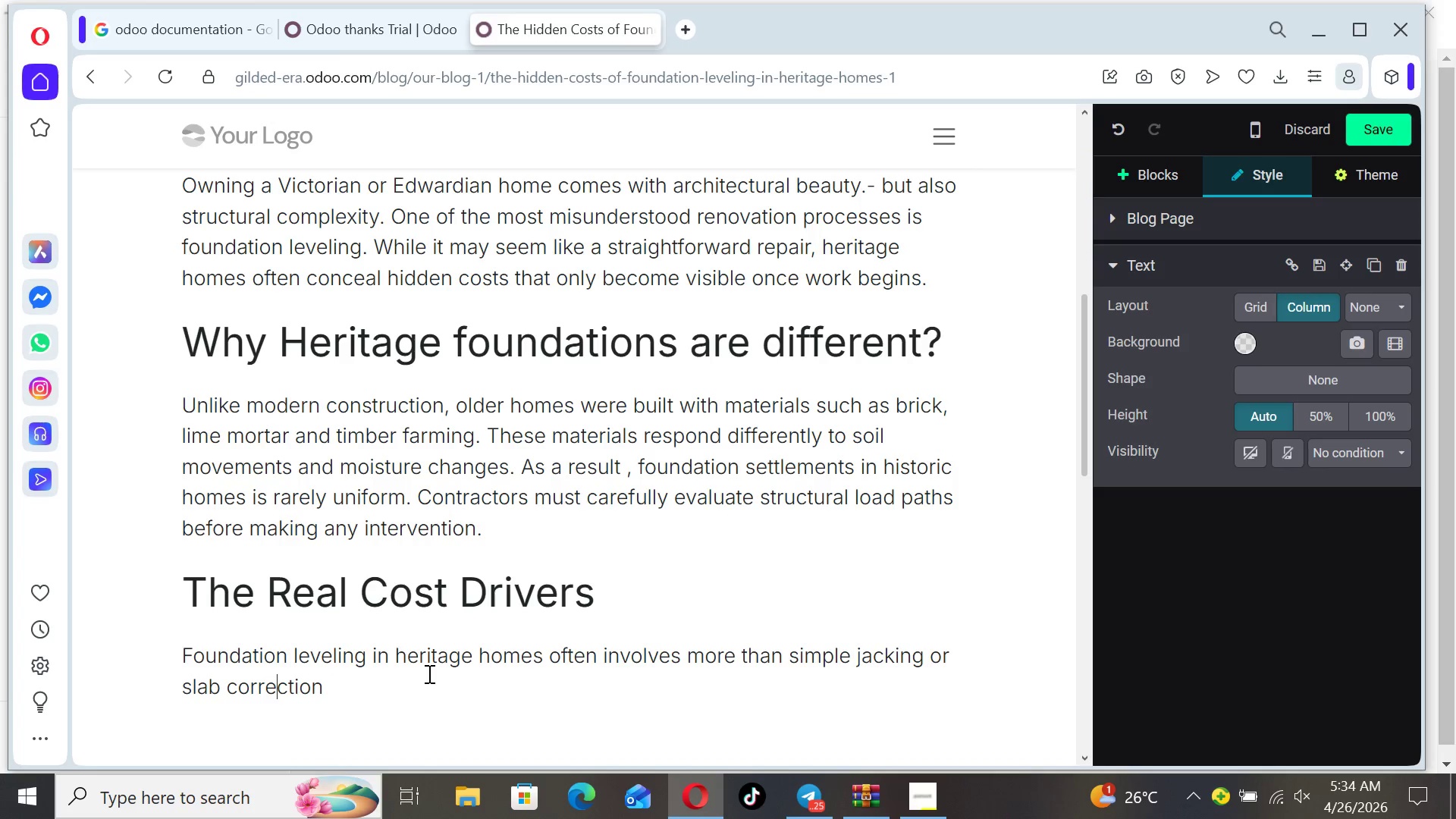 
key(ArrowRight)
 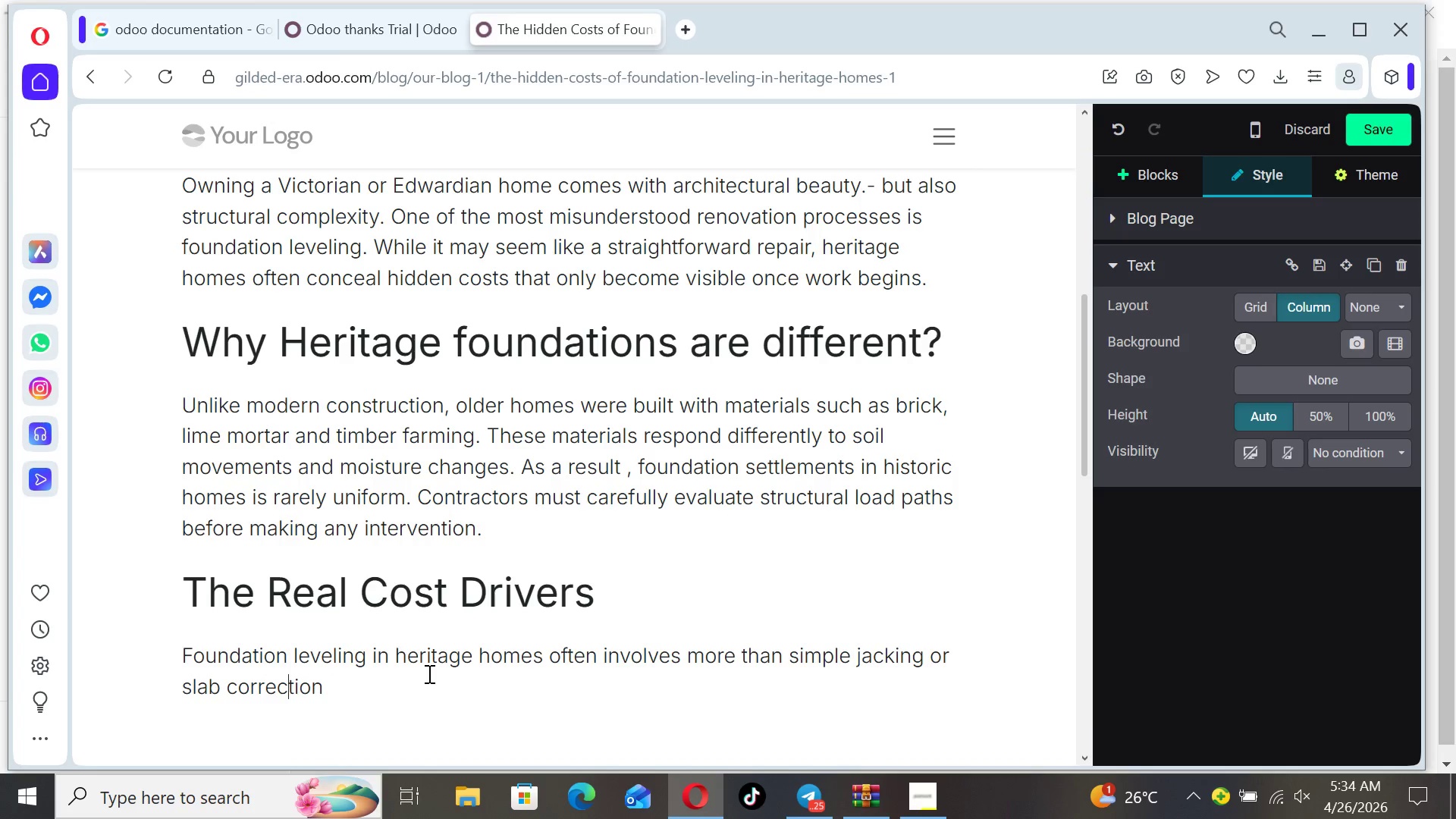 
key(ArrowRight)
 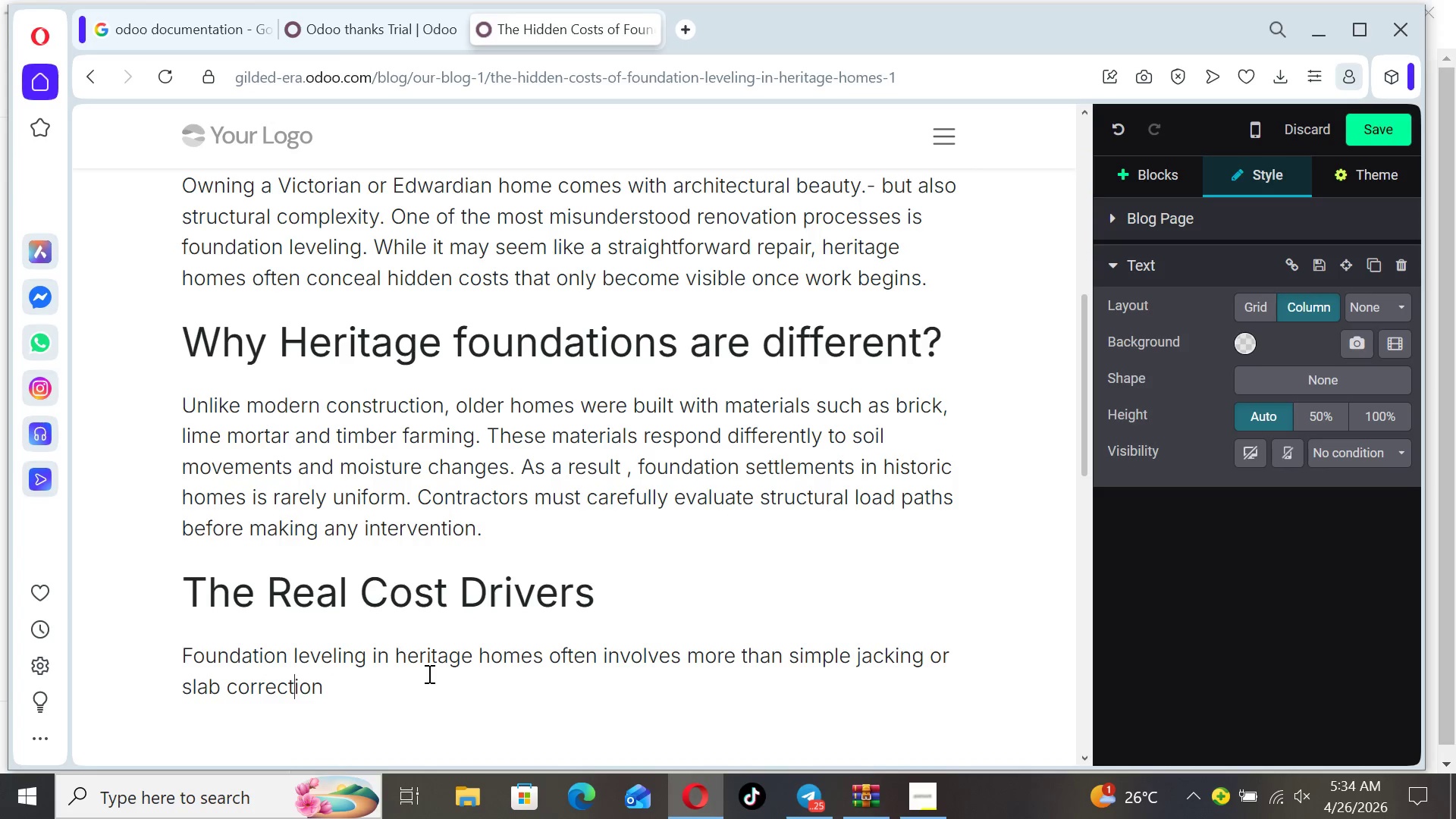 
key(ArrowRight)
 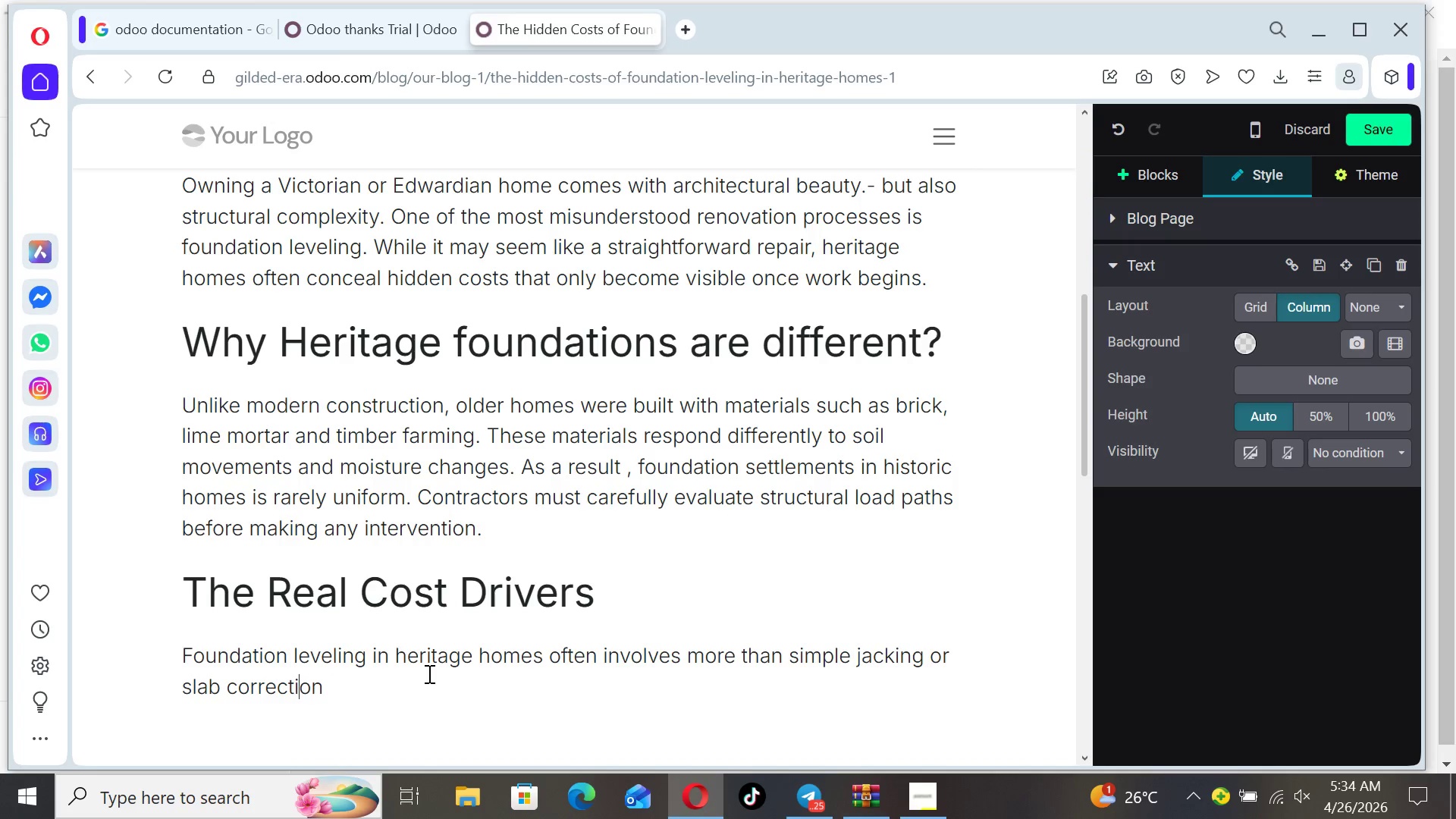 
key(ArrowRight)
 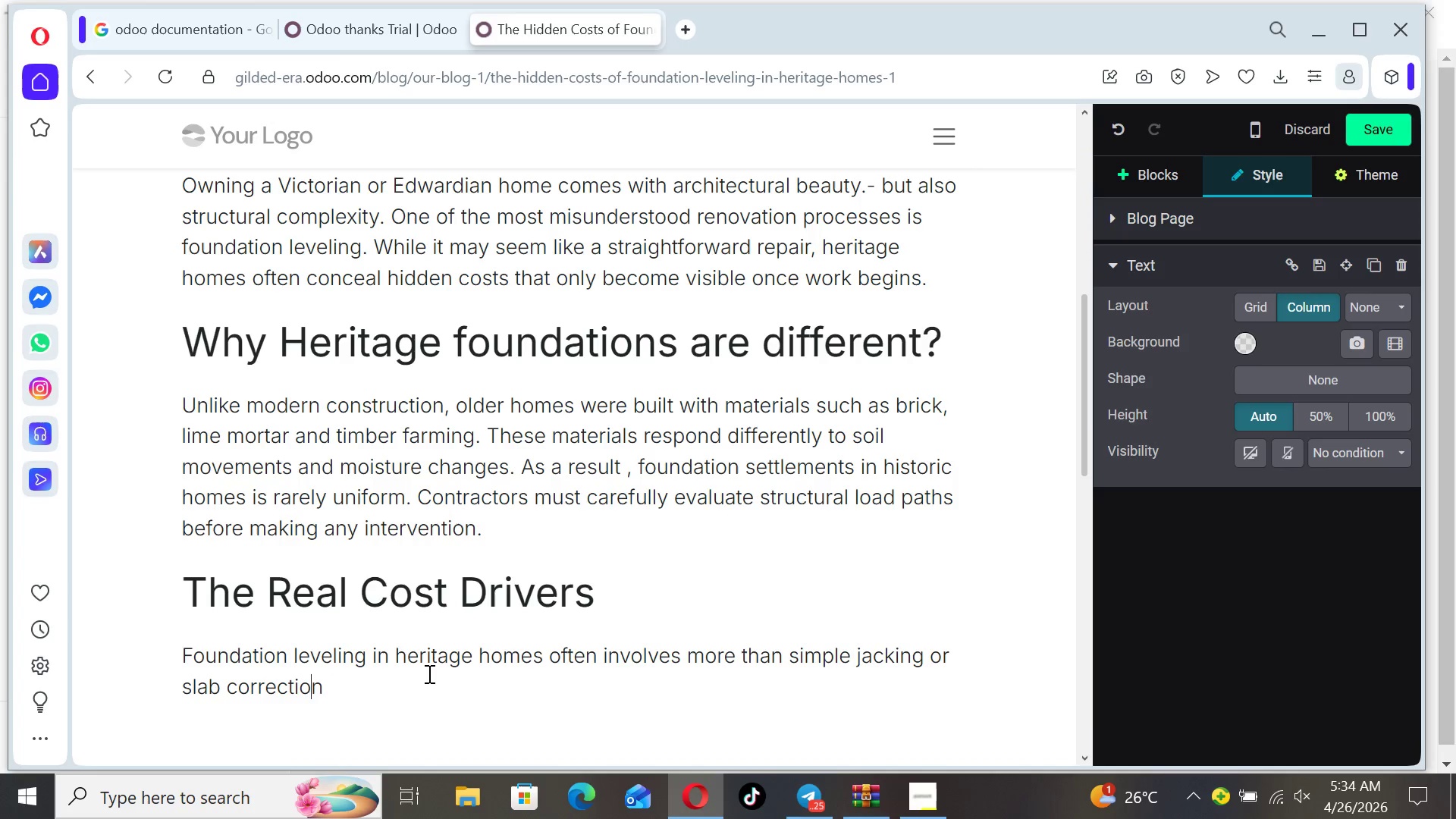 
key(ArrowRight)
 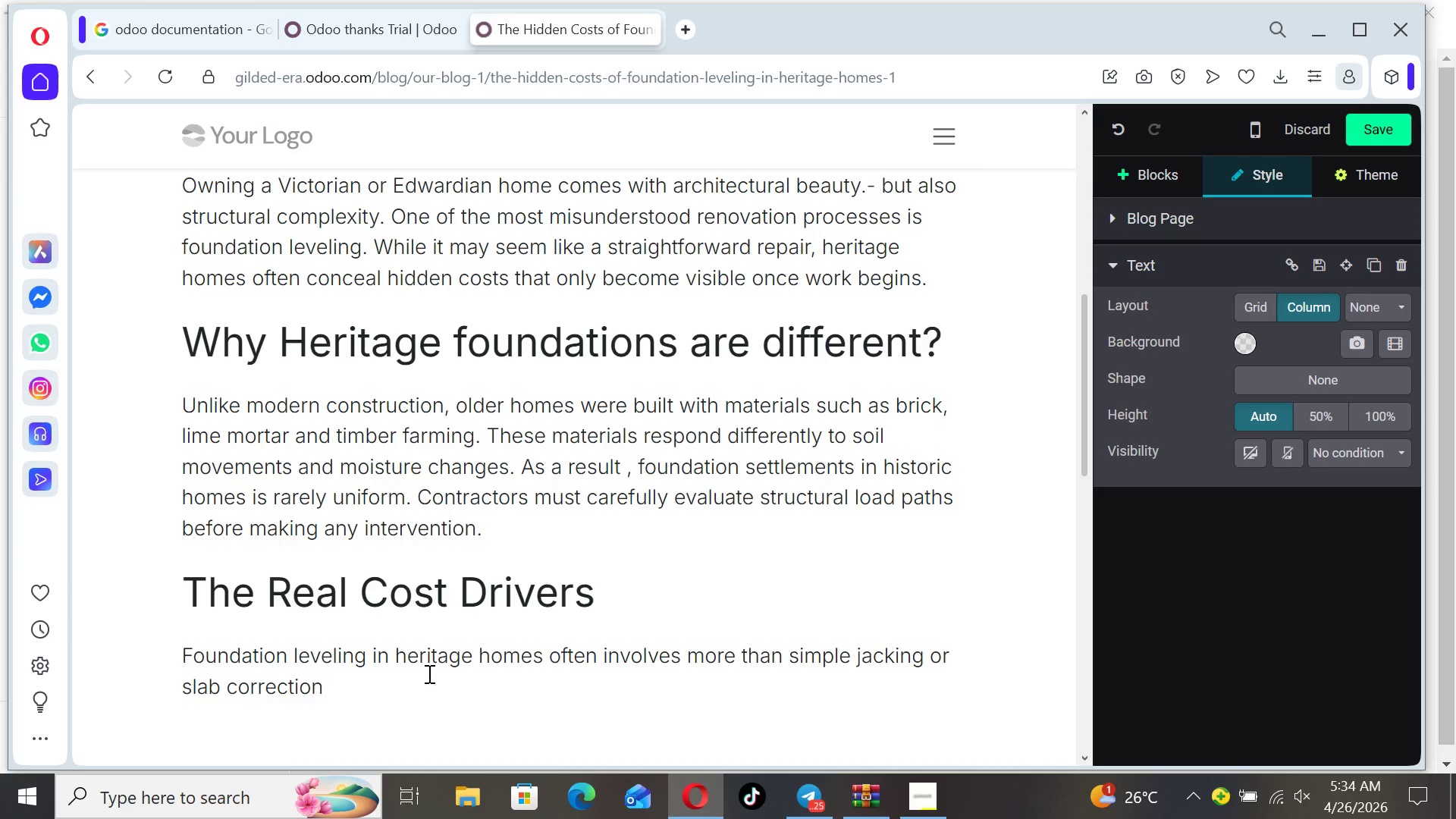 
type(. Key hidden cost factors )
 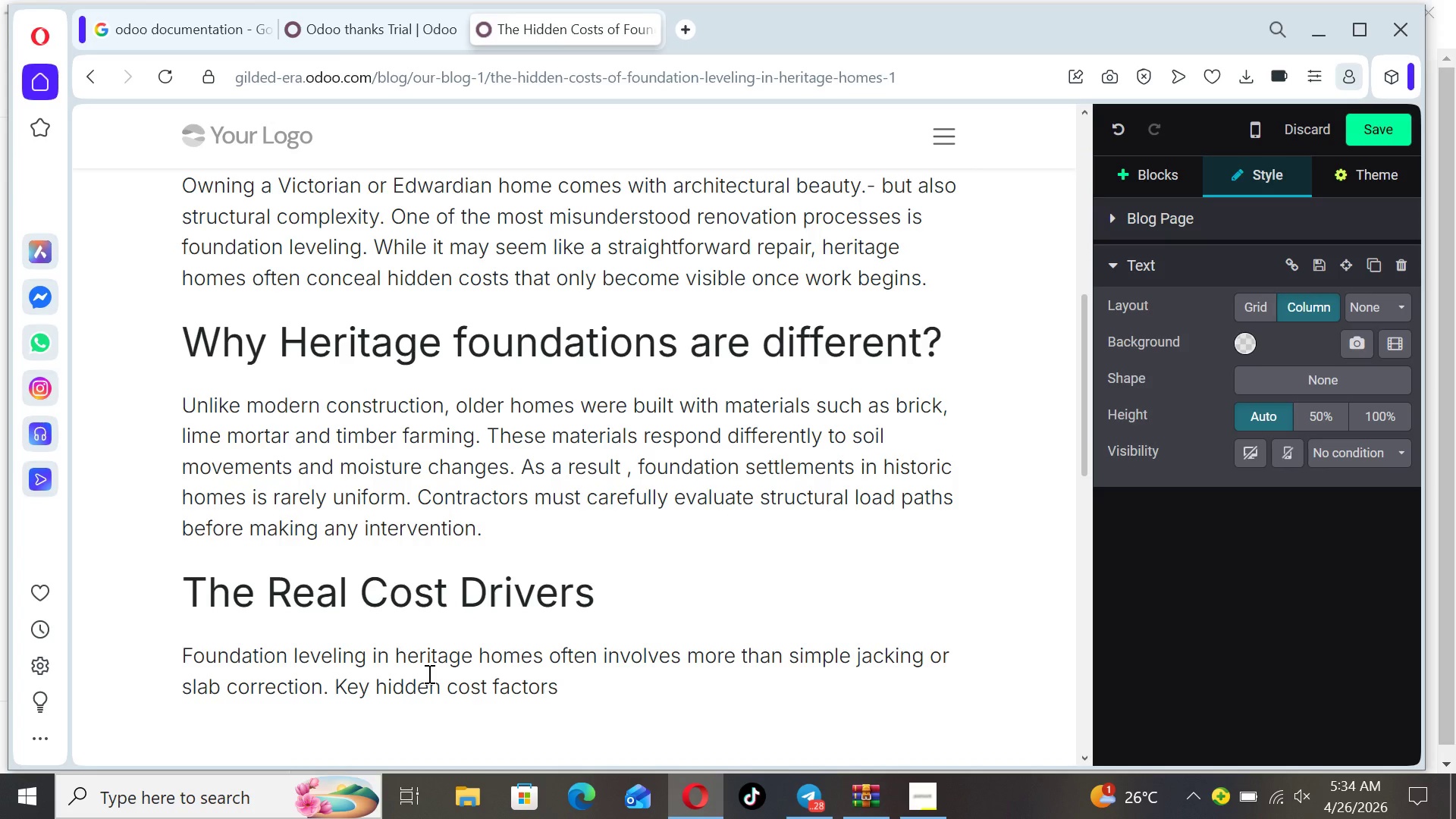 
wait(6.7)
 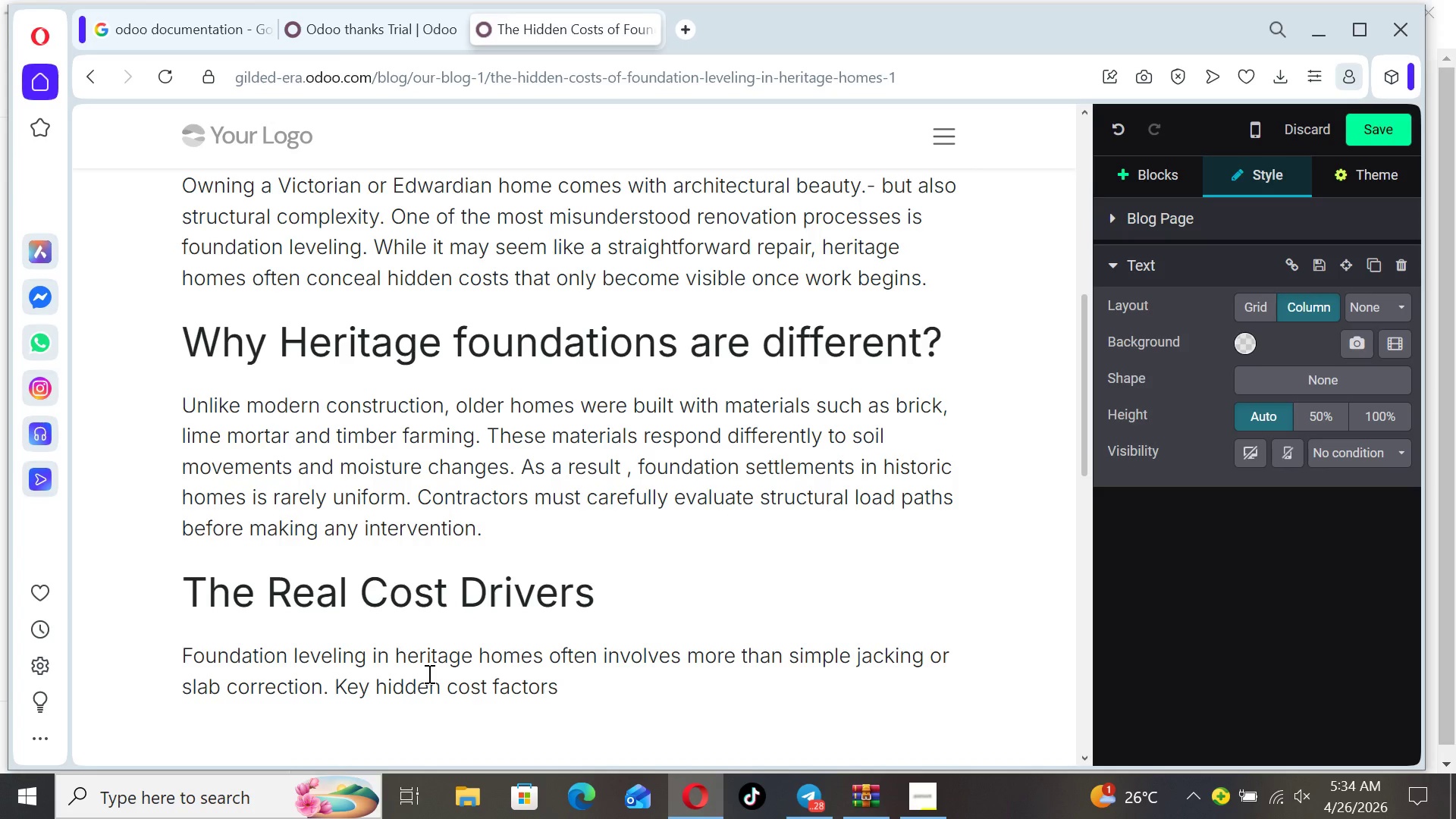 
type(include:)
 